 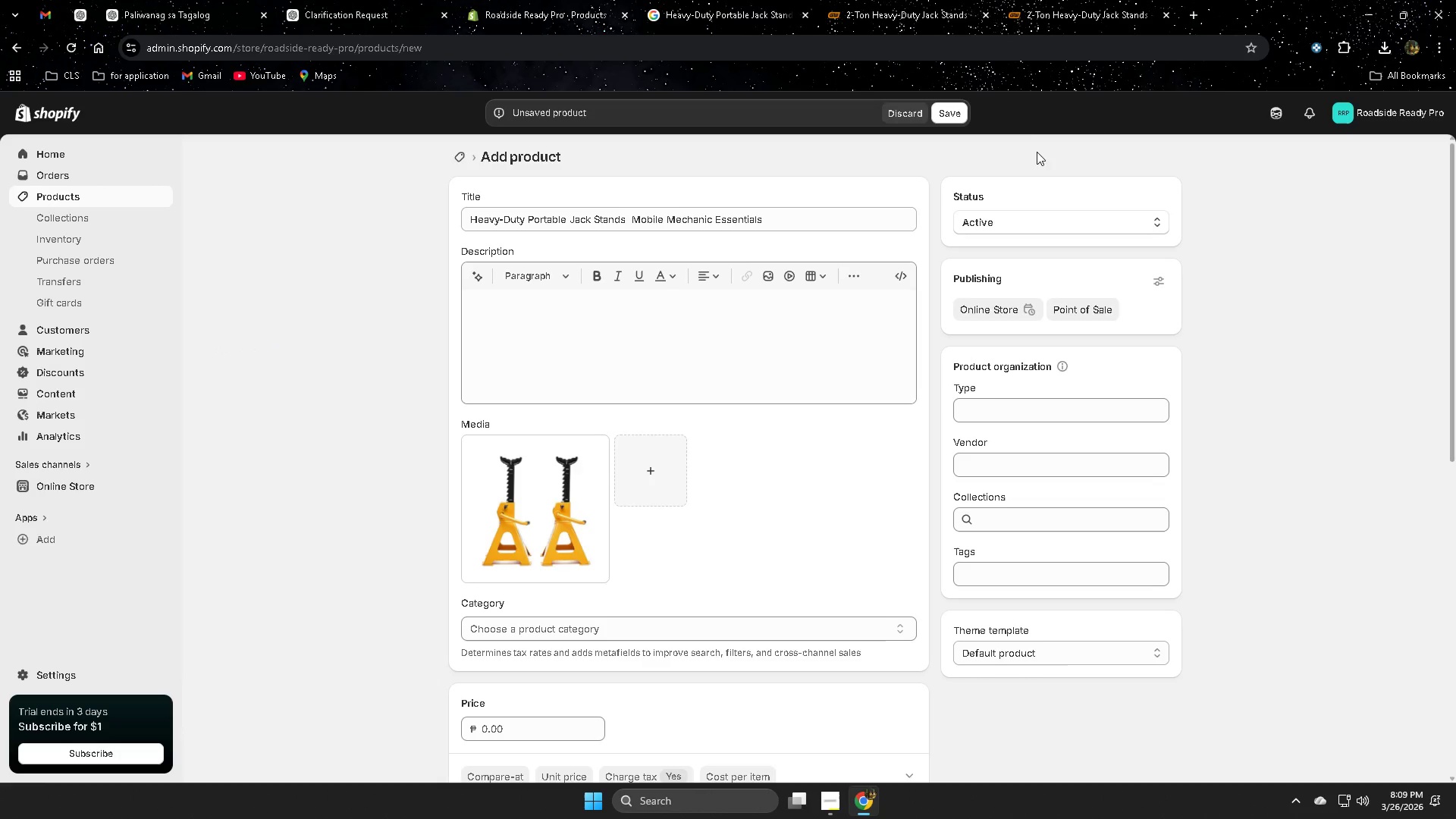 
key(Control+Z)
 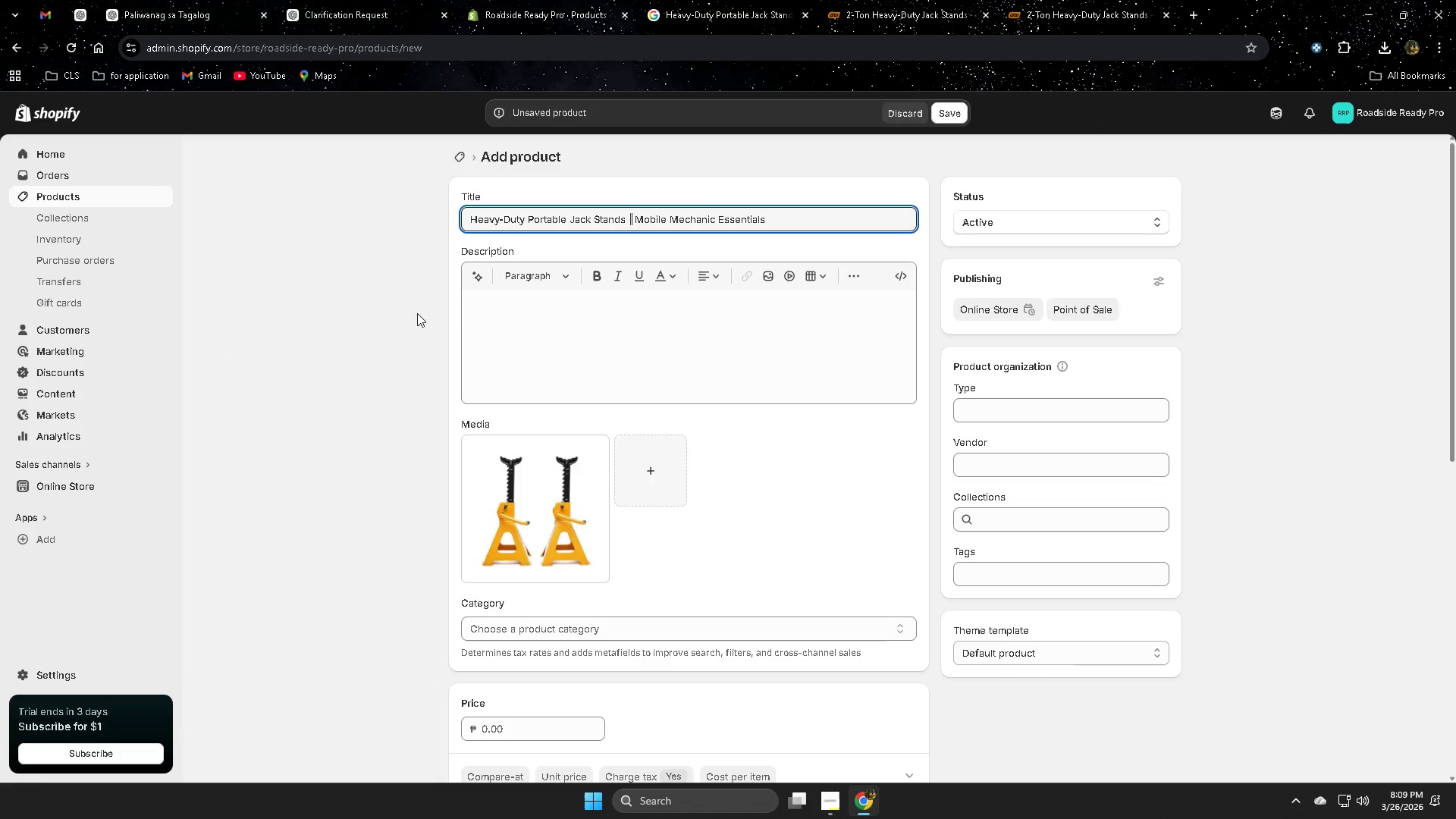 
left_click([504, 314])
 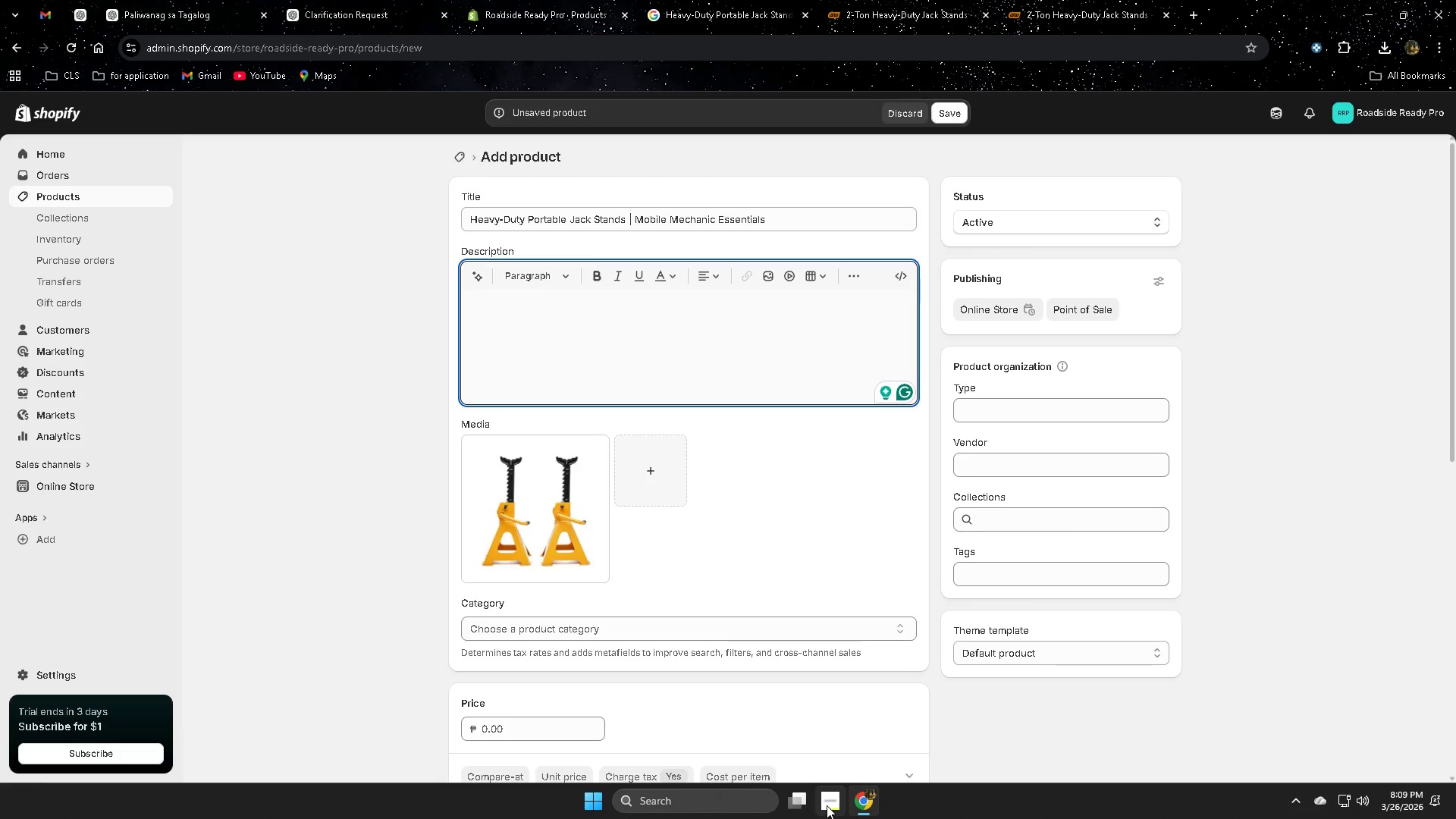 
left_click([322, 7])
 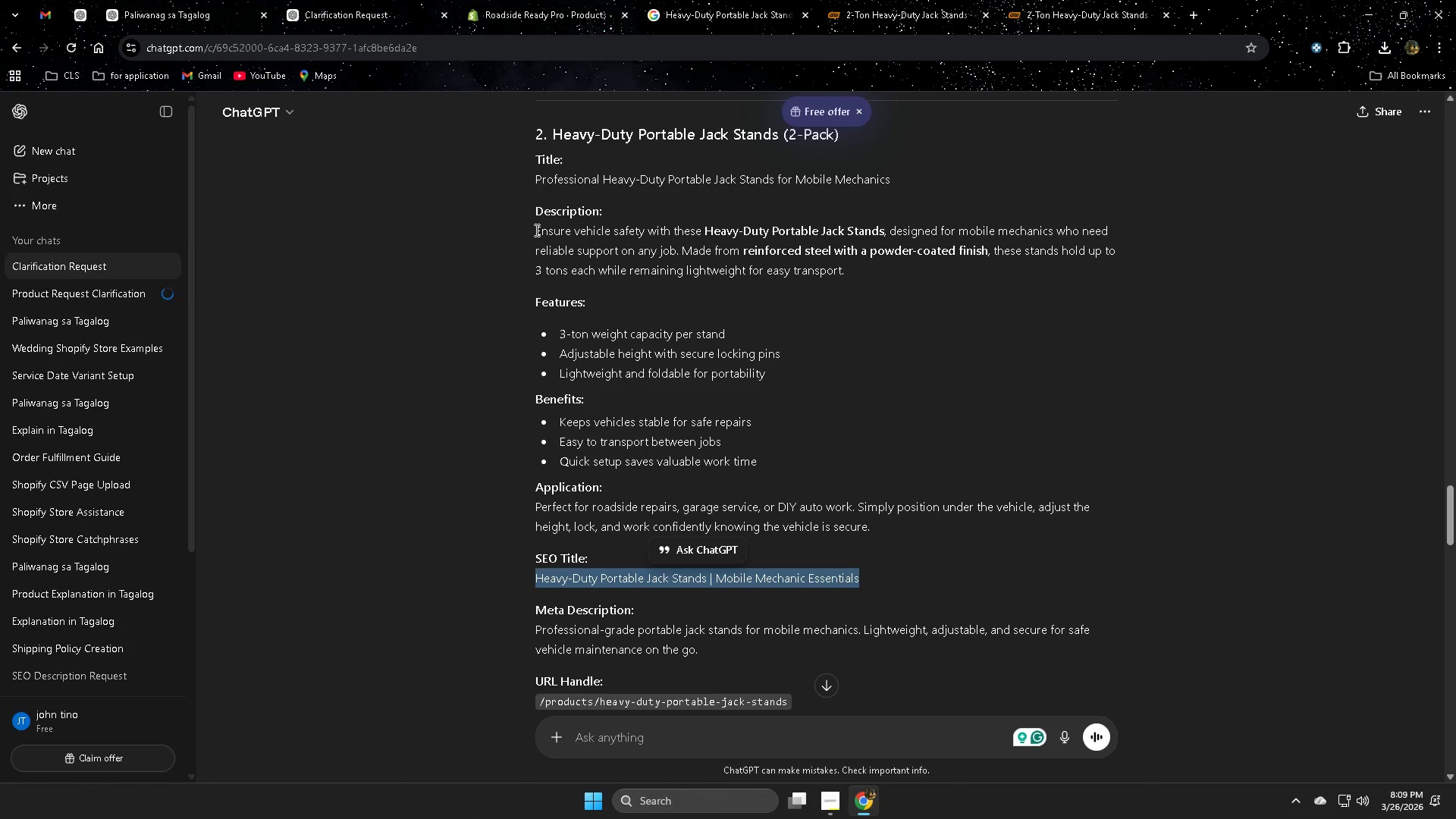 
left_click_drag(start_coordinate=[537, 212], to_coordinate=[902, 535])
 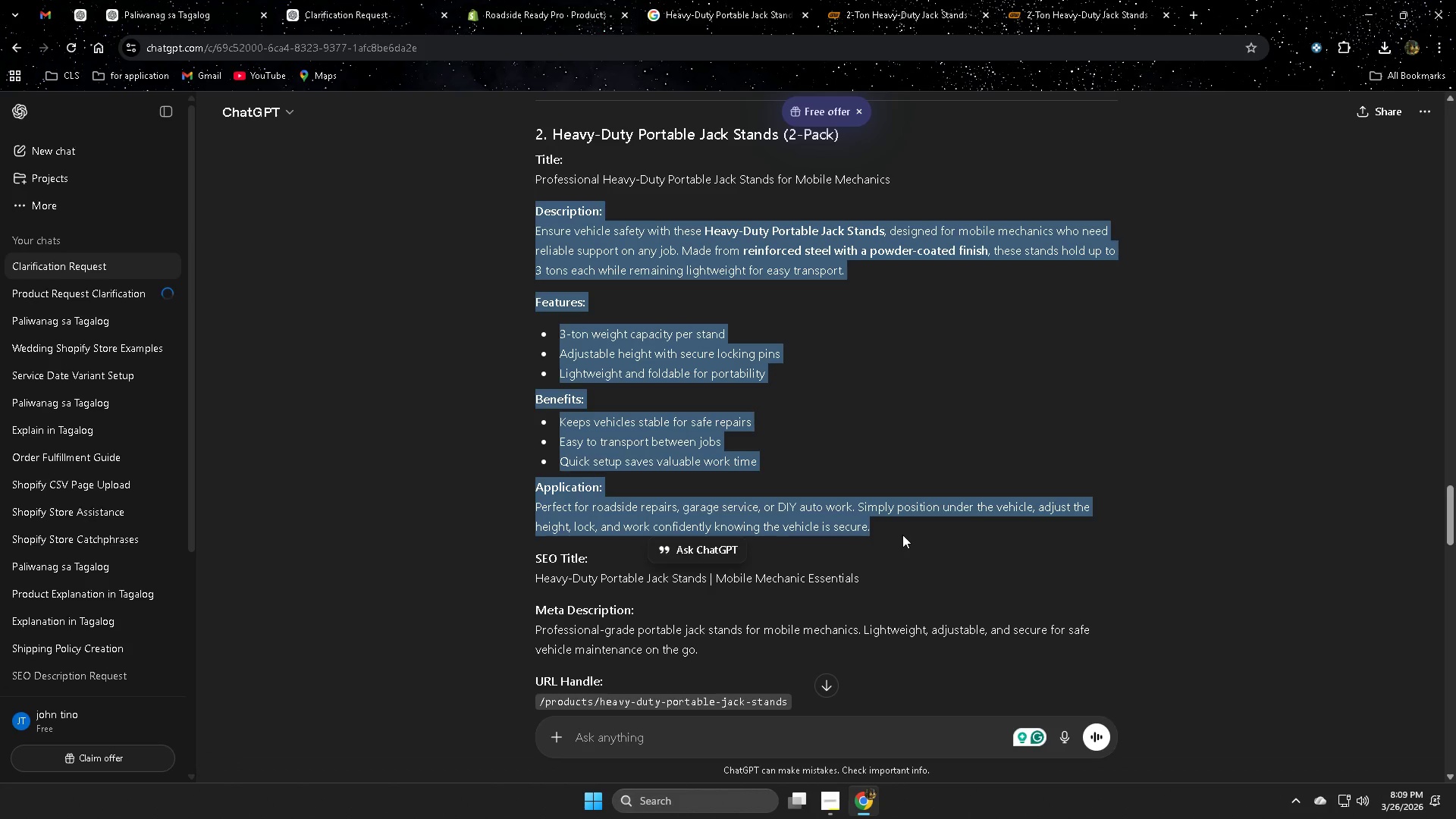 
hold_key(key=ControlLeft, duration=1.5)
 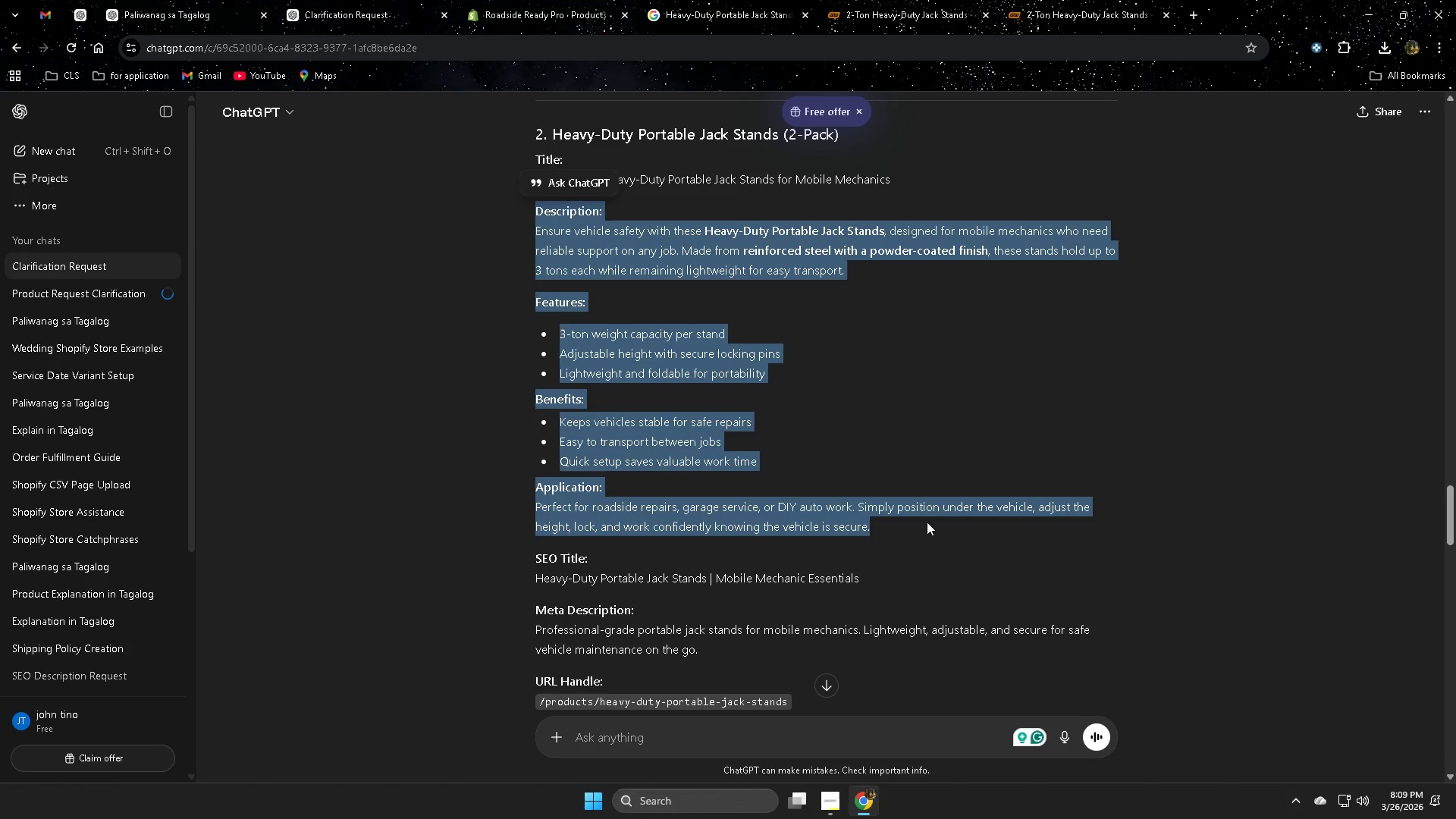 
key(Control+ControlLeft)
 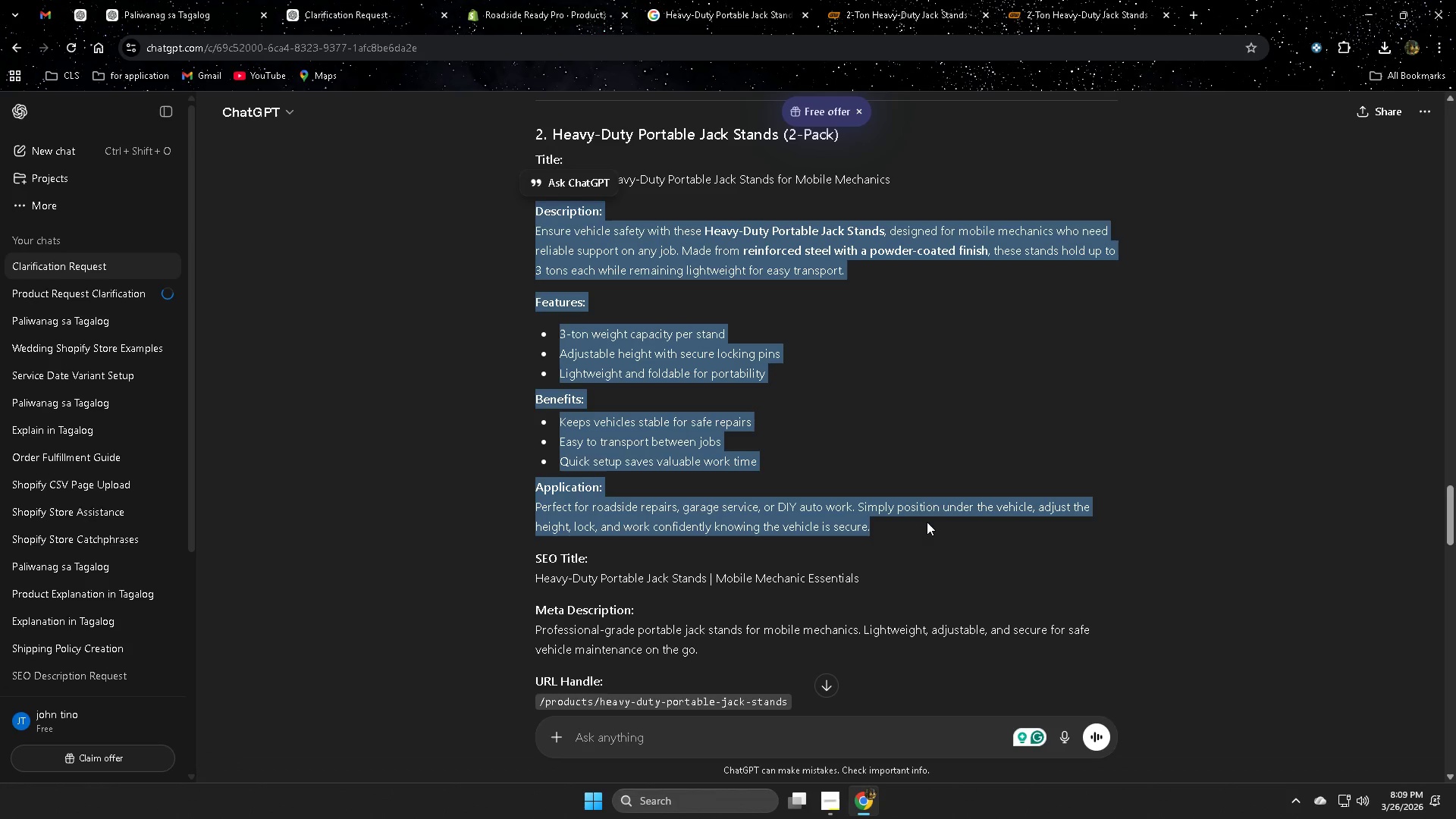 
key(Control+ControlLeft)
 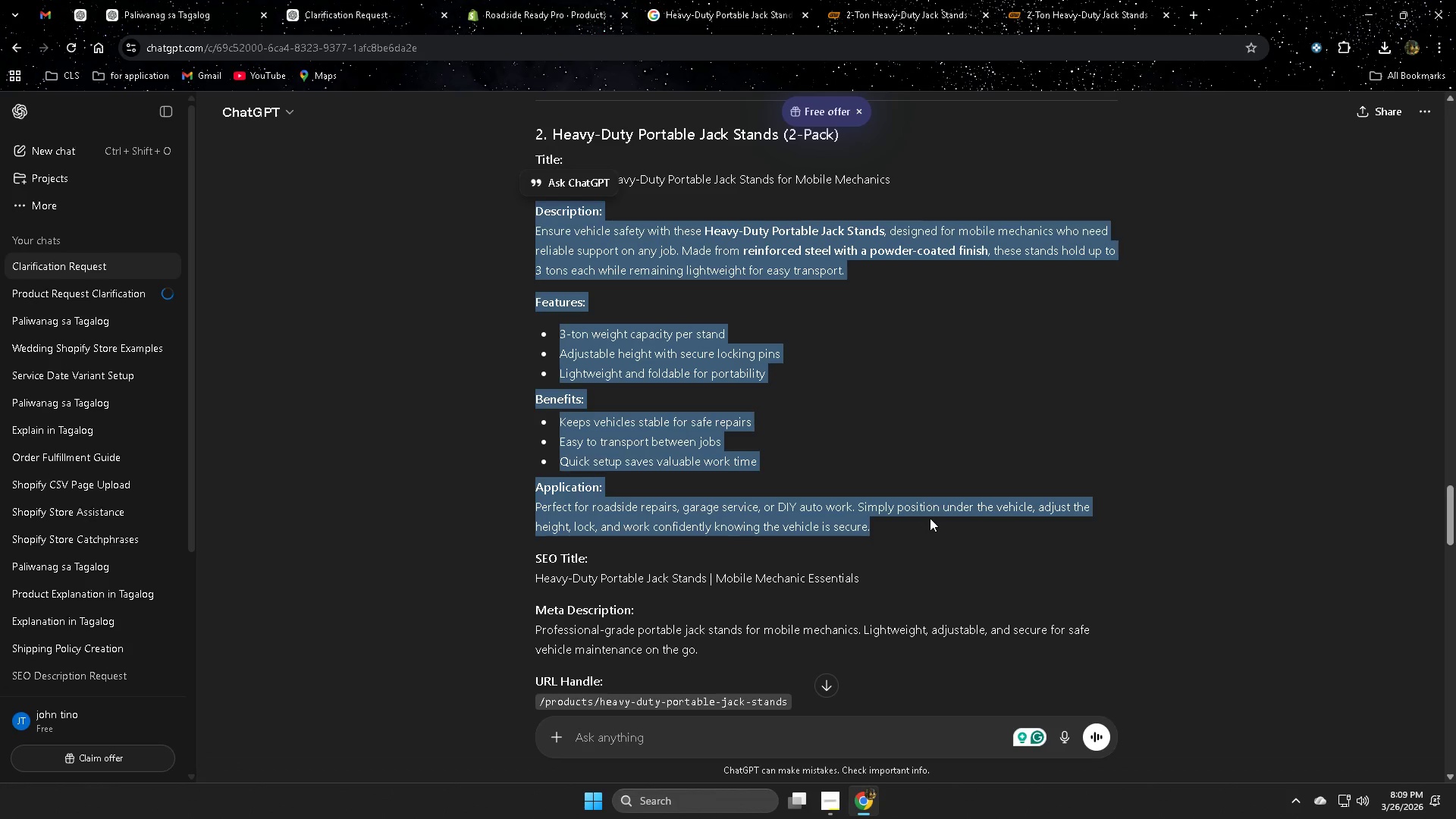 
key(Control+ControlLeft)
 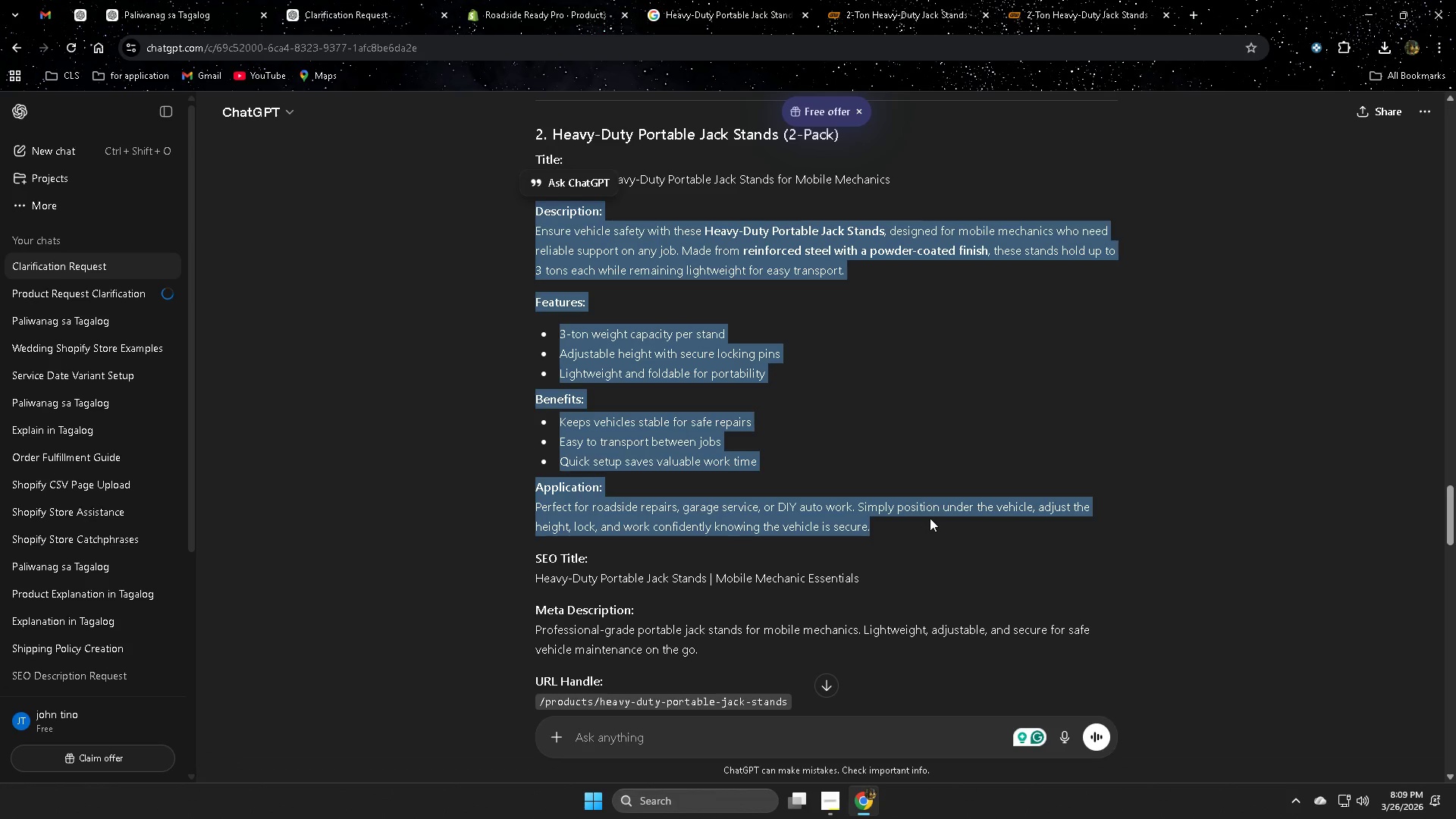 
key(Control+ControlLeft)
 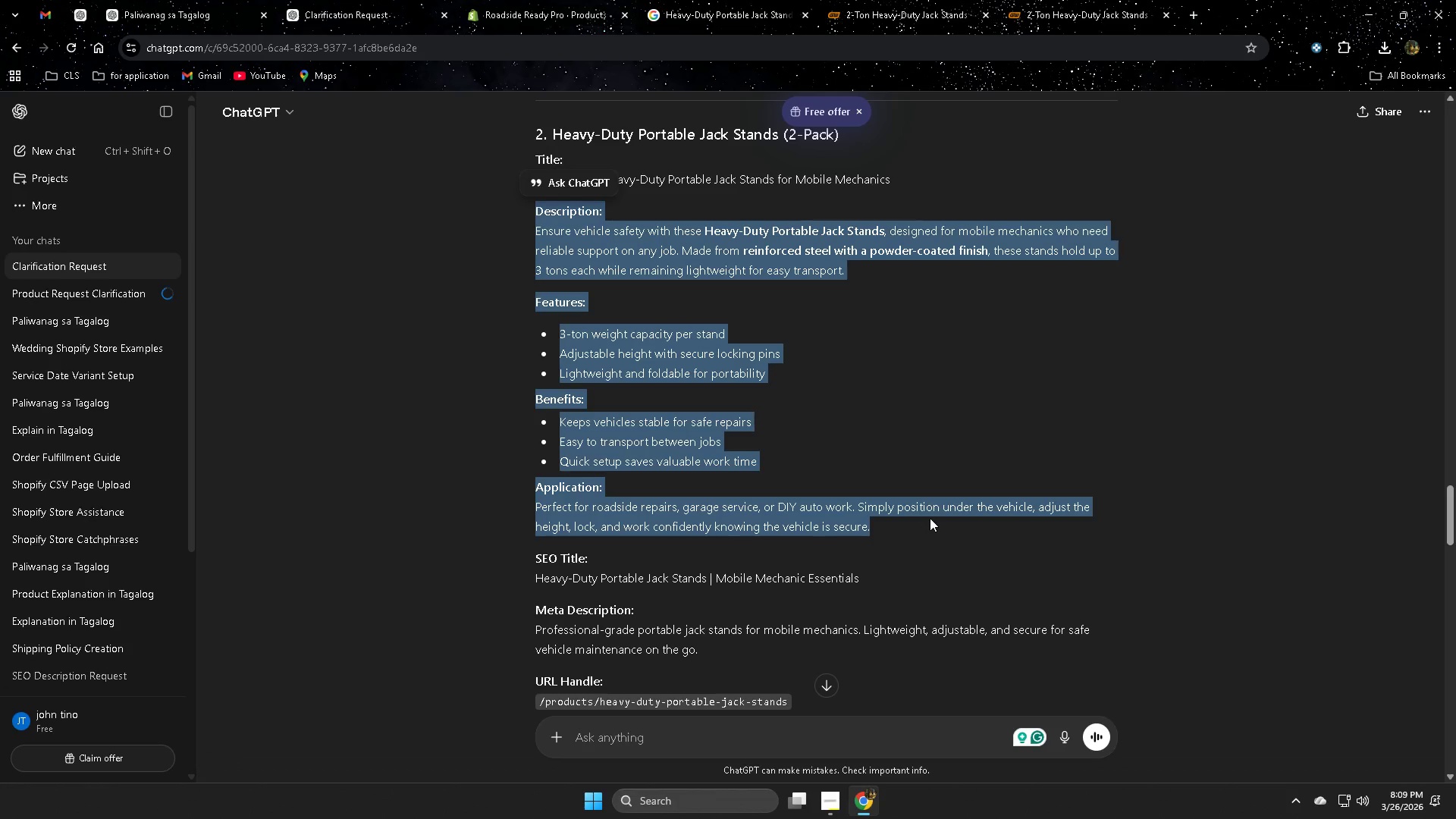 
key(Control+ControlLeft)
 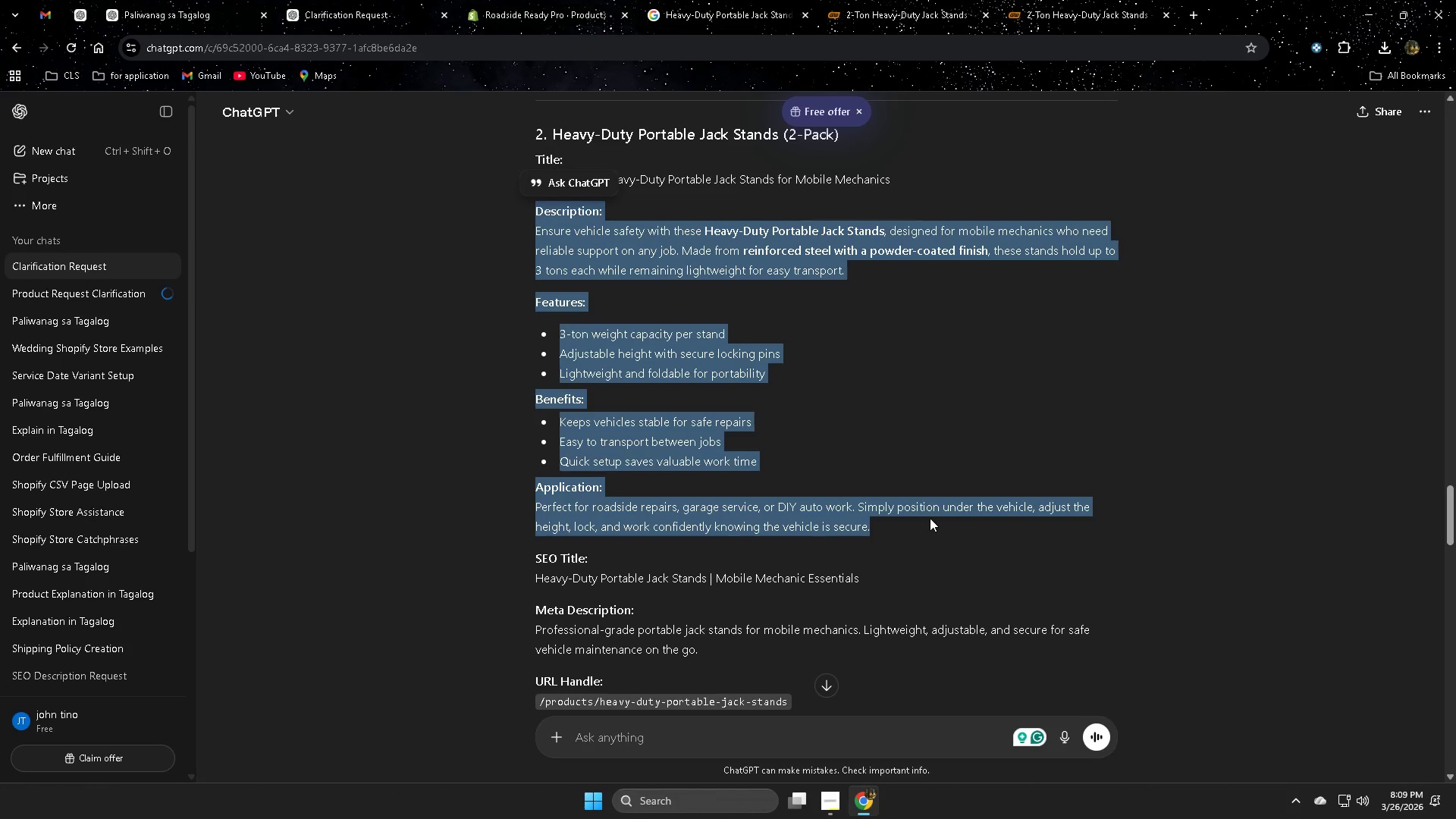 
key(Control+ControlLeft)
 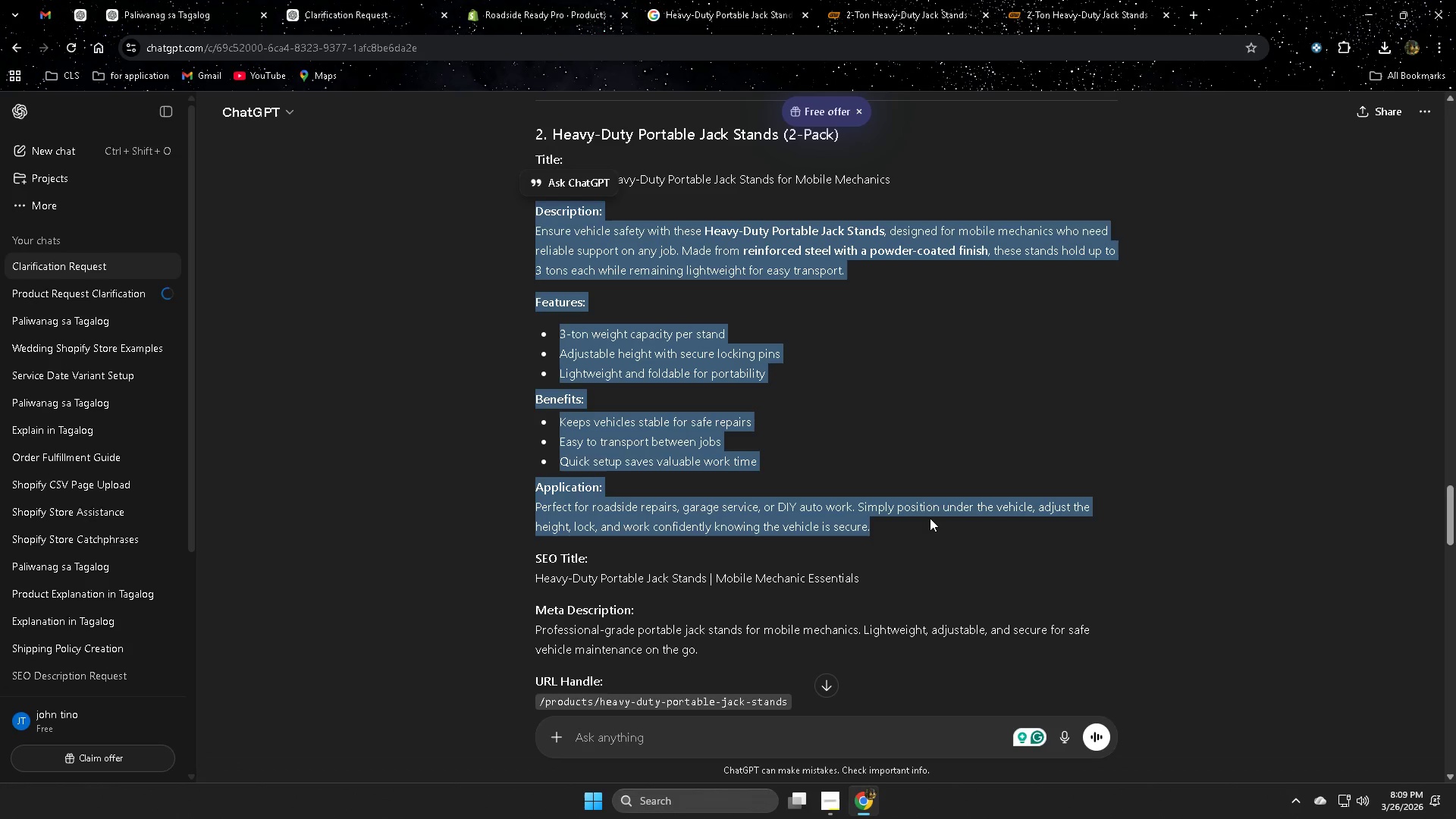 
key(Control+ControlLeft)
 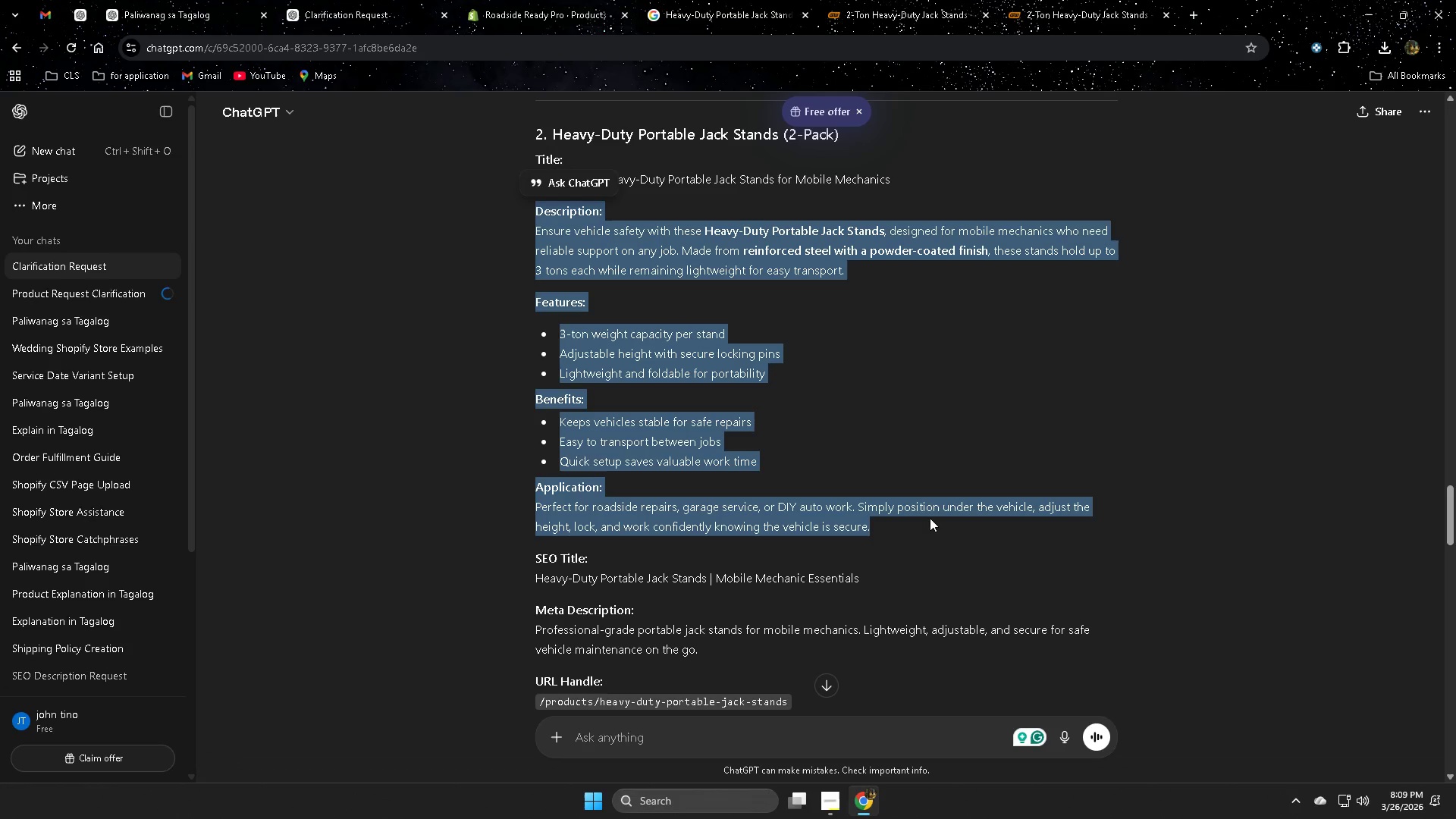 
key(Control+ControlLeft)
 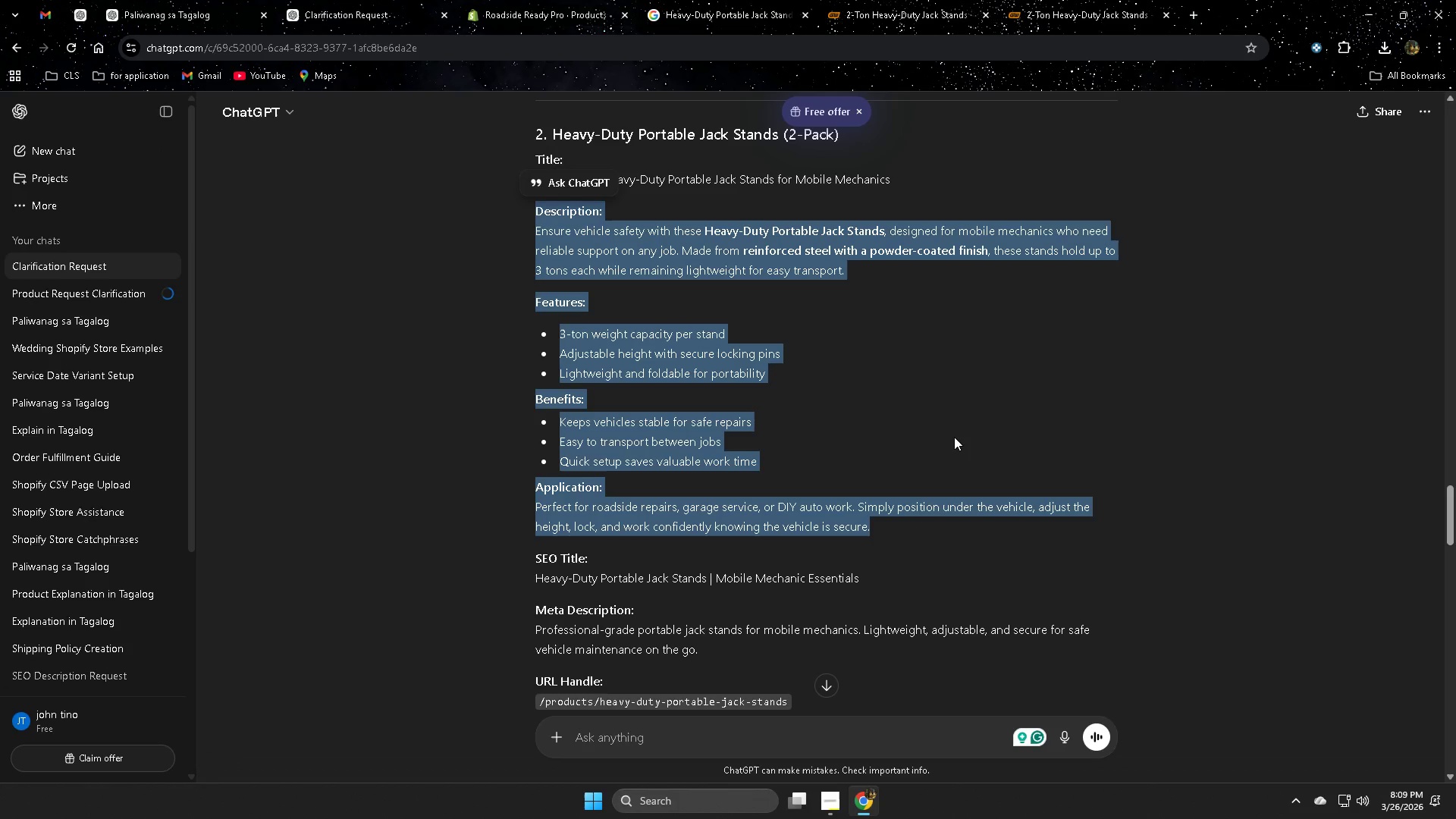 
wait(7.41)
 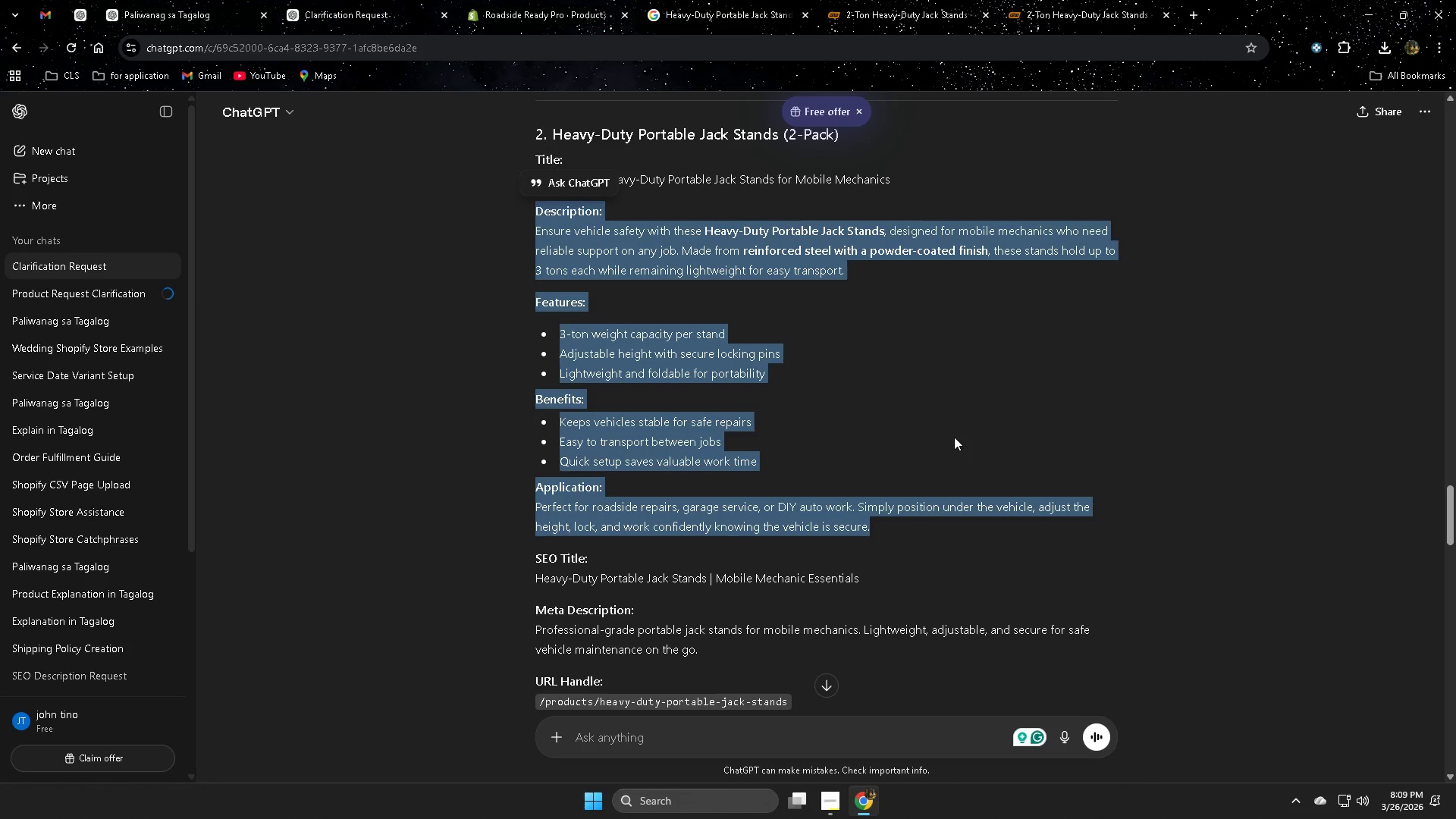 
scroll: coordinate [1222, 466], scroll_direction: down, amount: 2.0
 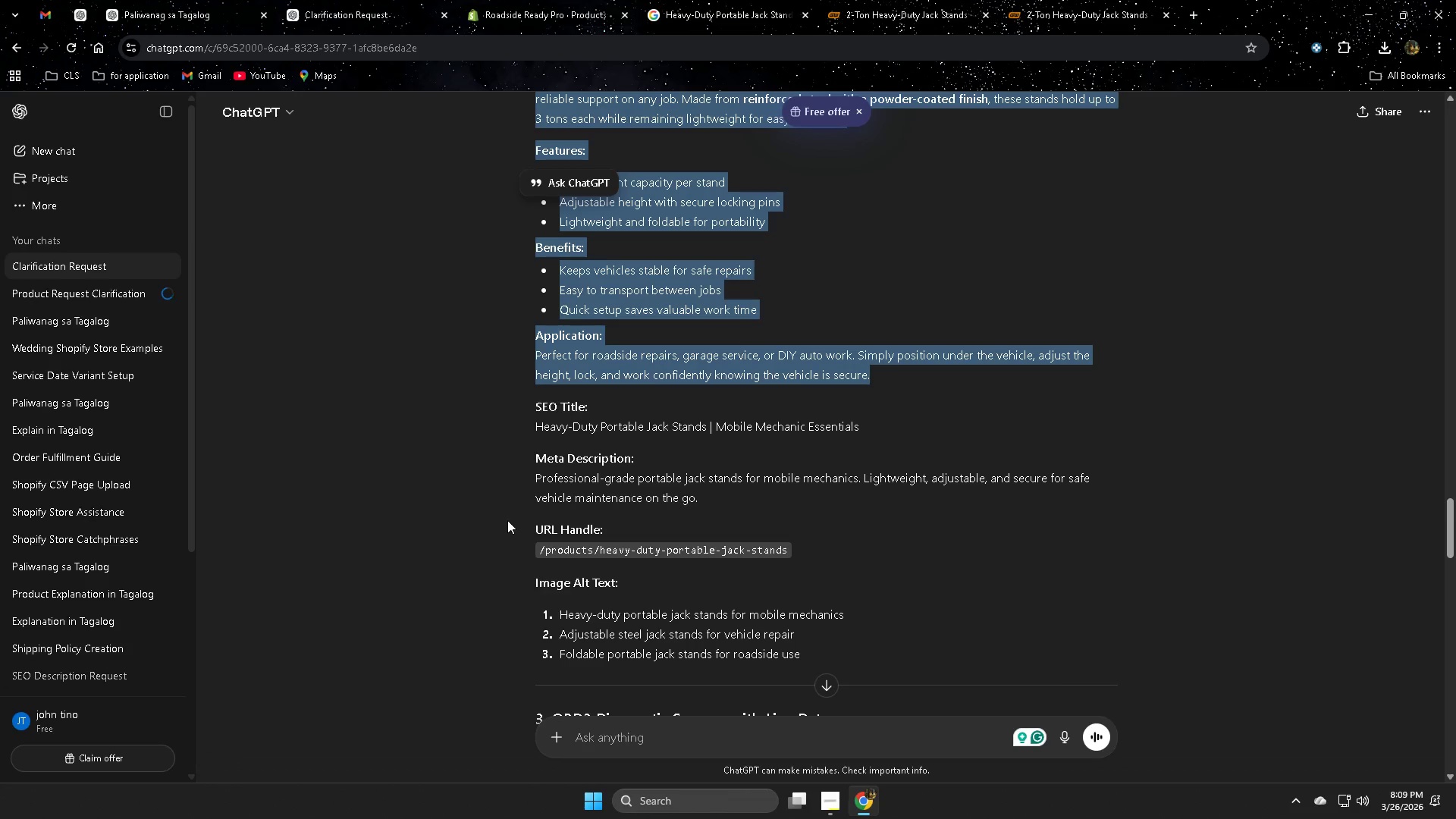 
left_click([535, 483])
 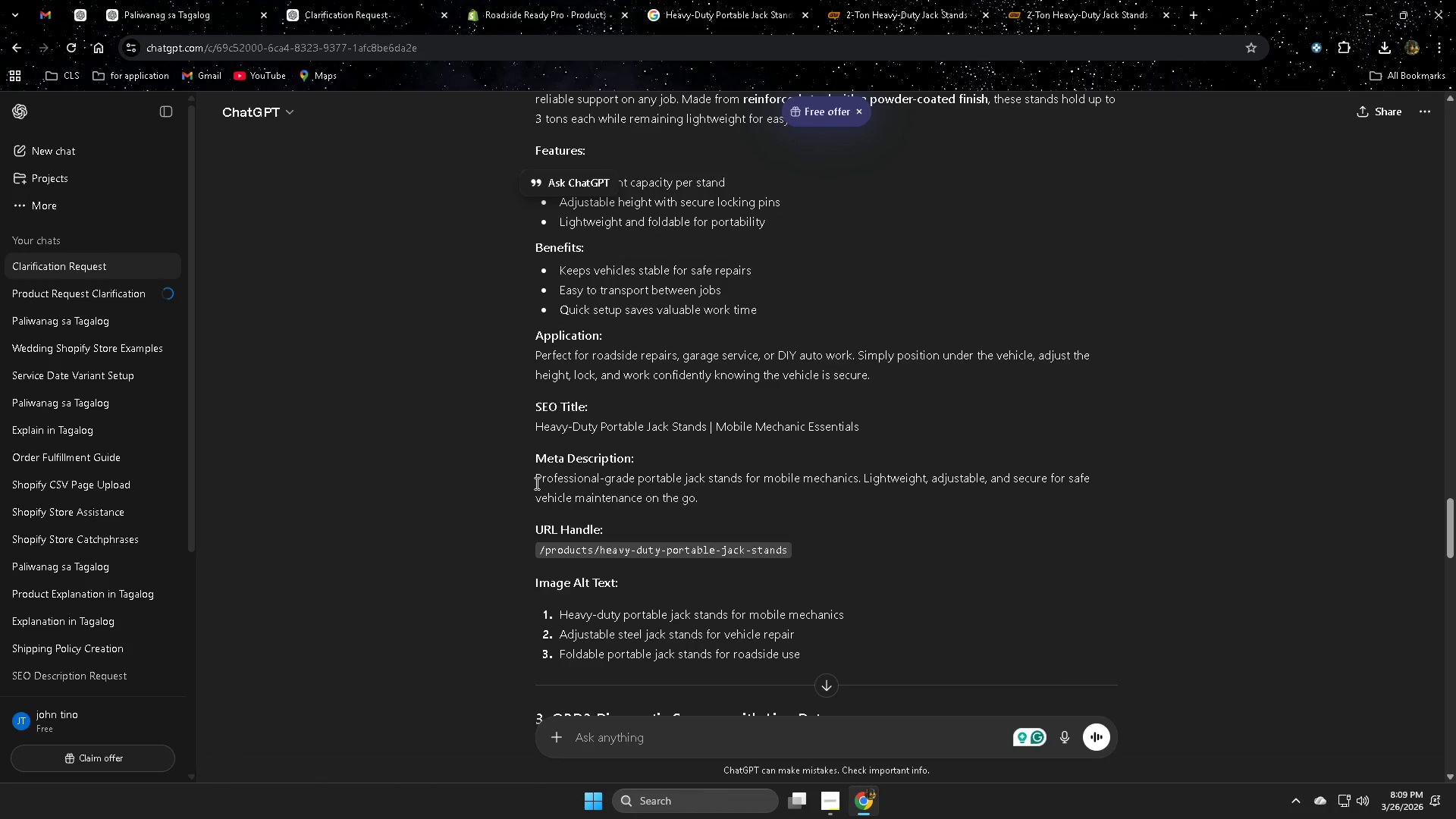 
left_click_drag(start_coordinate=[535, 483], to_coordinate=[711, 492])
 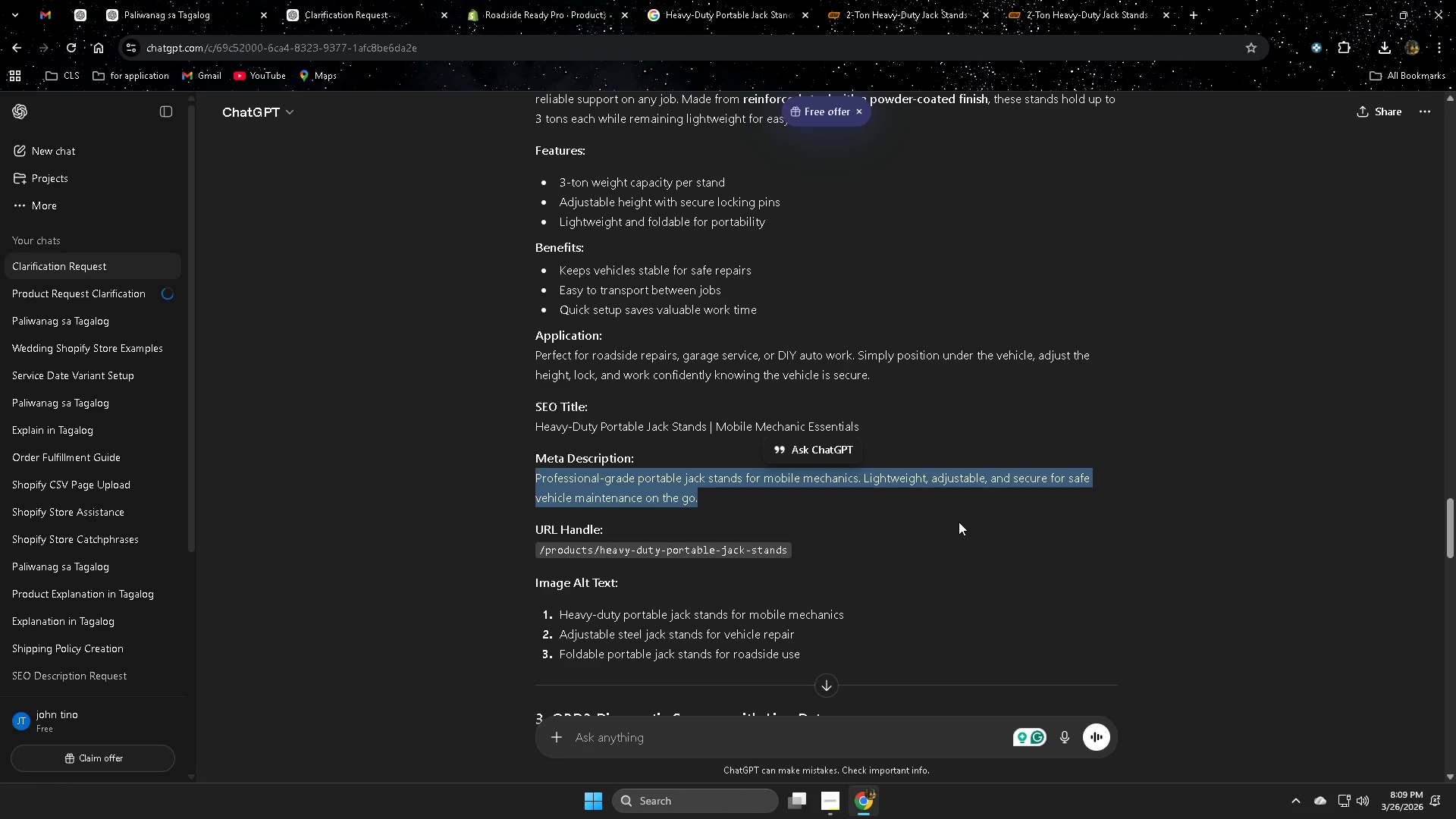 
scroll: coordinate [959, 522], scroll_direction: up, amount: 1.0
 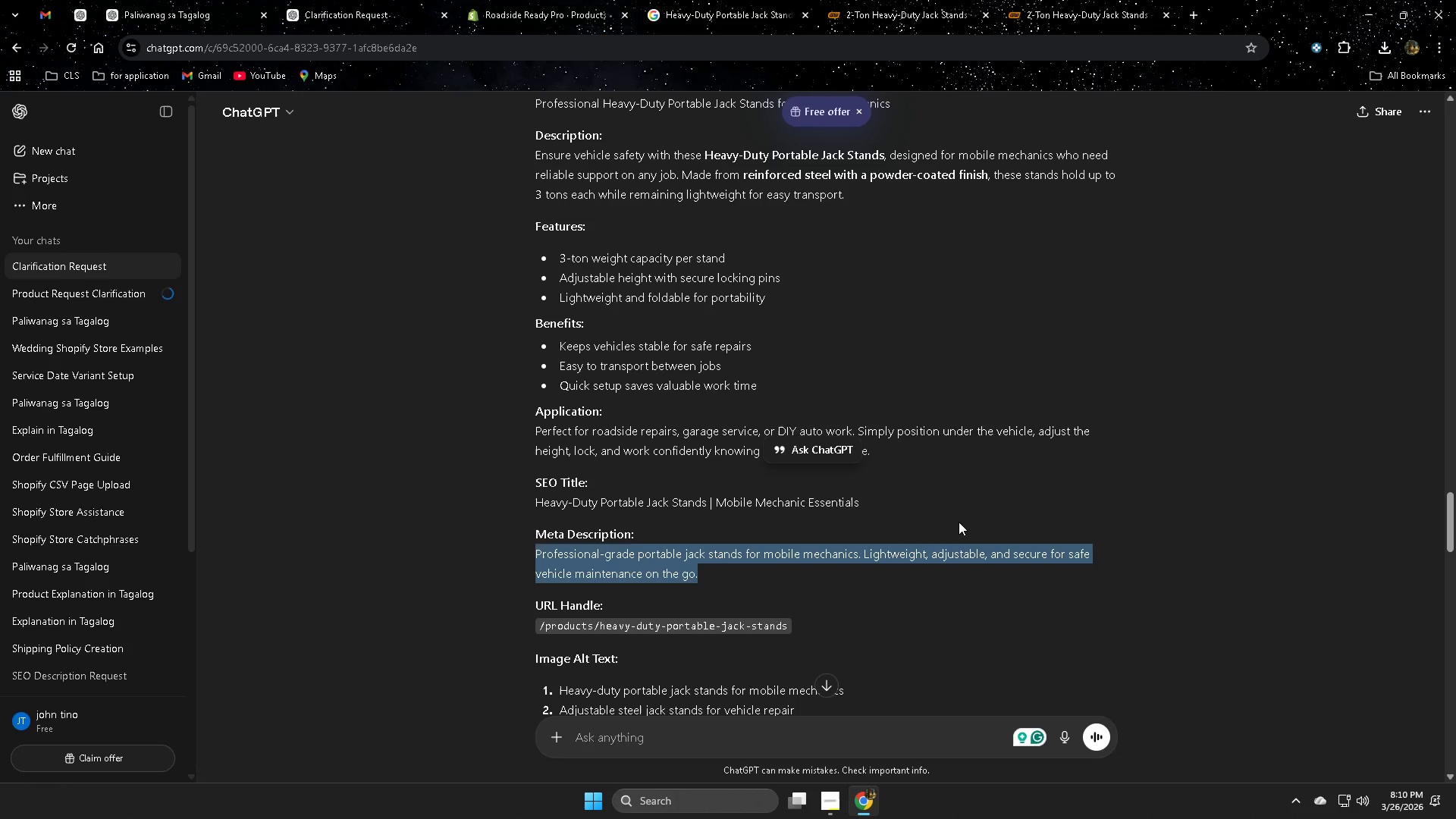 
key(Control+C)
 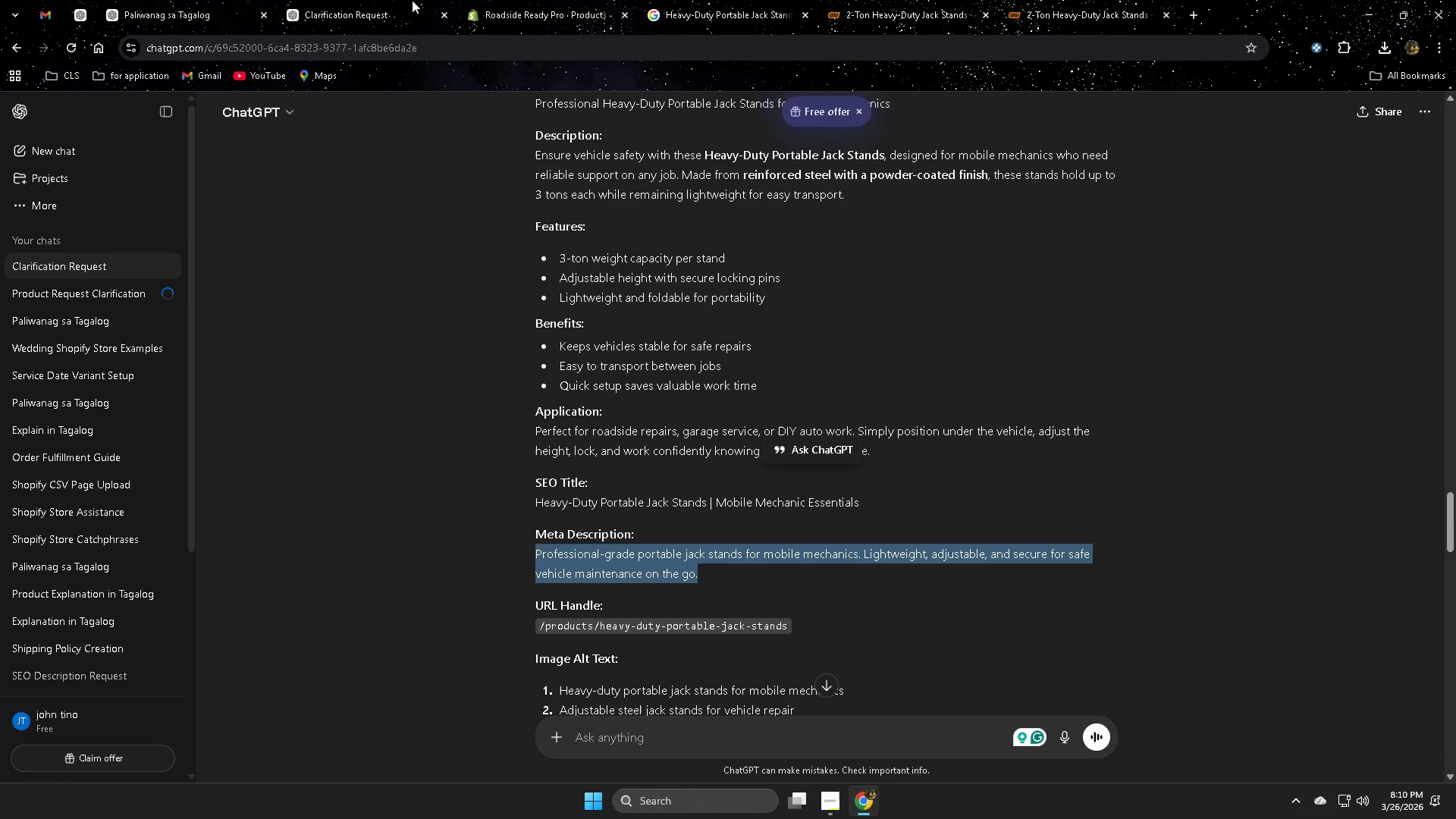 
left_click([557, 0])
 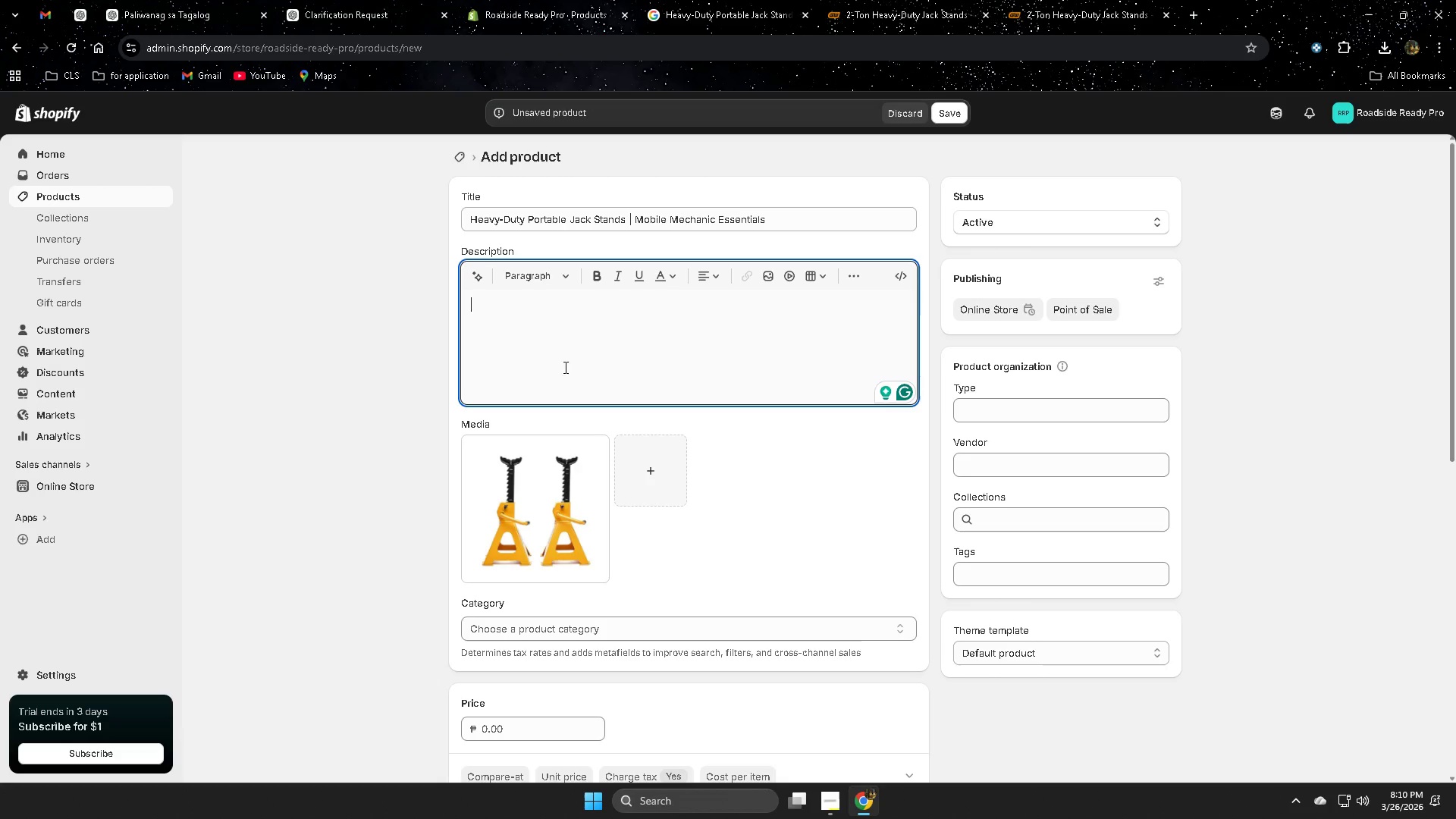 
key(Control+ControlLeft)
 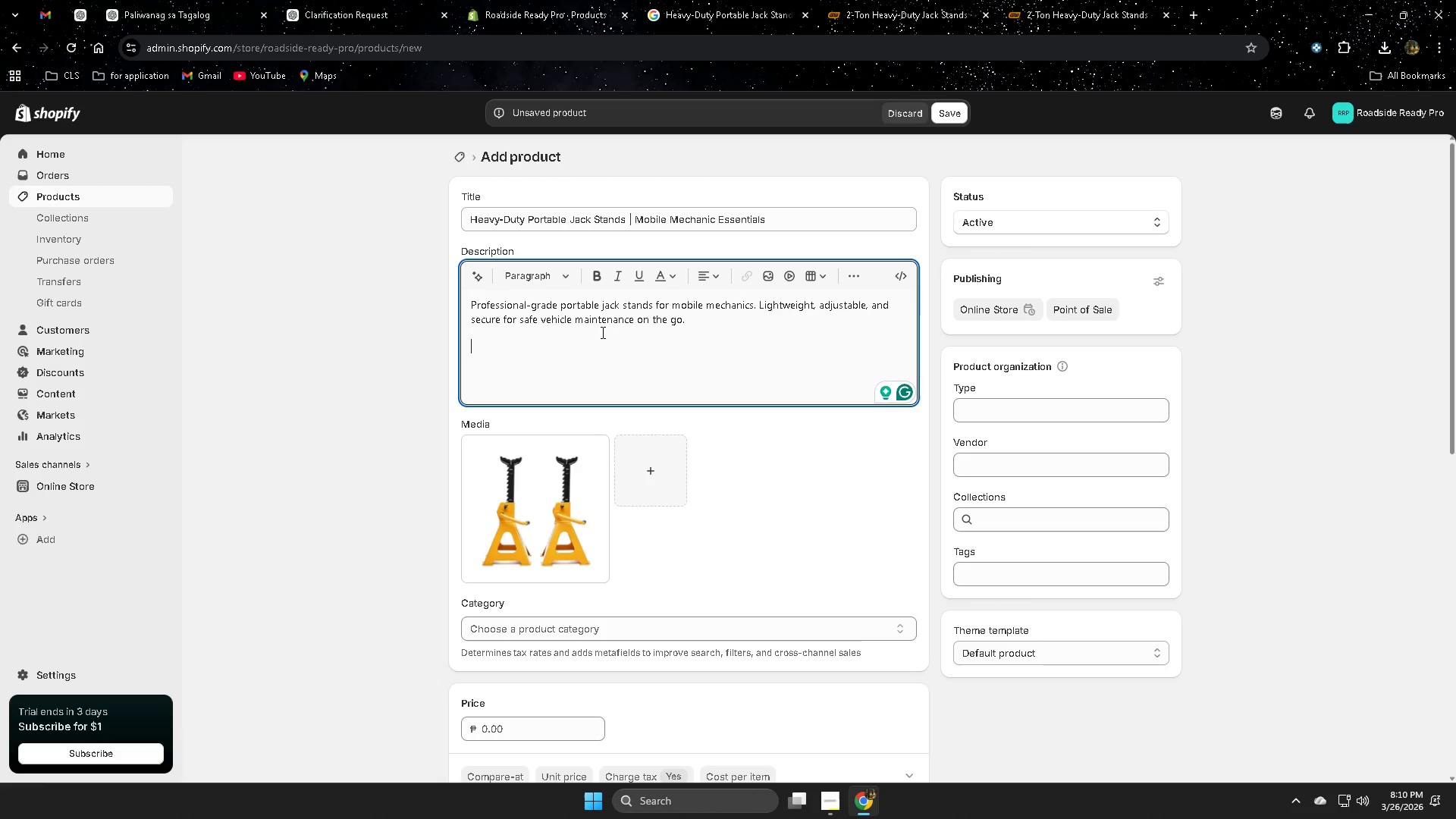 
key(Control+V)
 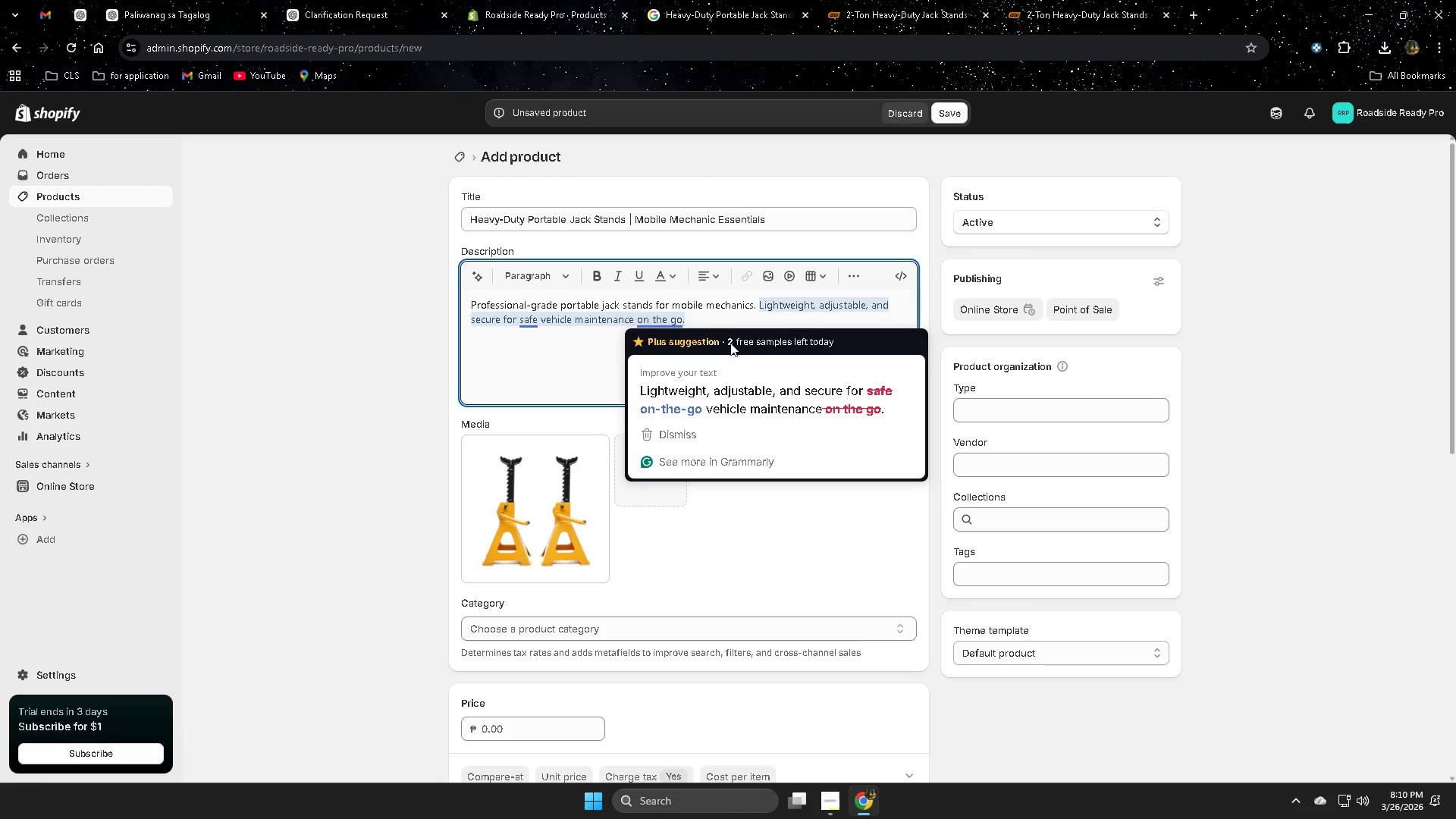 
left_click([516, 344])
 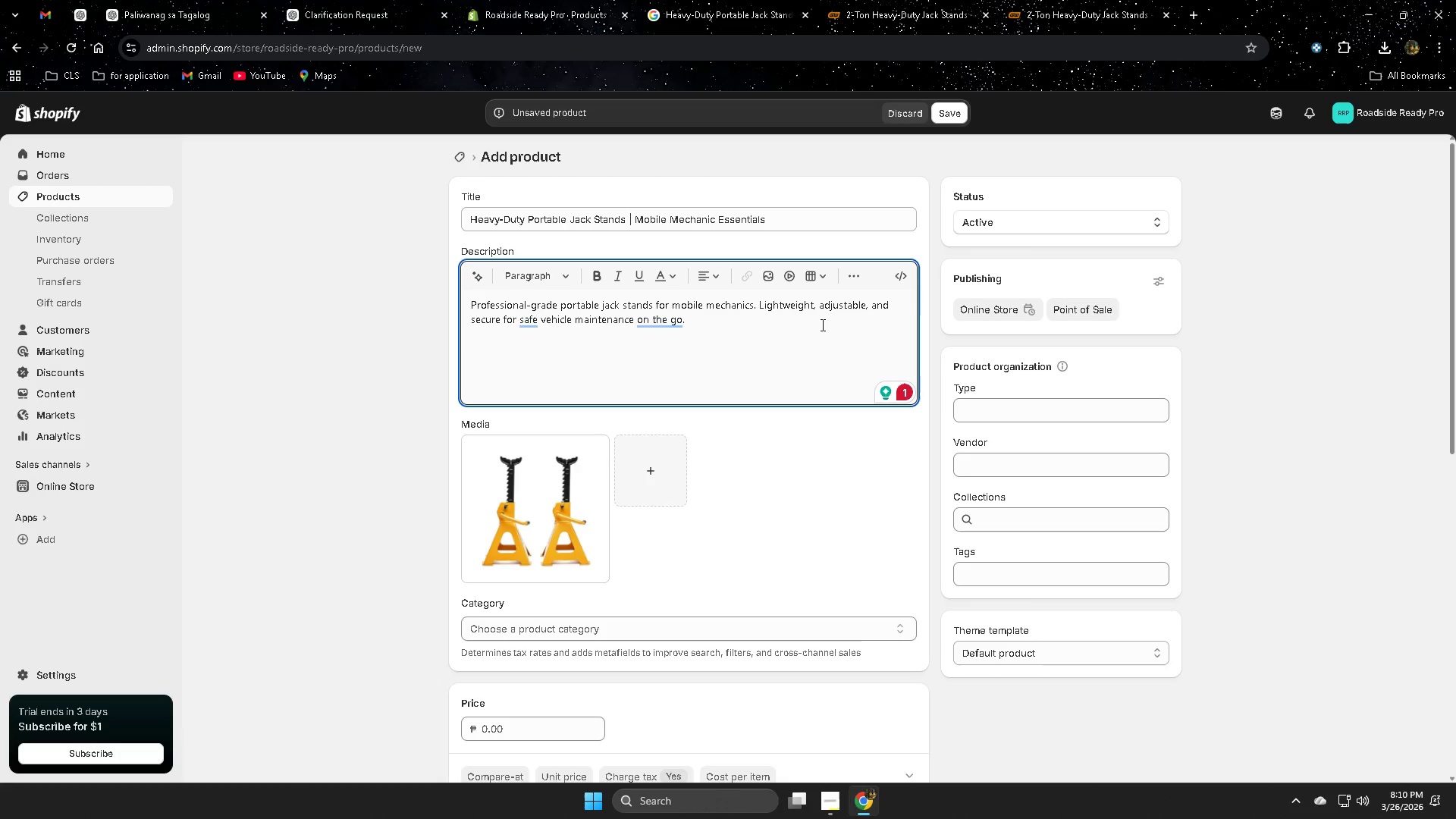 
wait(9.52)
 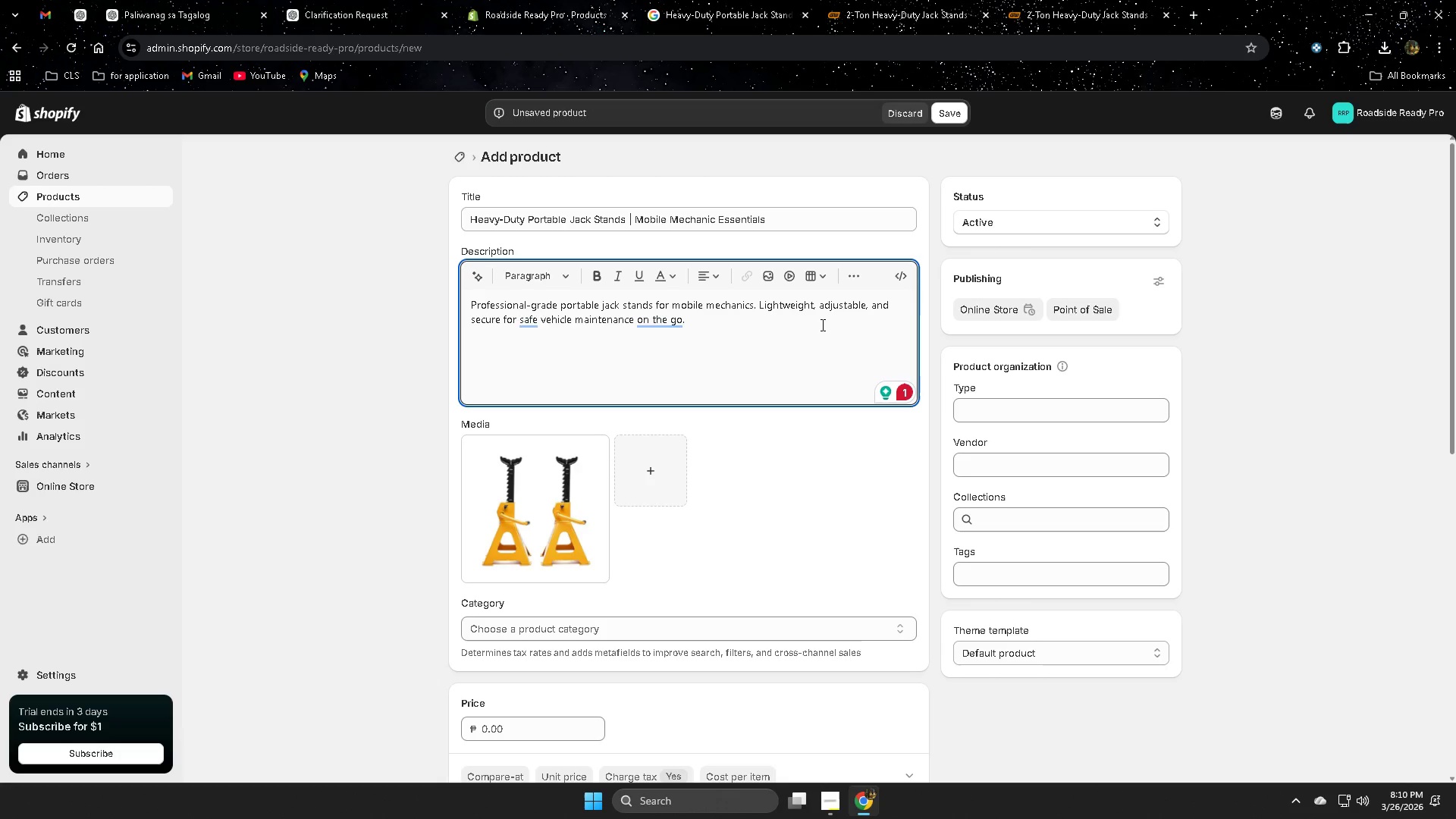 
mouse_move([543, 336])
 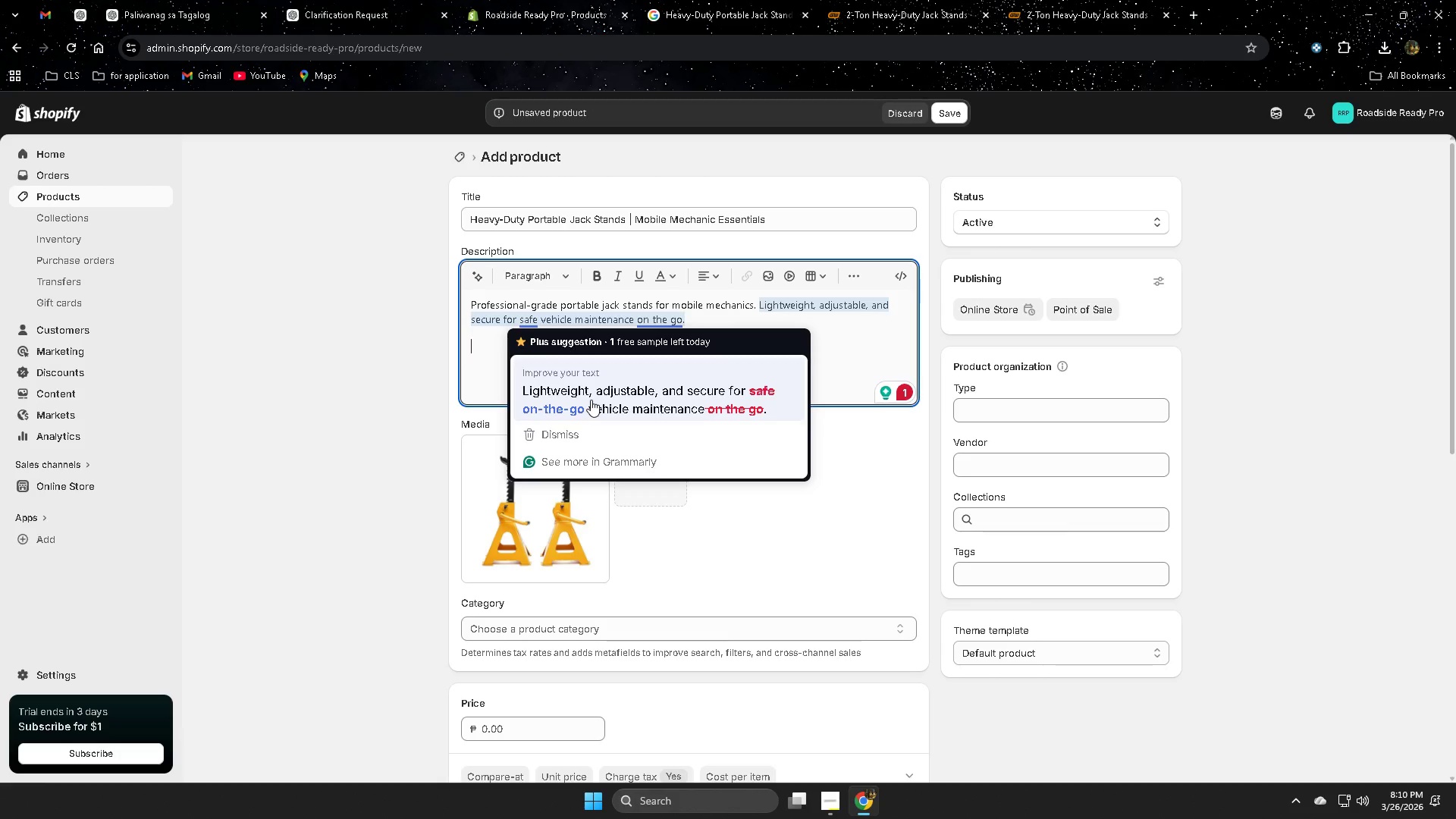 
left_click([591, 400])
 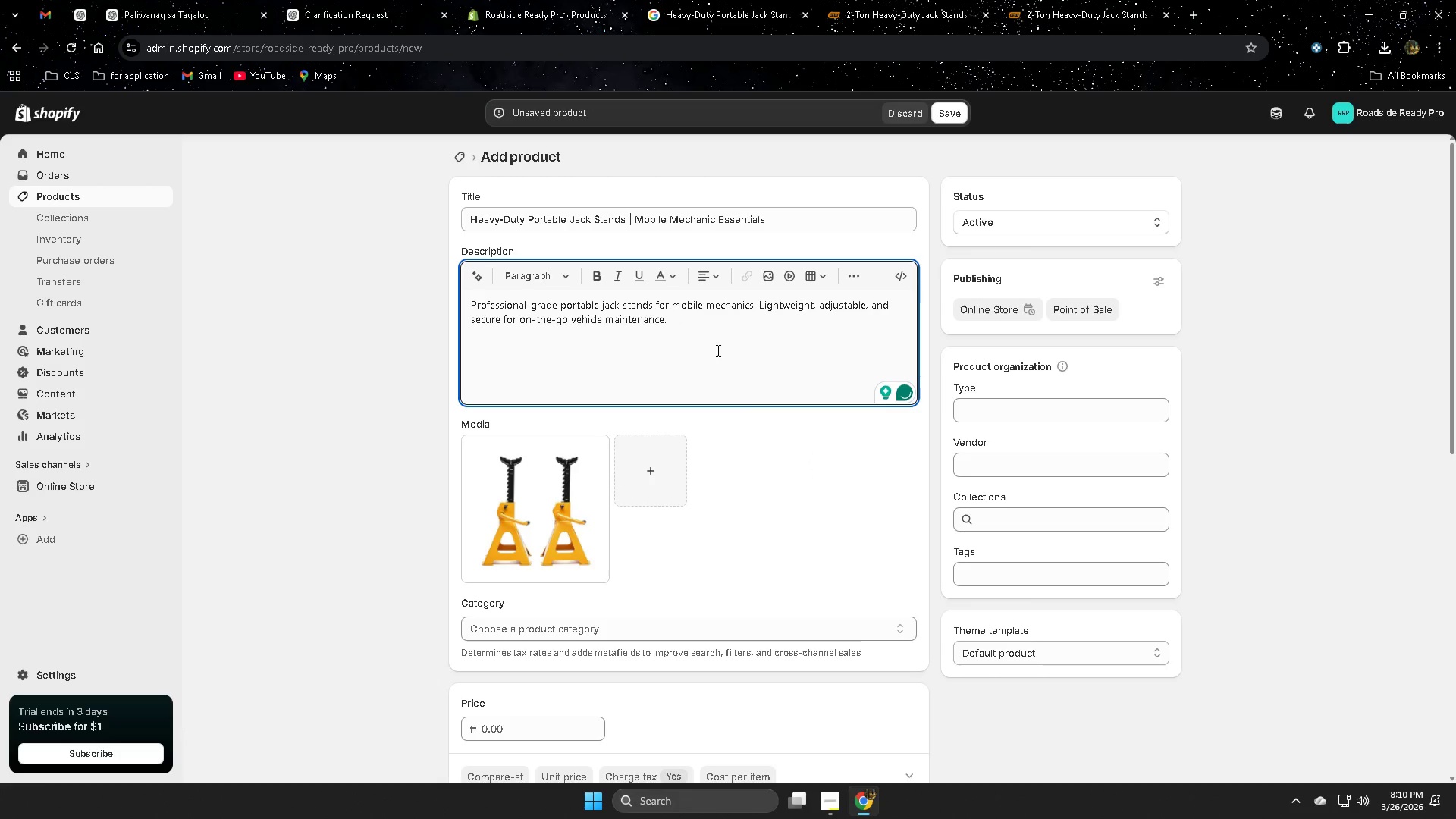 
left_click([711, 338])
 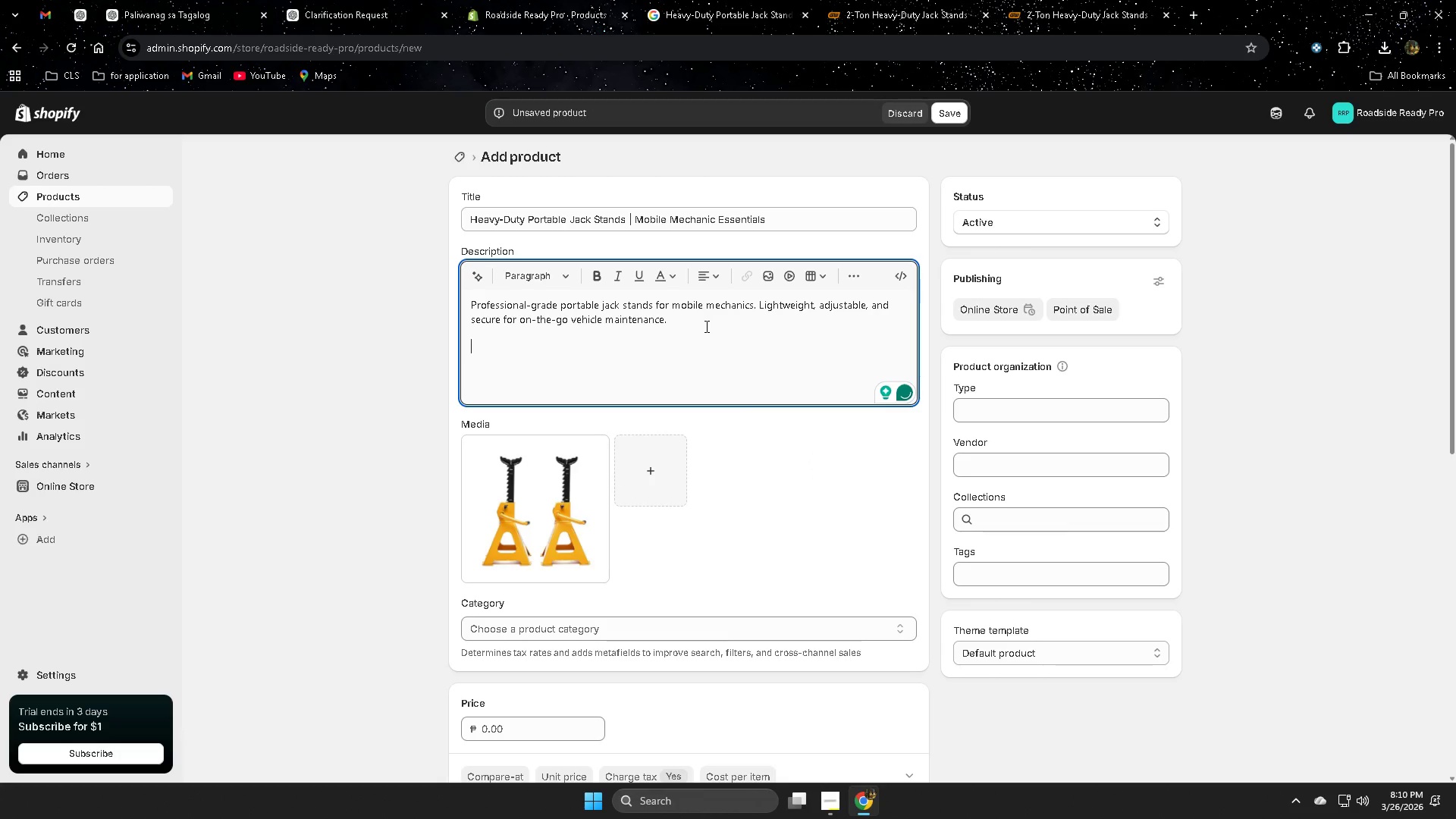 
left_click([704, 325])
 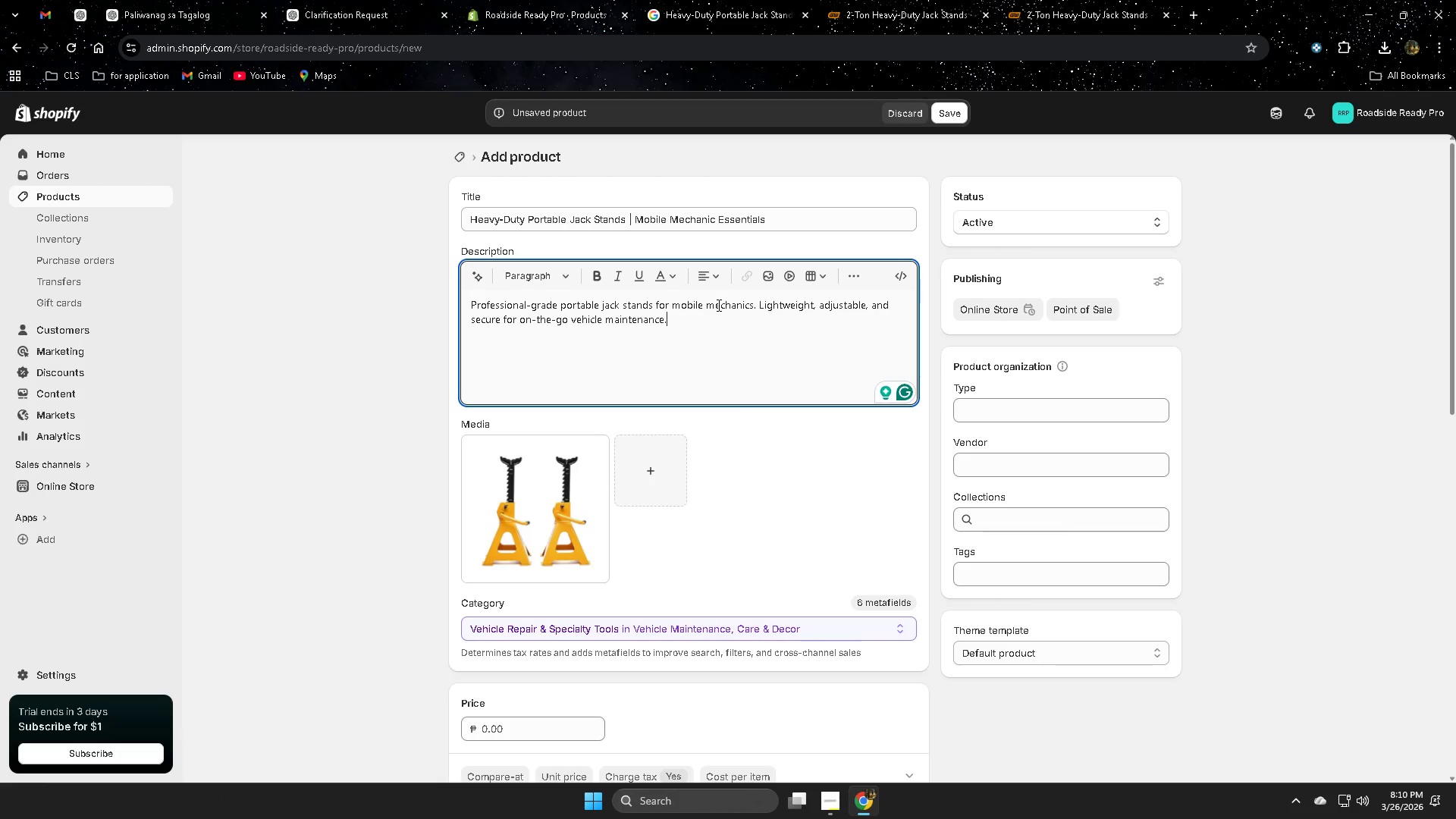 
key(Enter)
 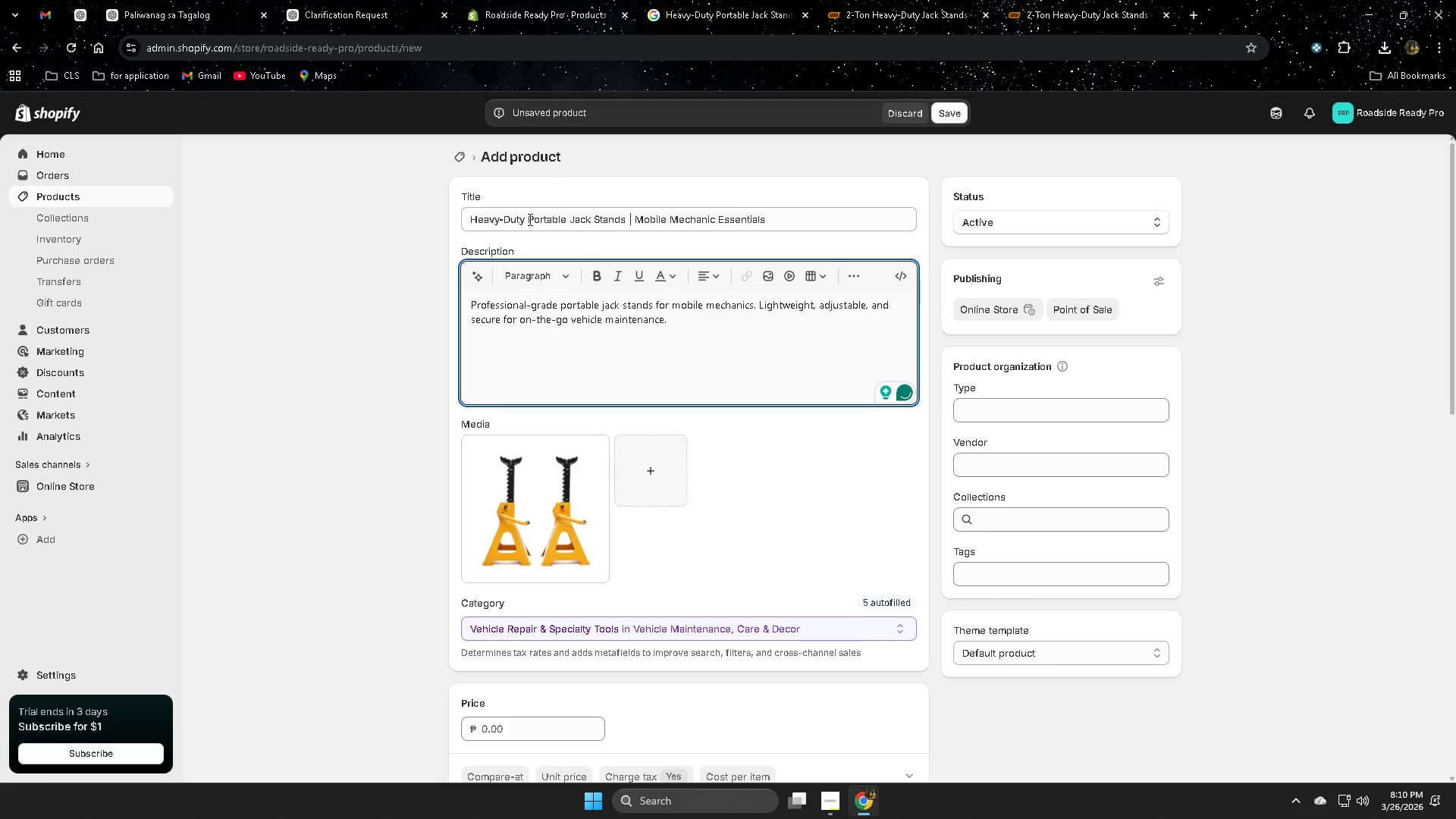 
left_click([351, 0])
 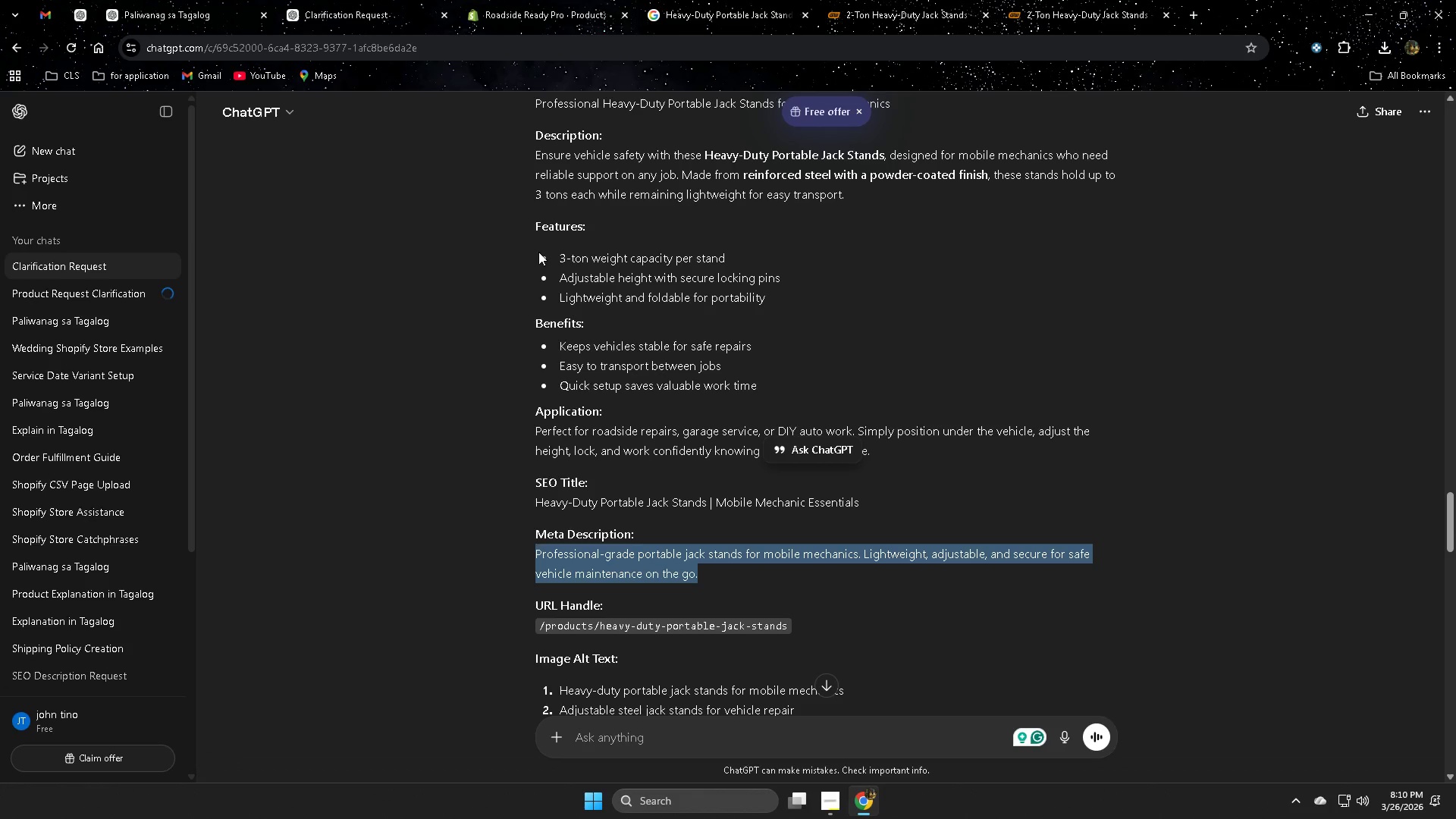 
left_click_drag(start_coordinate=[535, 221], to_coordinate=[708, 281])
 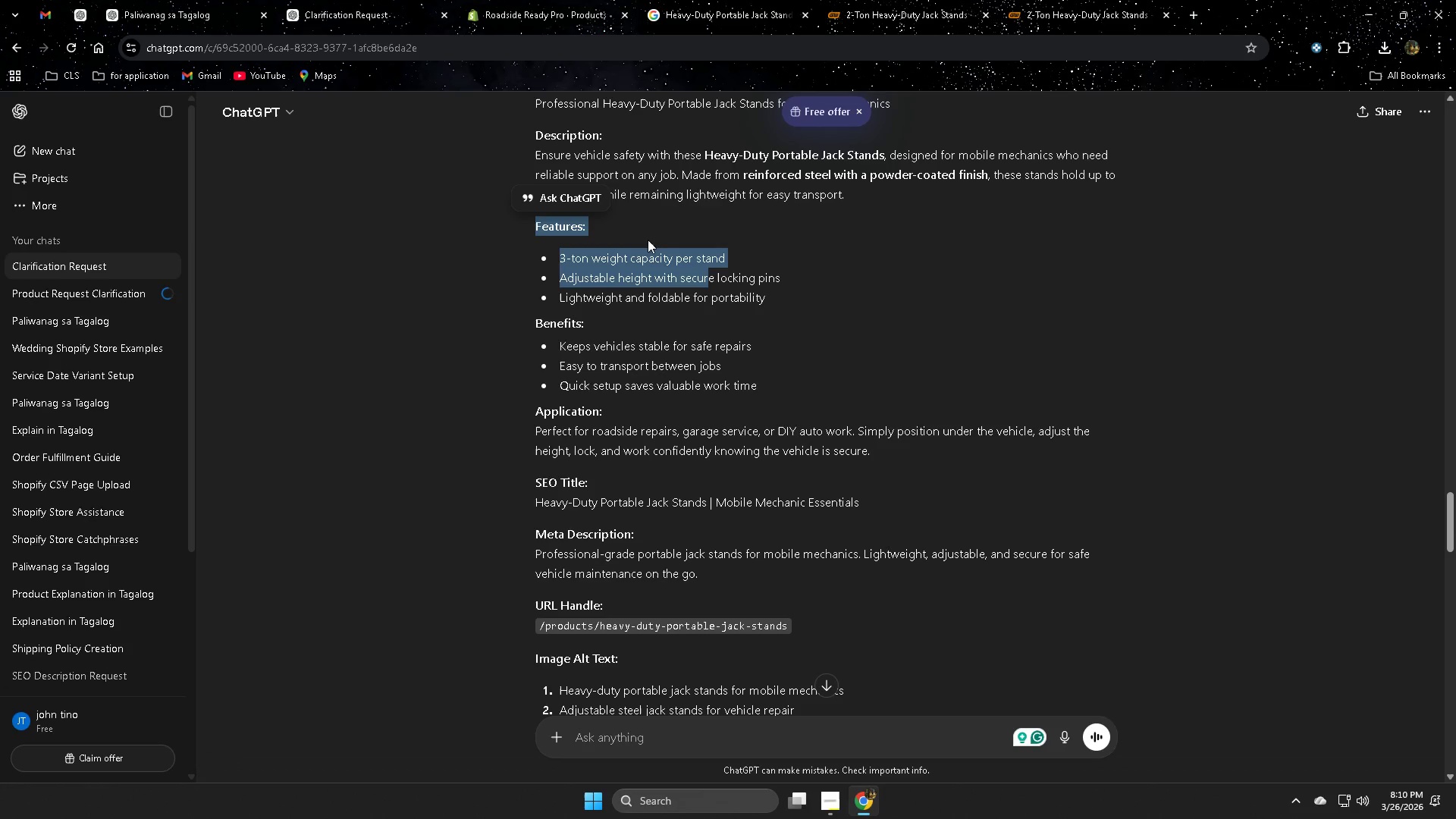 
left_click([923, 307])
 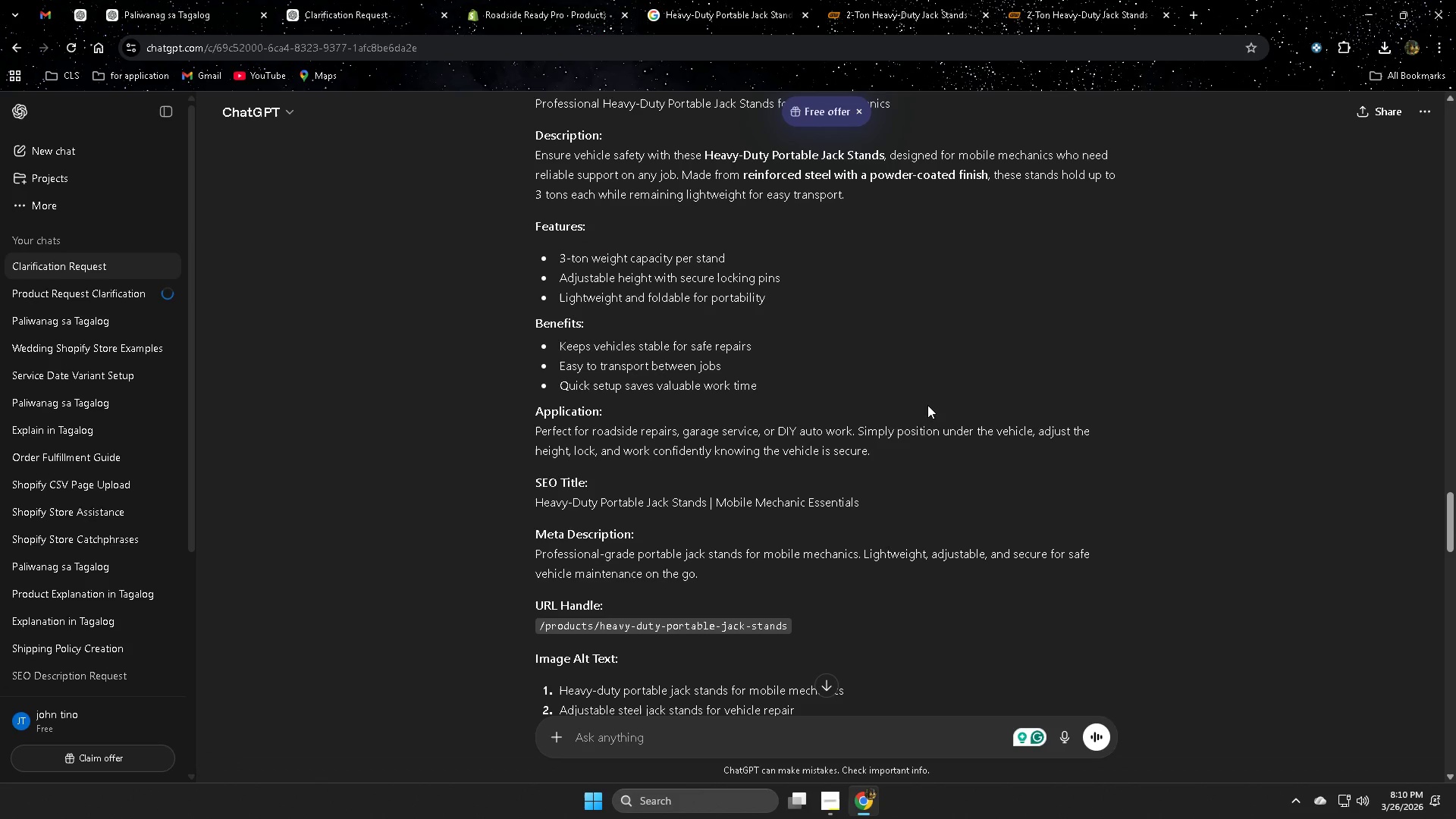 
scroll: coordinate [927, 394], scroll_direction: up, amount: 1.0
 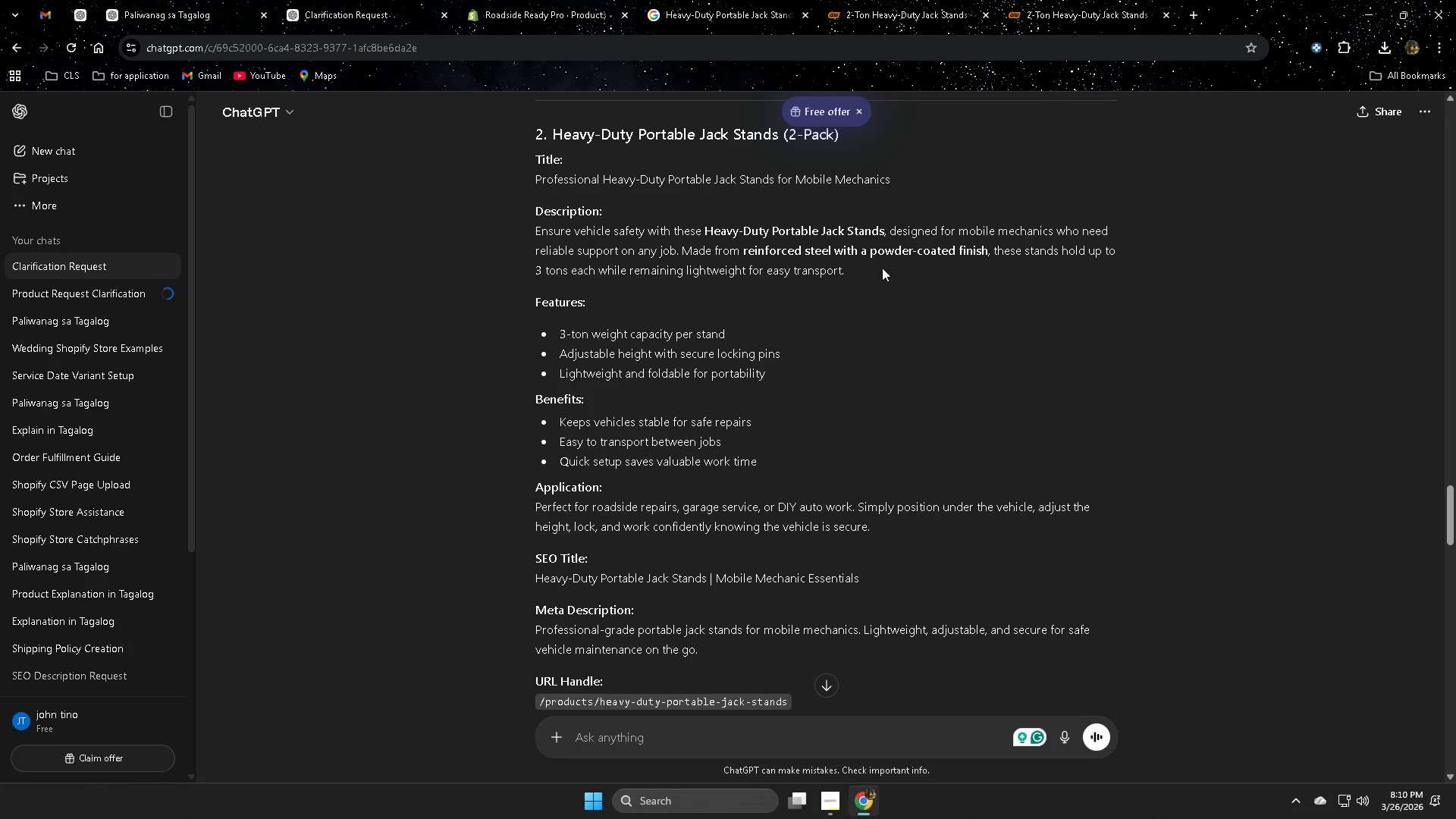 
wait(9.0)
 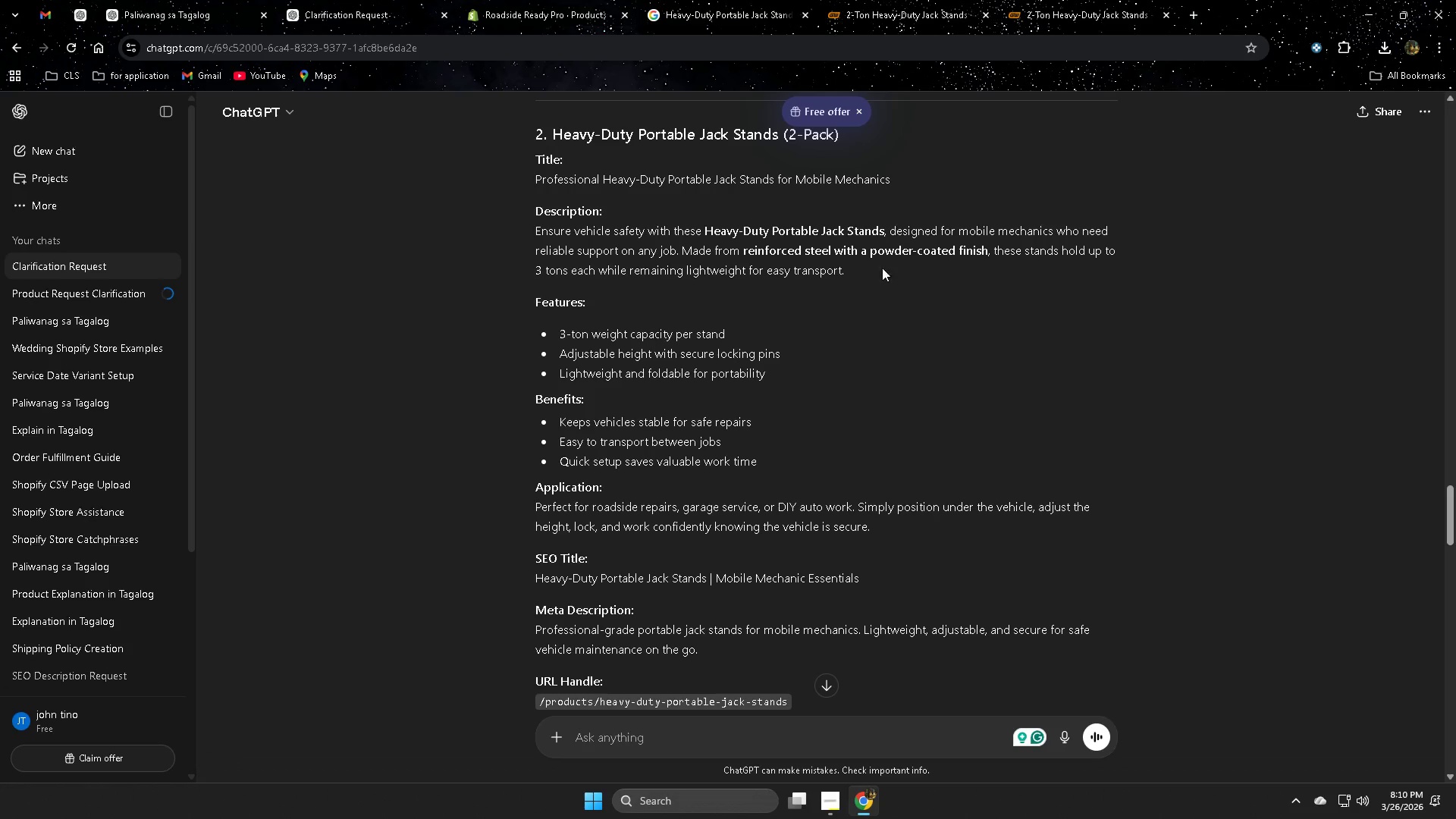 
left_click_drag(start_coordinate=[537, 211], to_coordinate=[830, 460])
 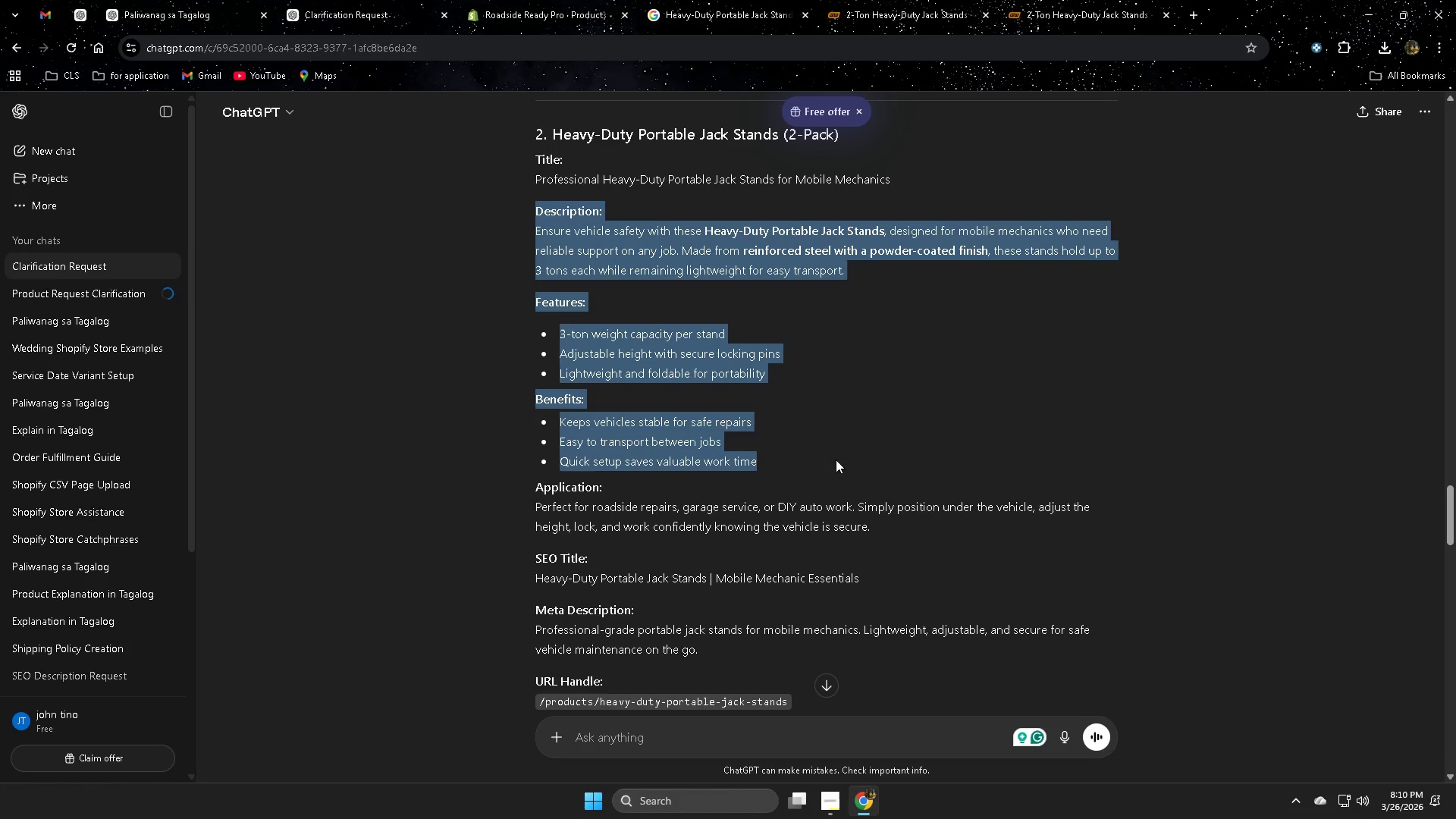 
key(Control+ControlLeft)
 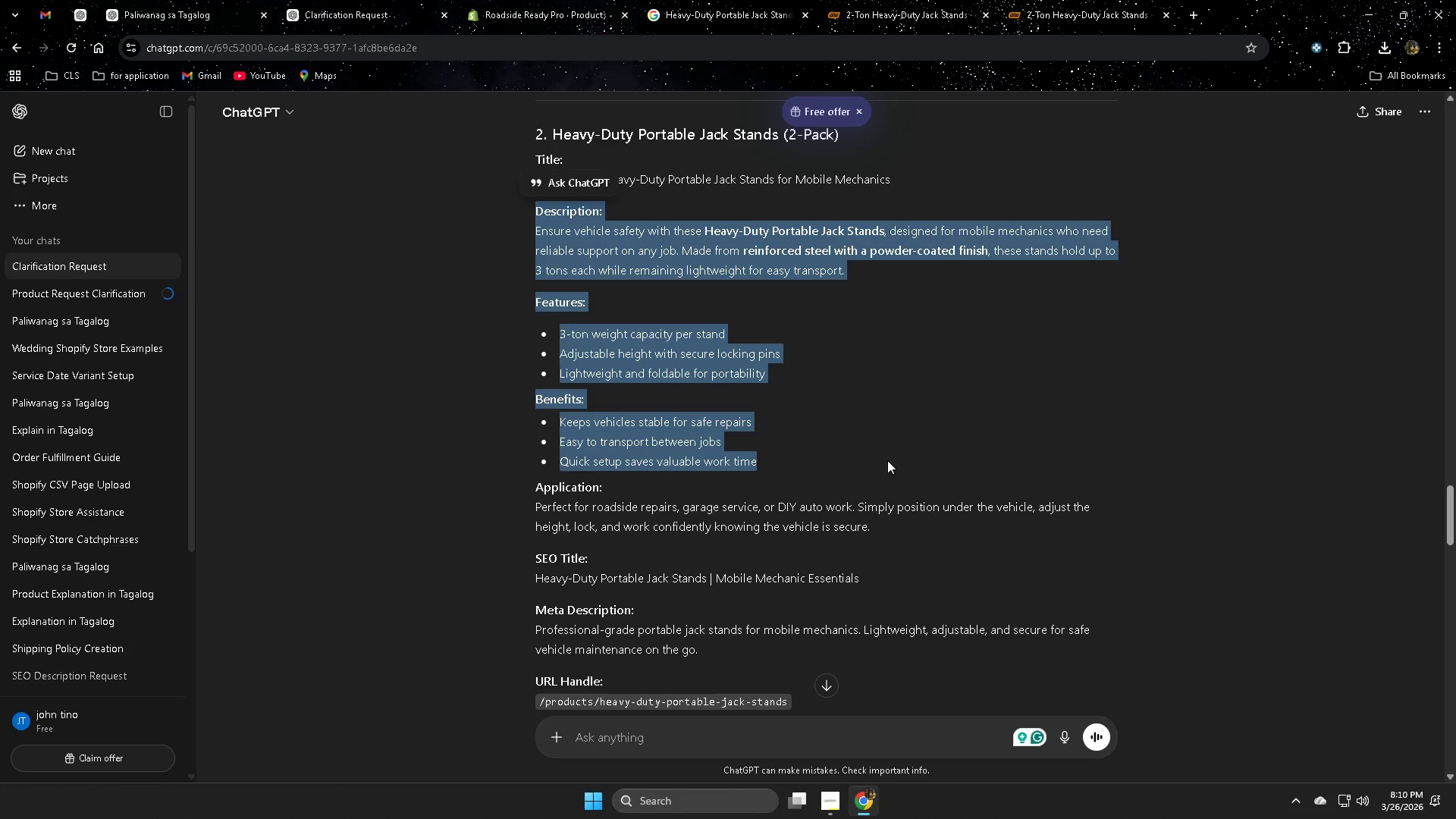 
key(Control+C)
 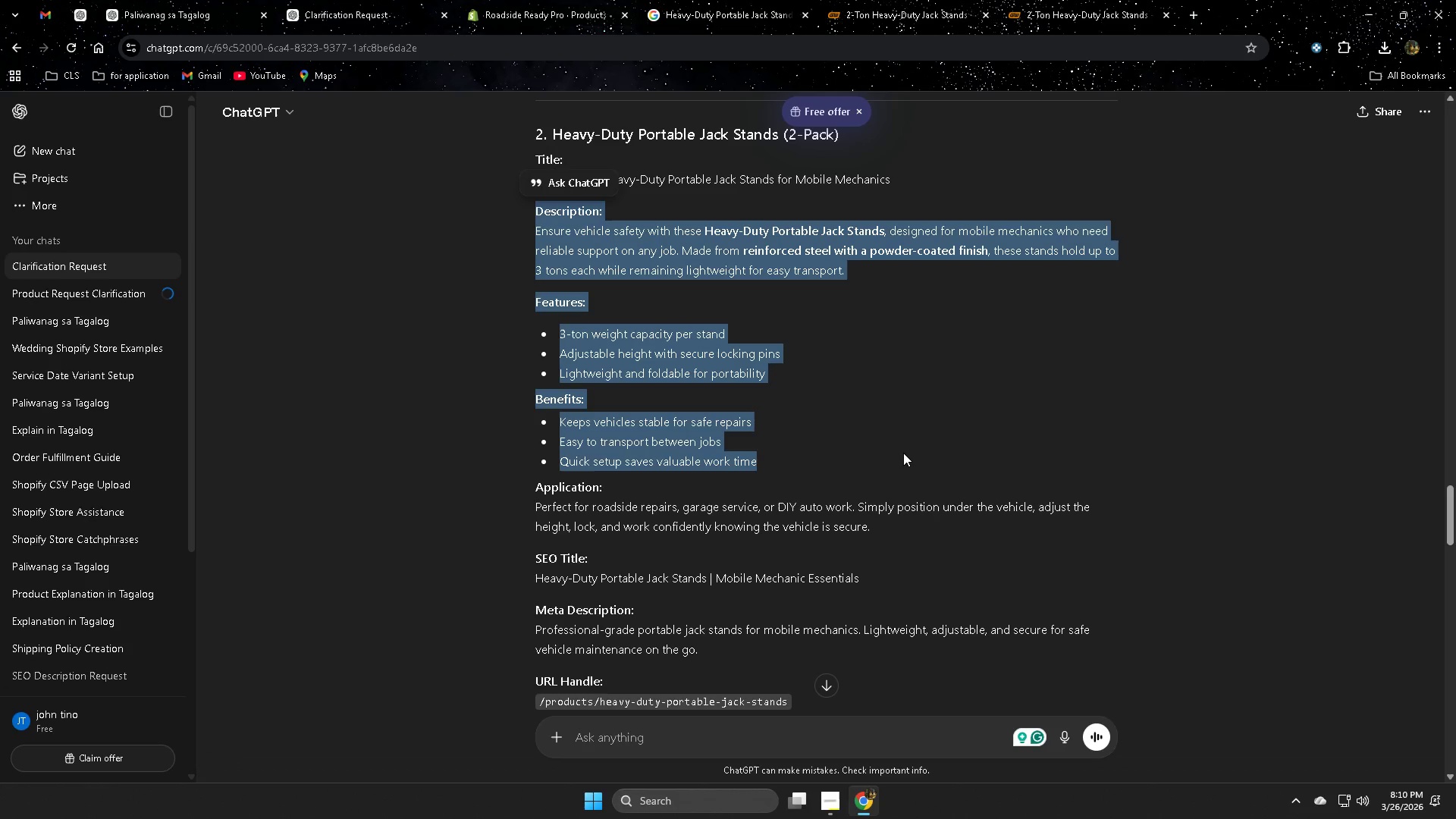 
wait(13.83)
 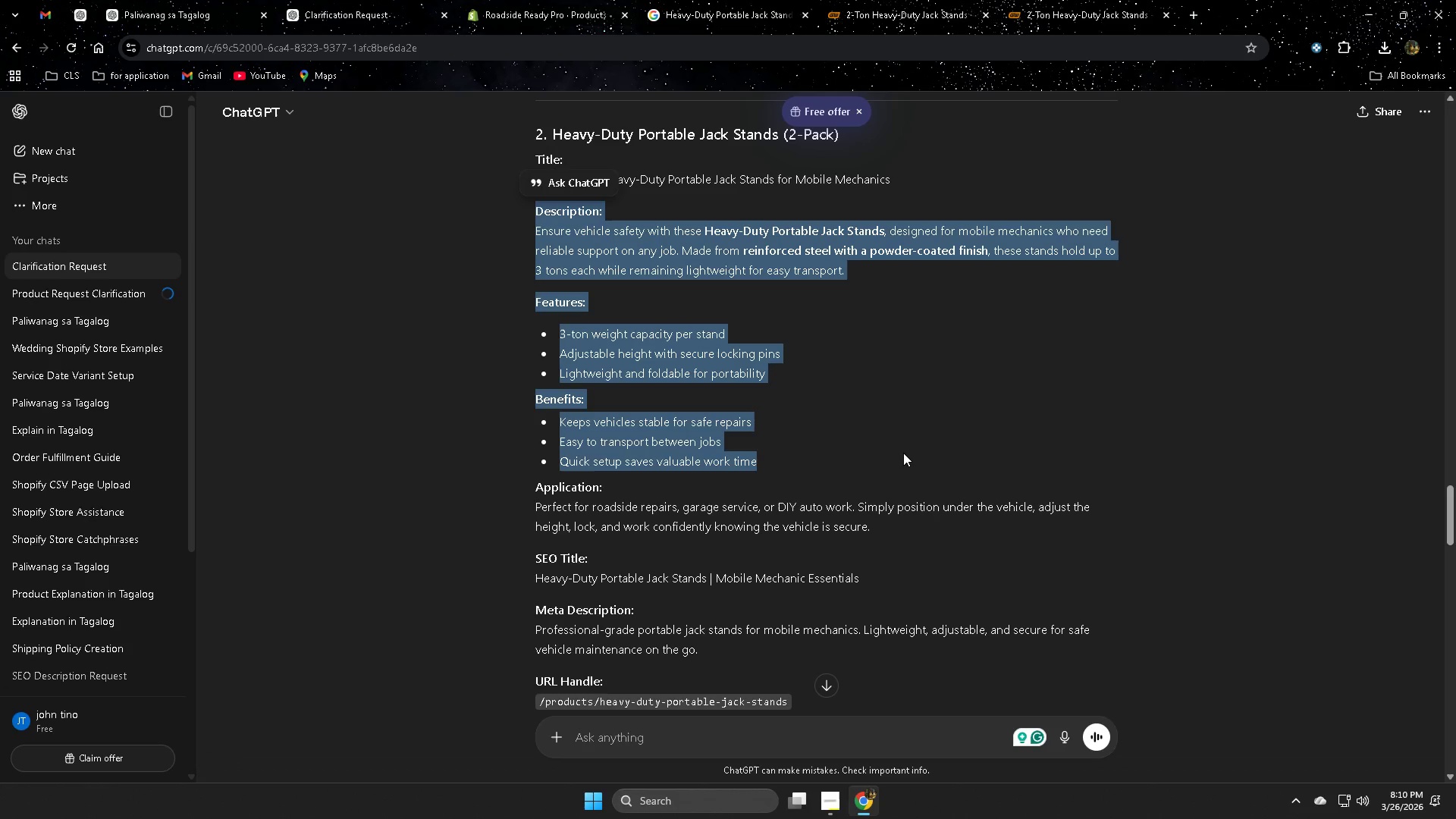 
scroll: coordinate [1078, 574], scroll_direction: down, amount: 2.0
 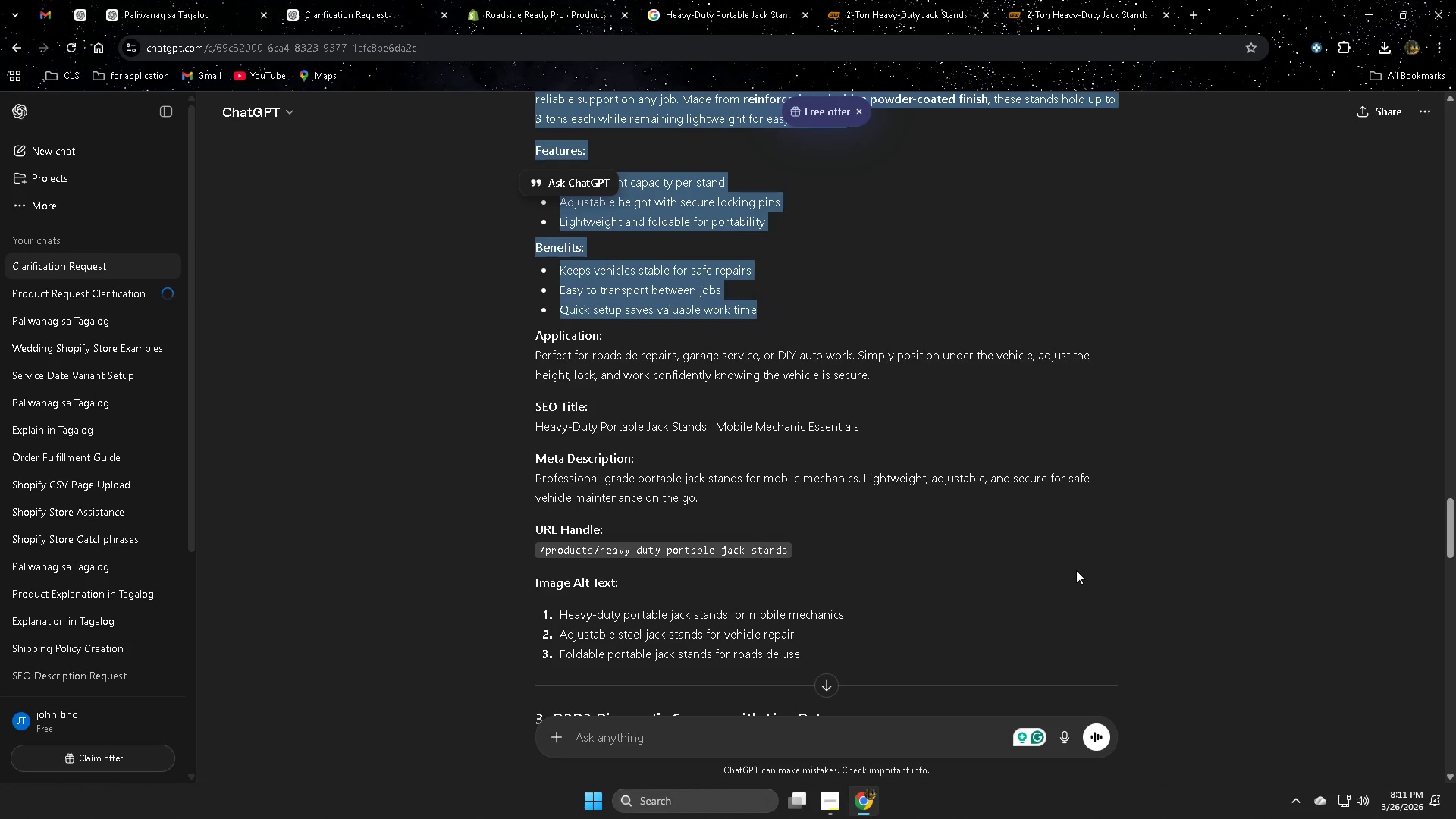 
wait(5.51)
 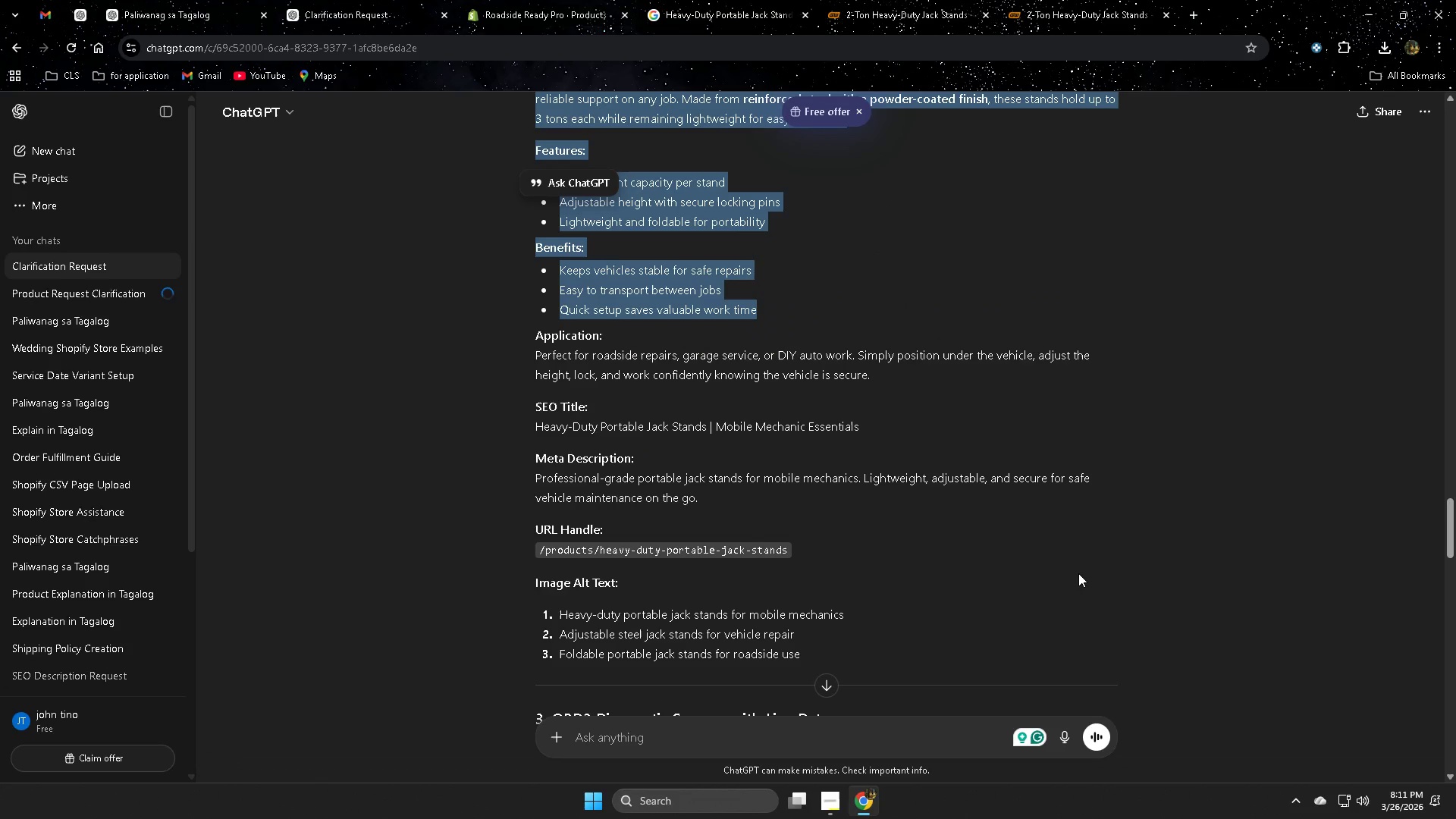 
scroll: coordinate [1179, 582], scroll_direction: down, amount: 2.0
 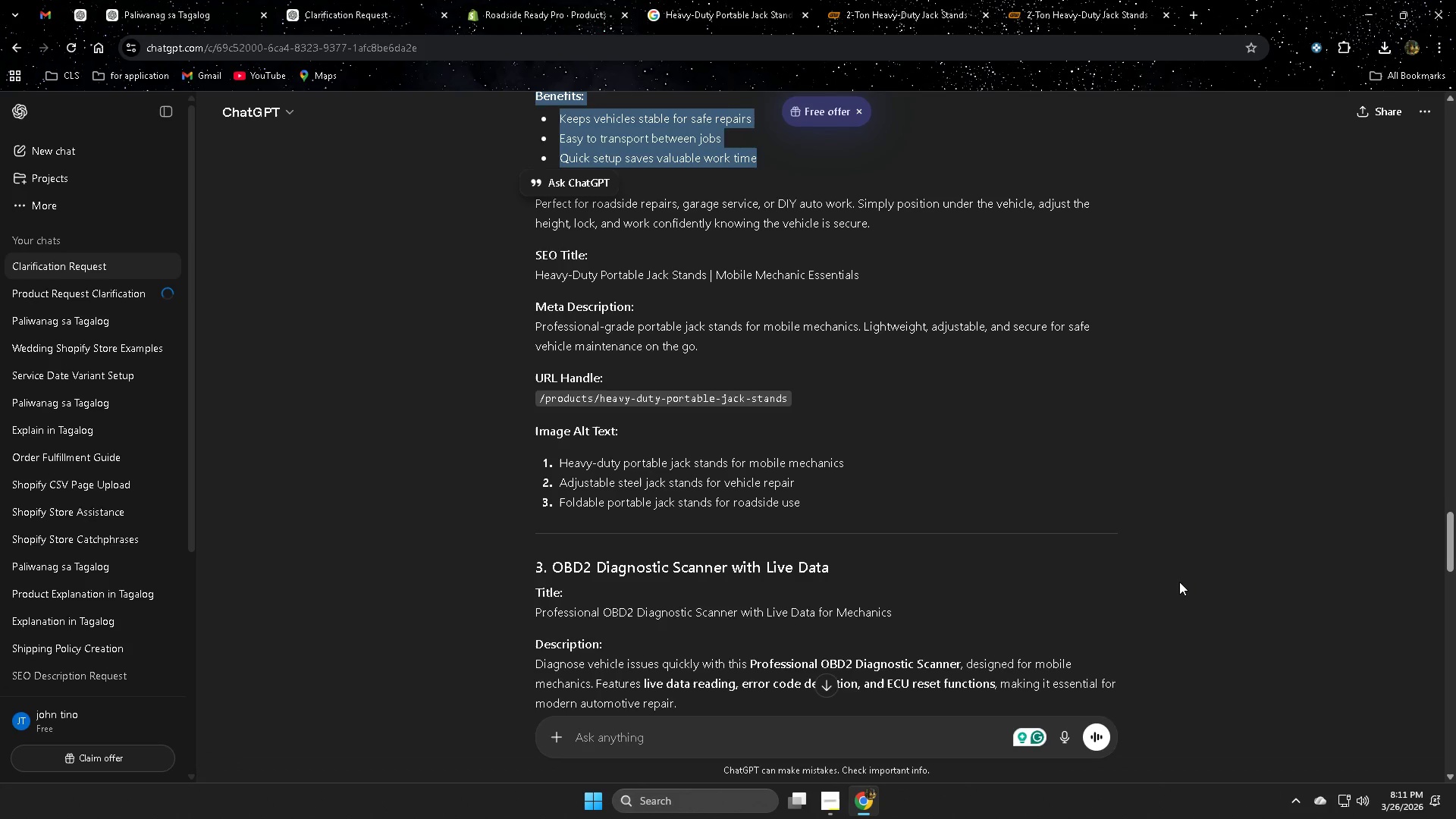 
scroll: coordinate [1179, 582], scroll_direction: up, amount: 2.0
 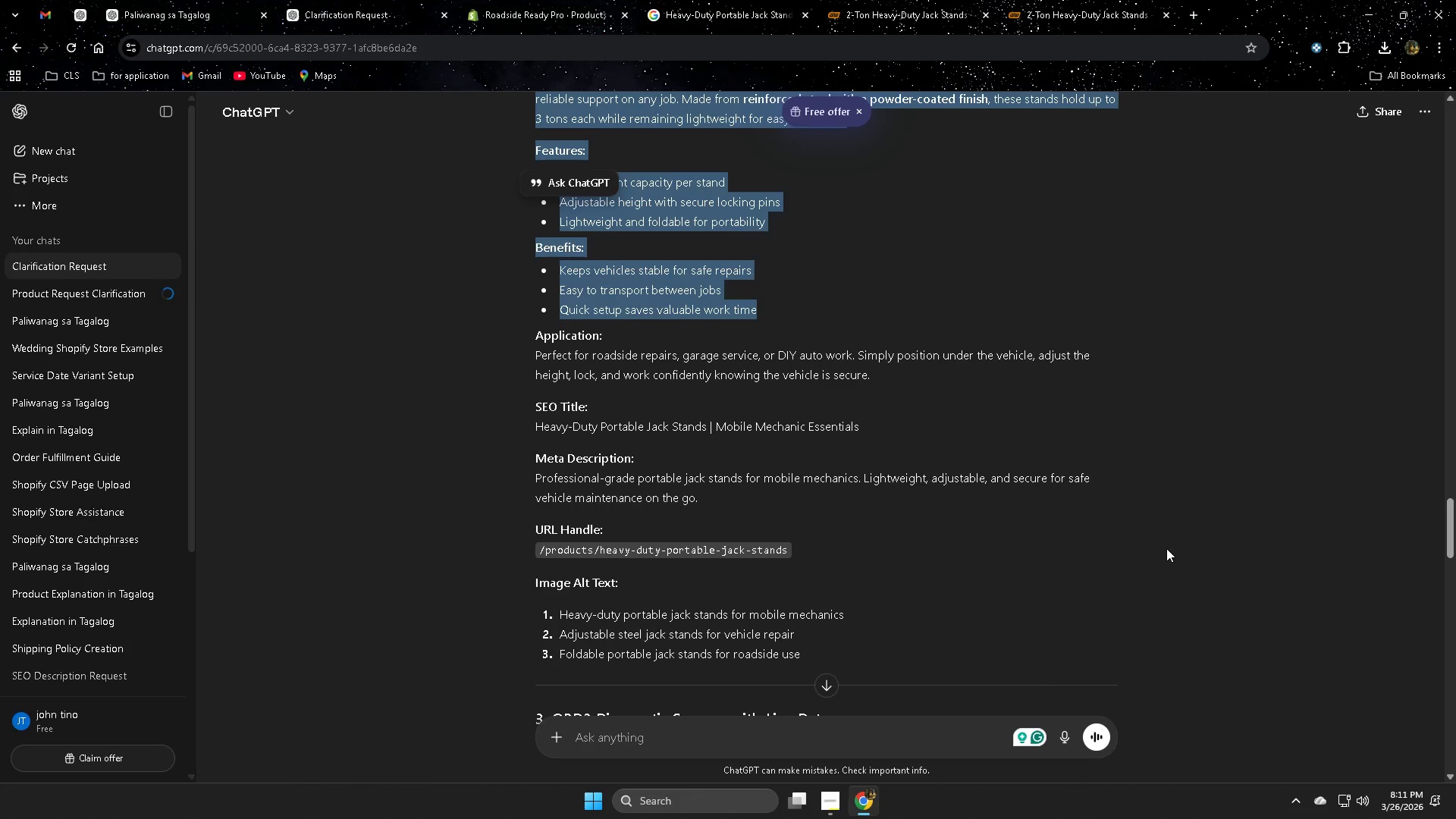 
left_click([548, 5])
 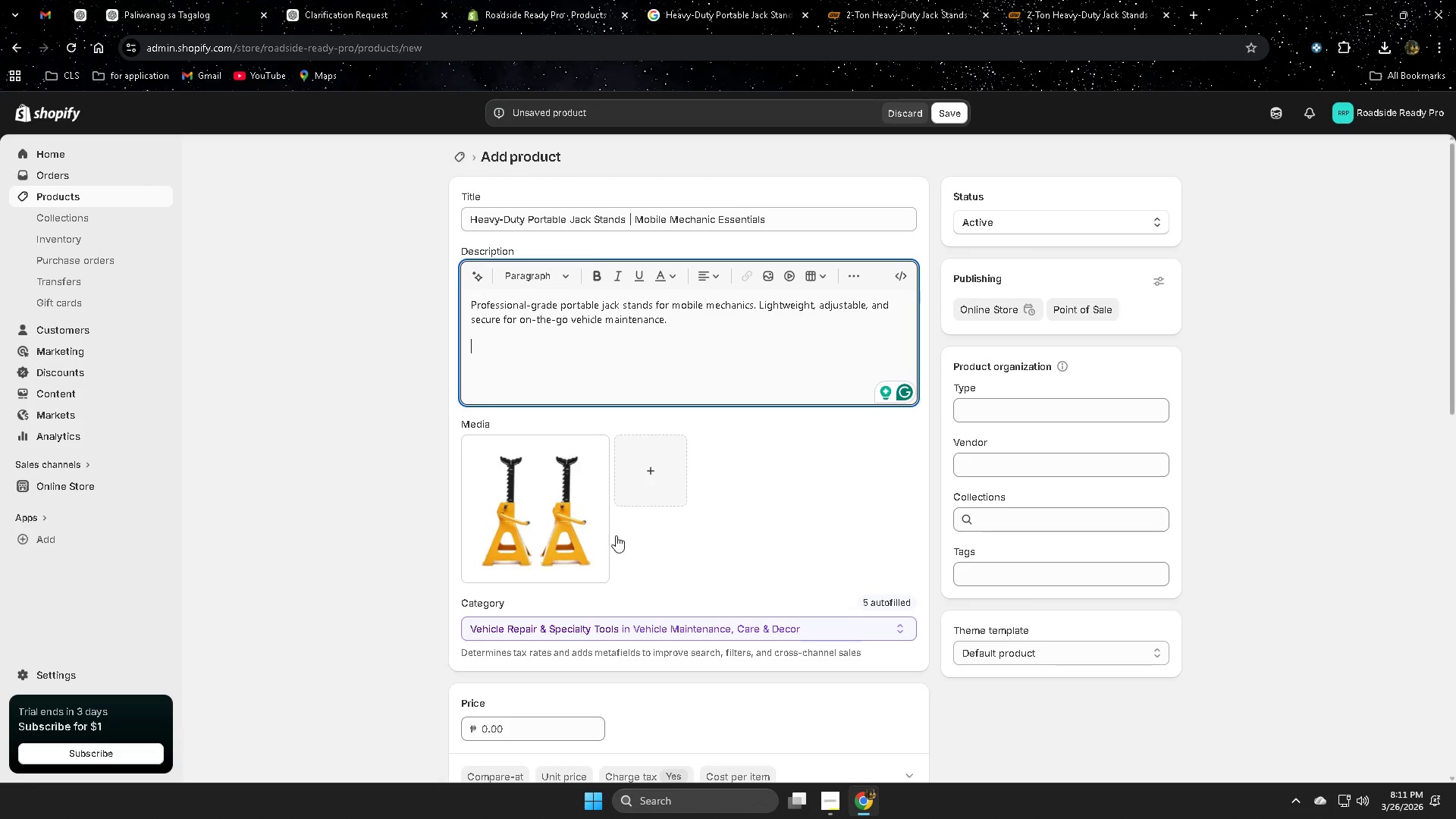 
scroll: coordinate [1034, 654], scroll_direction: down, amount: 13.0
 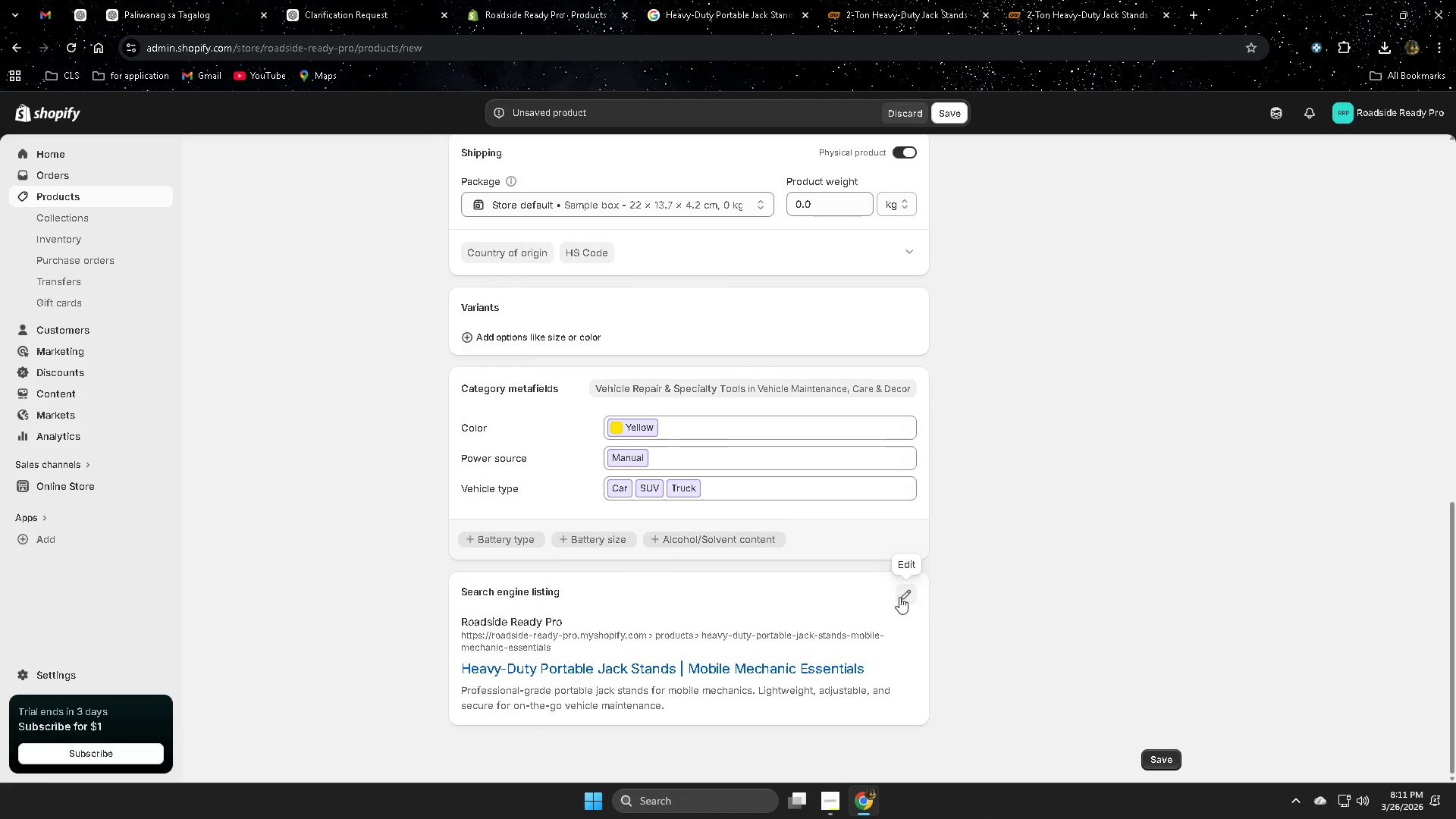 
left_click([907, 597])
 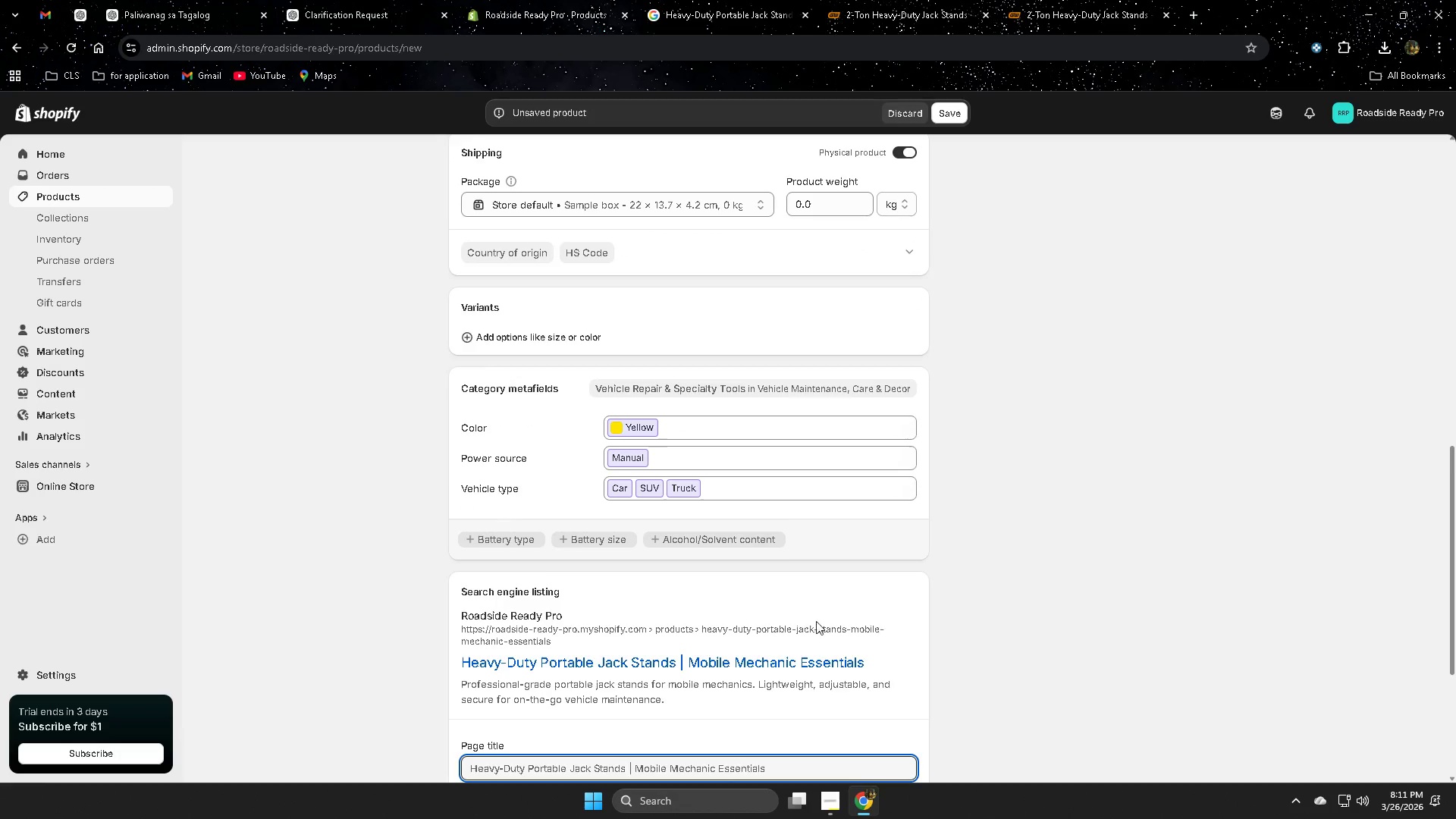 
scroll: coordinate [880, 620], scroll_direction: down, amount: 4.0
 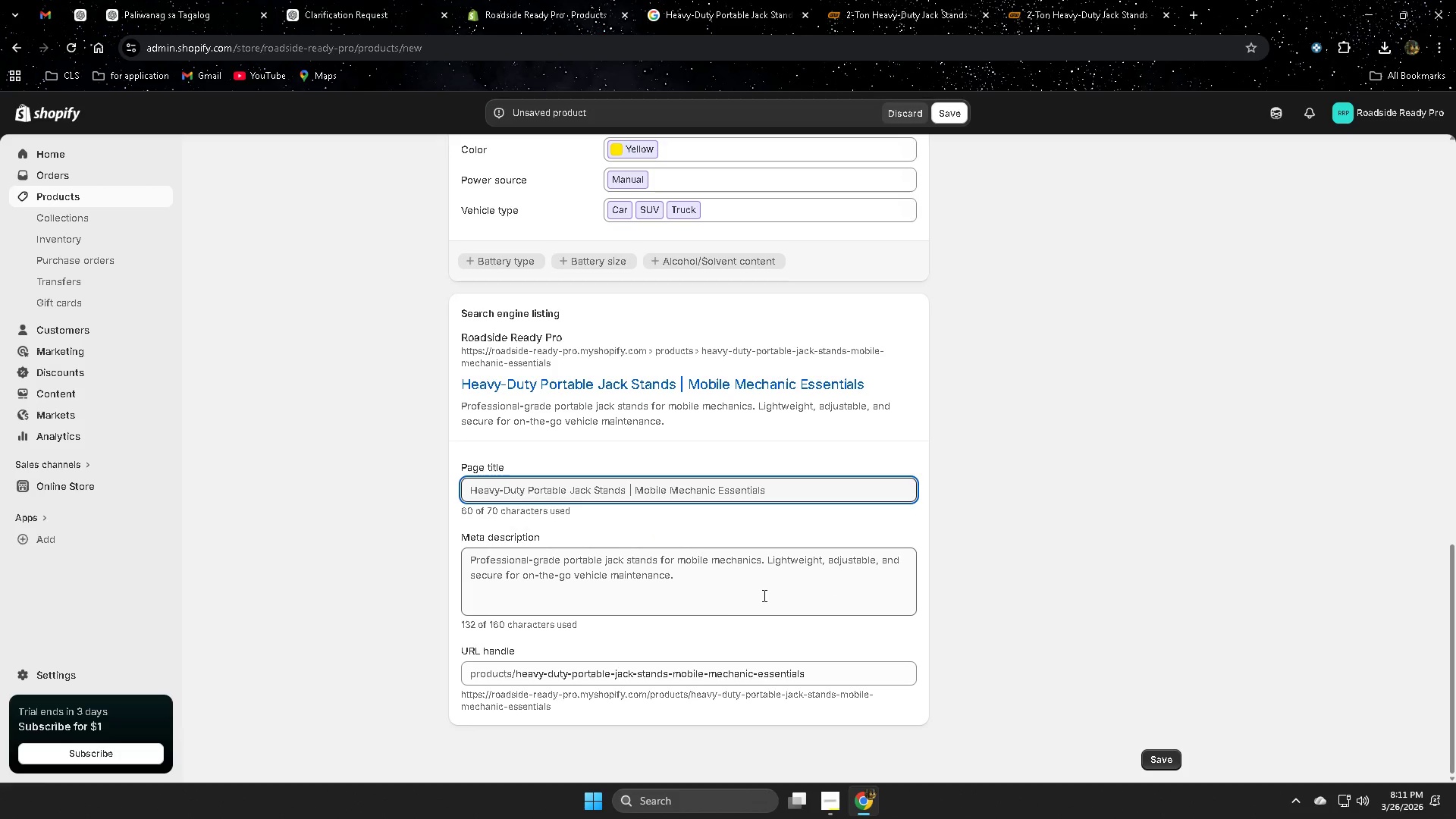 
left_click([716, 585])
 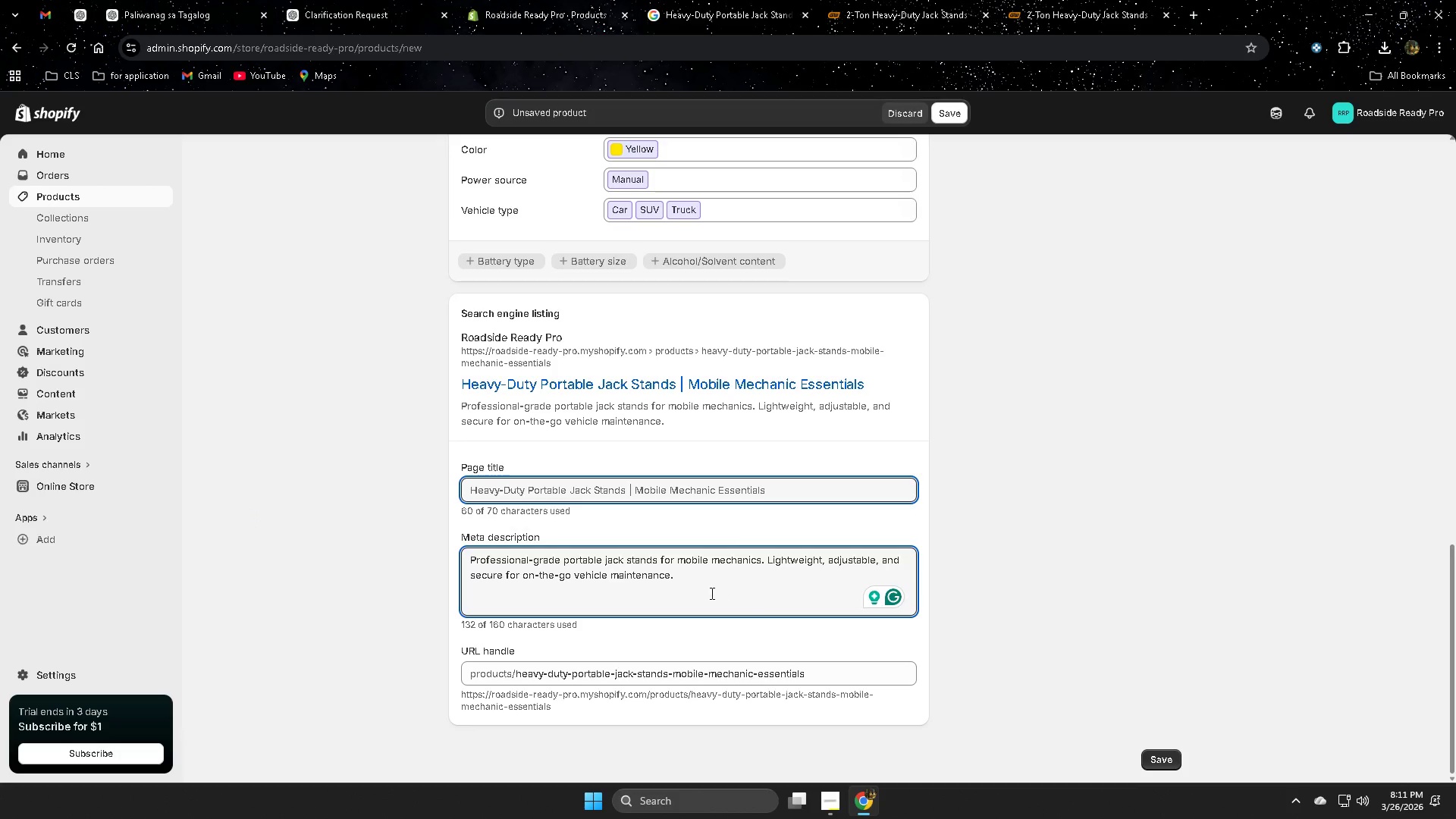 
wait(11.24)
 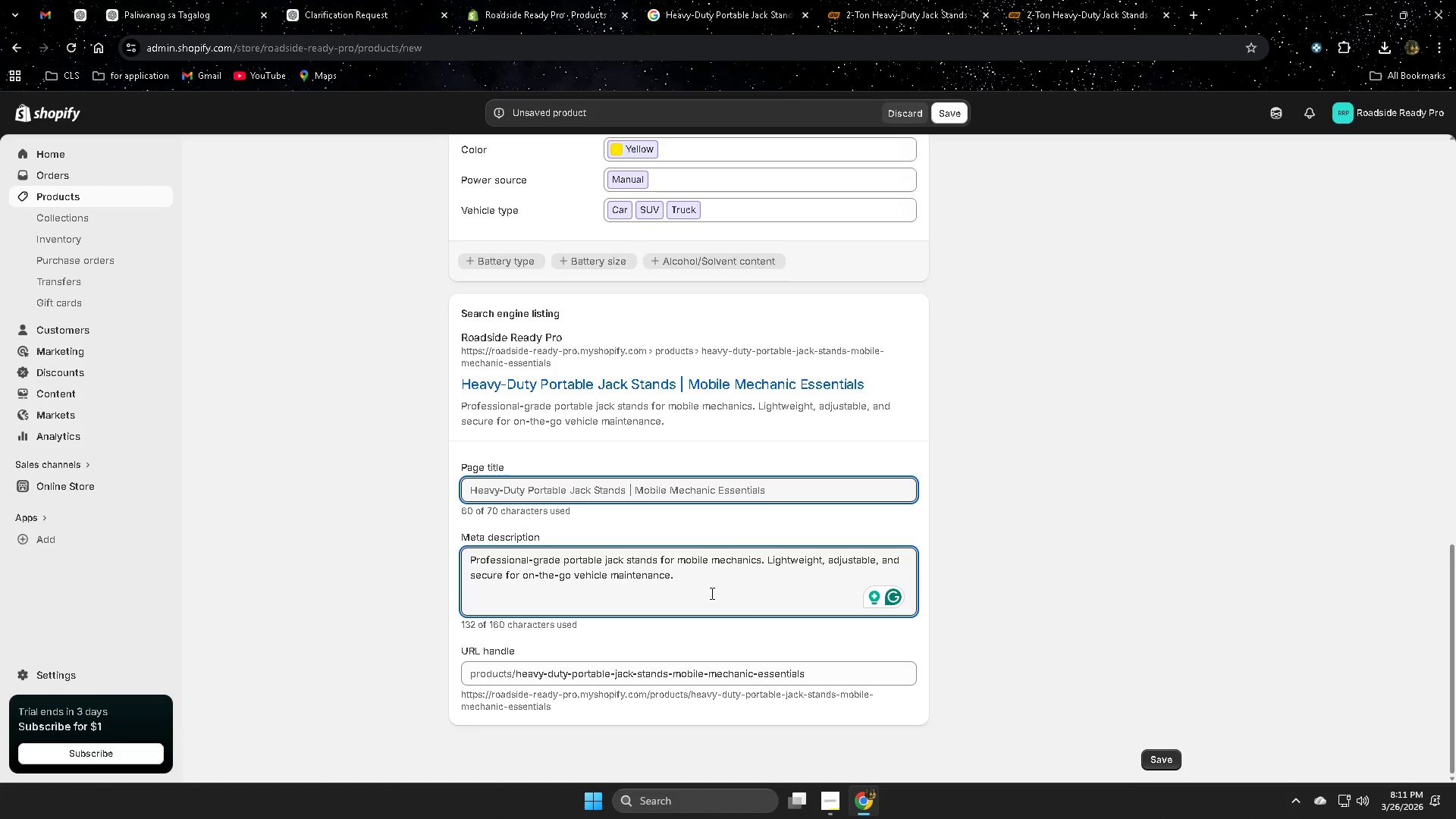 
left_click([163, 7])
 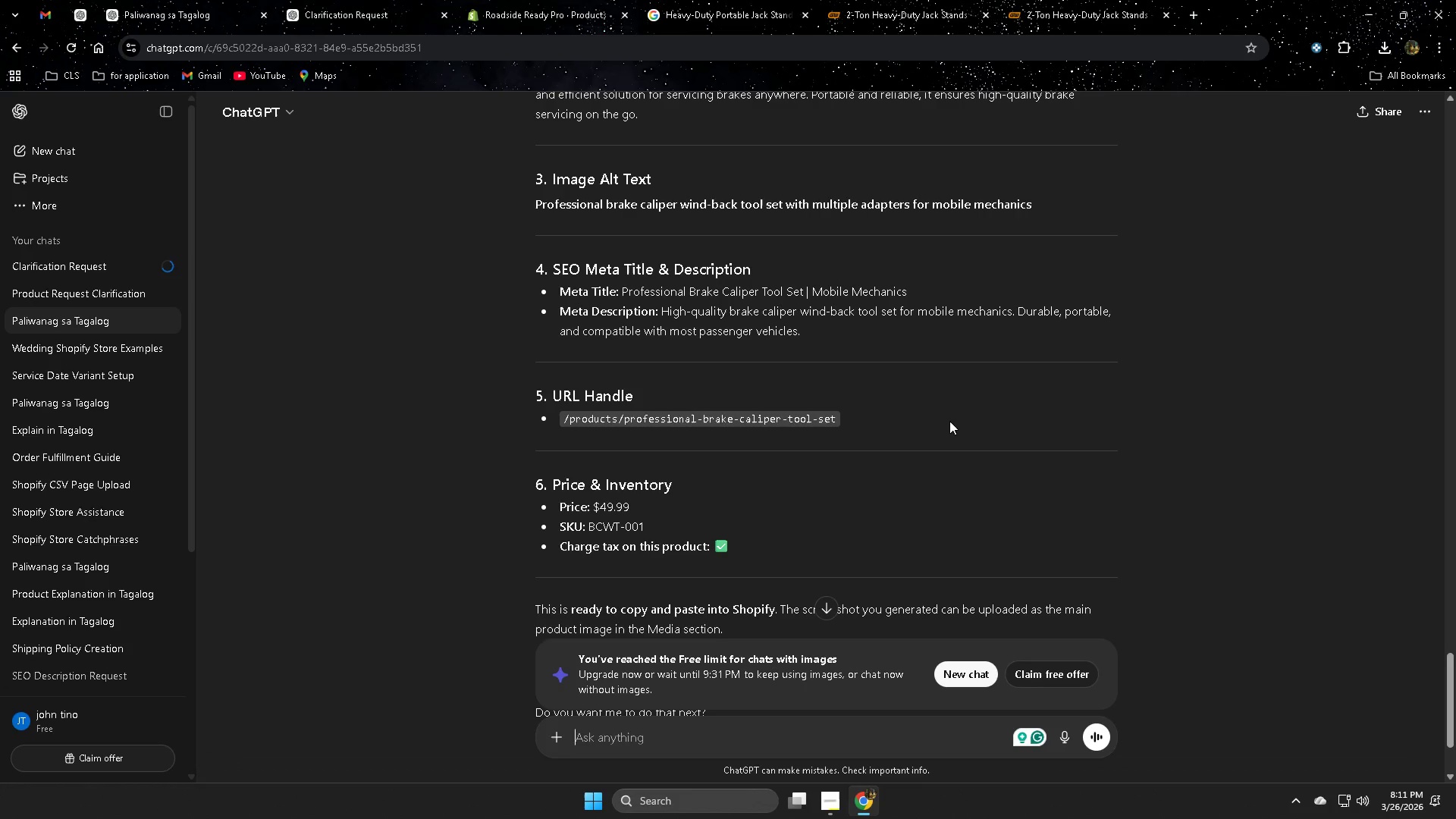 
wait(10.86)
 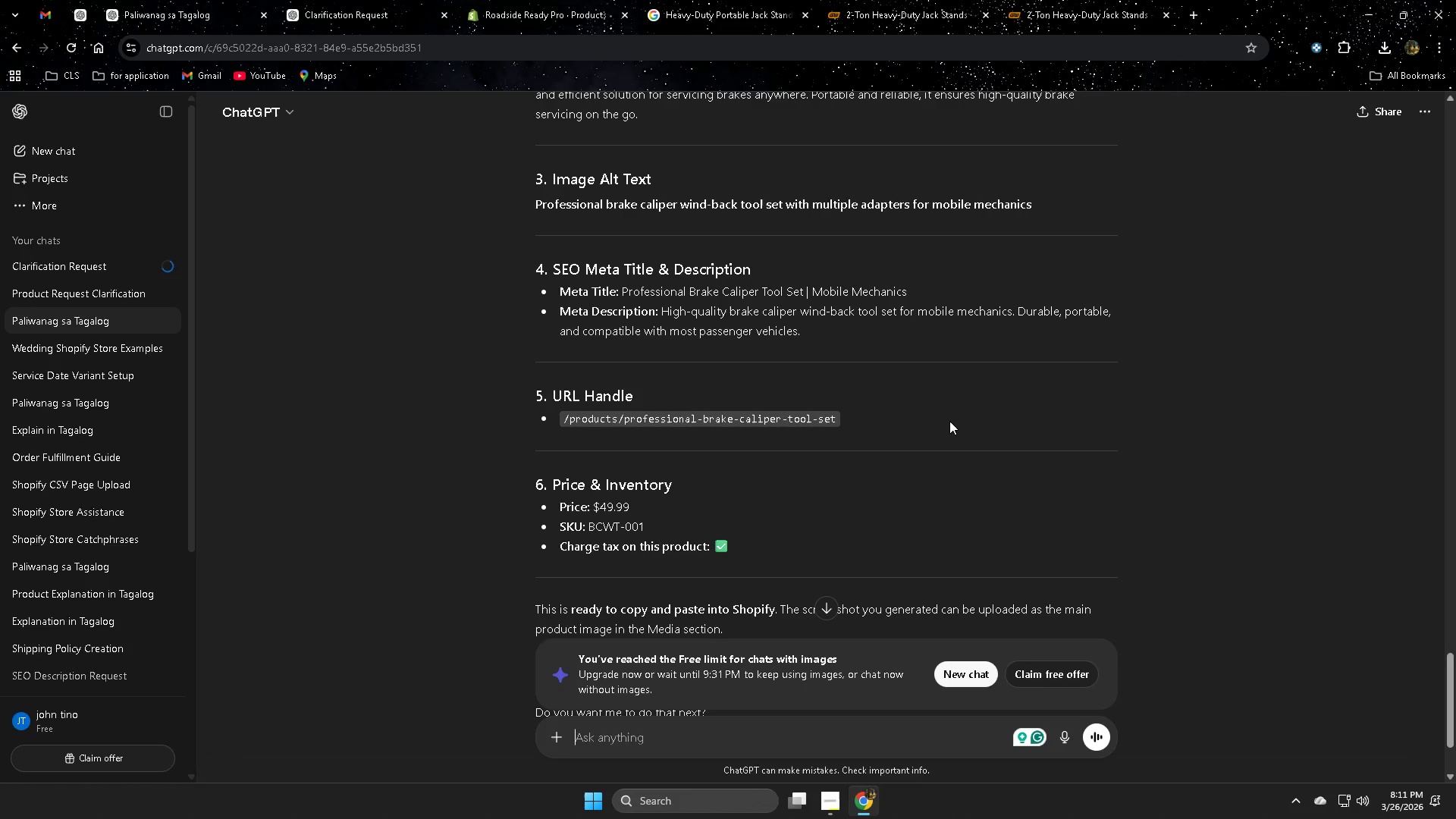 
scroll: coordinate [1313, 483], scroll_direction: up, amount: 6.0
 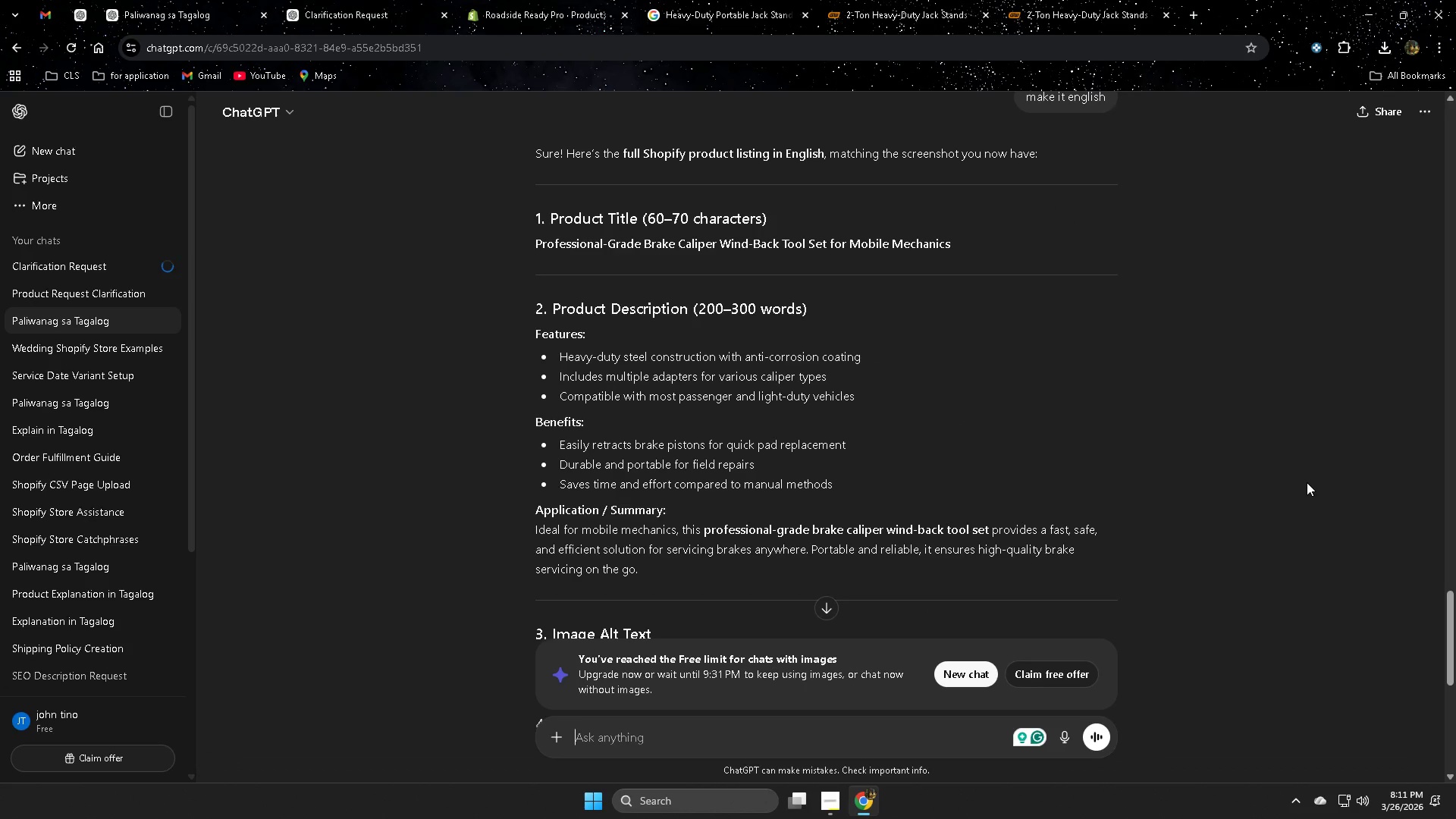 
scroll: coordinate [1307, 482], scroll_direction: down, amount: 3.0
 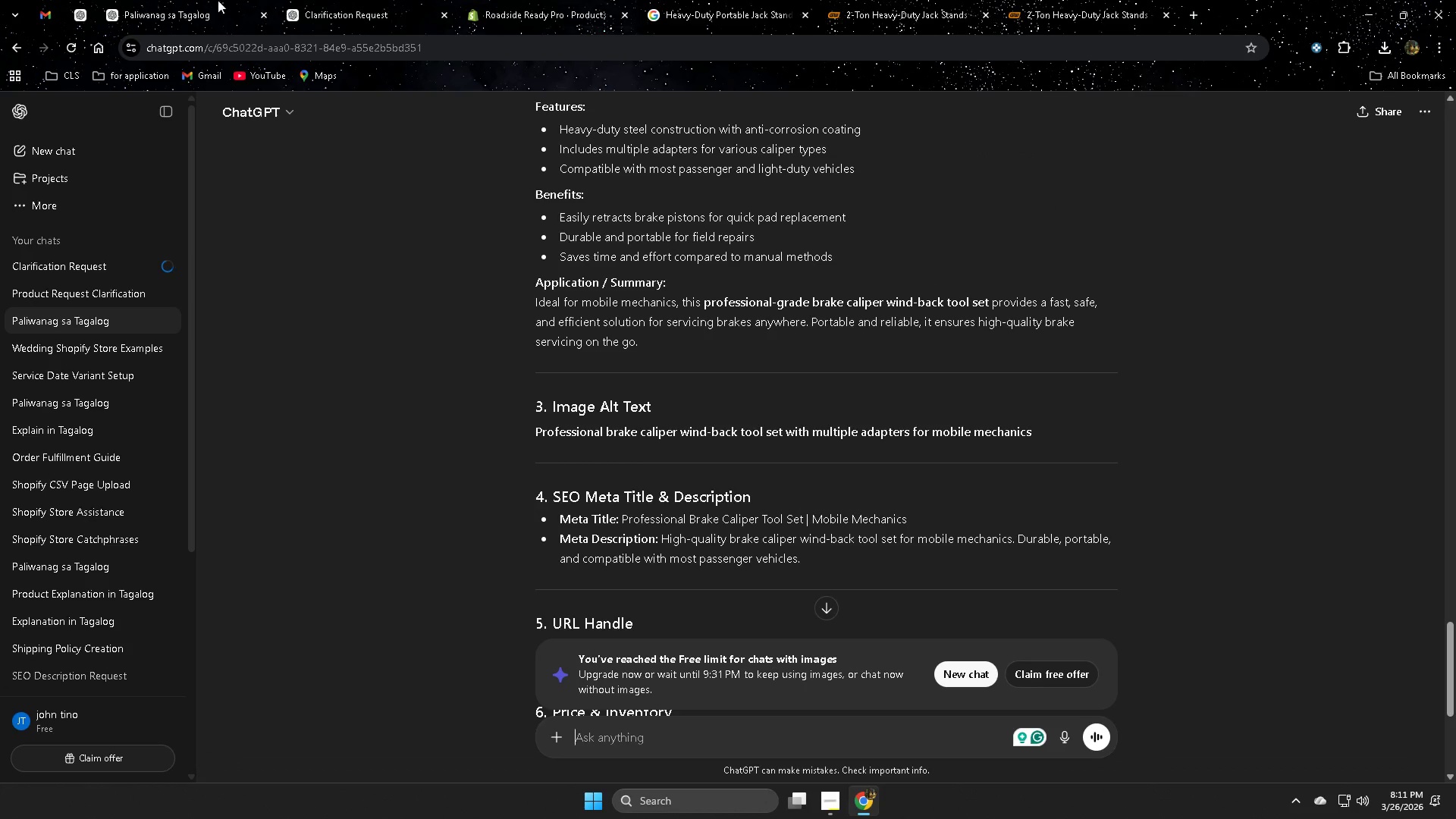 
left_click([338, 0])
 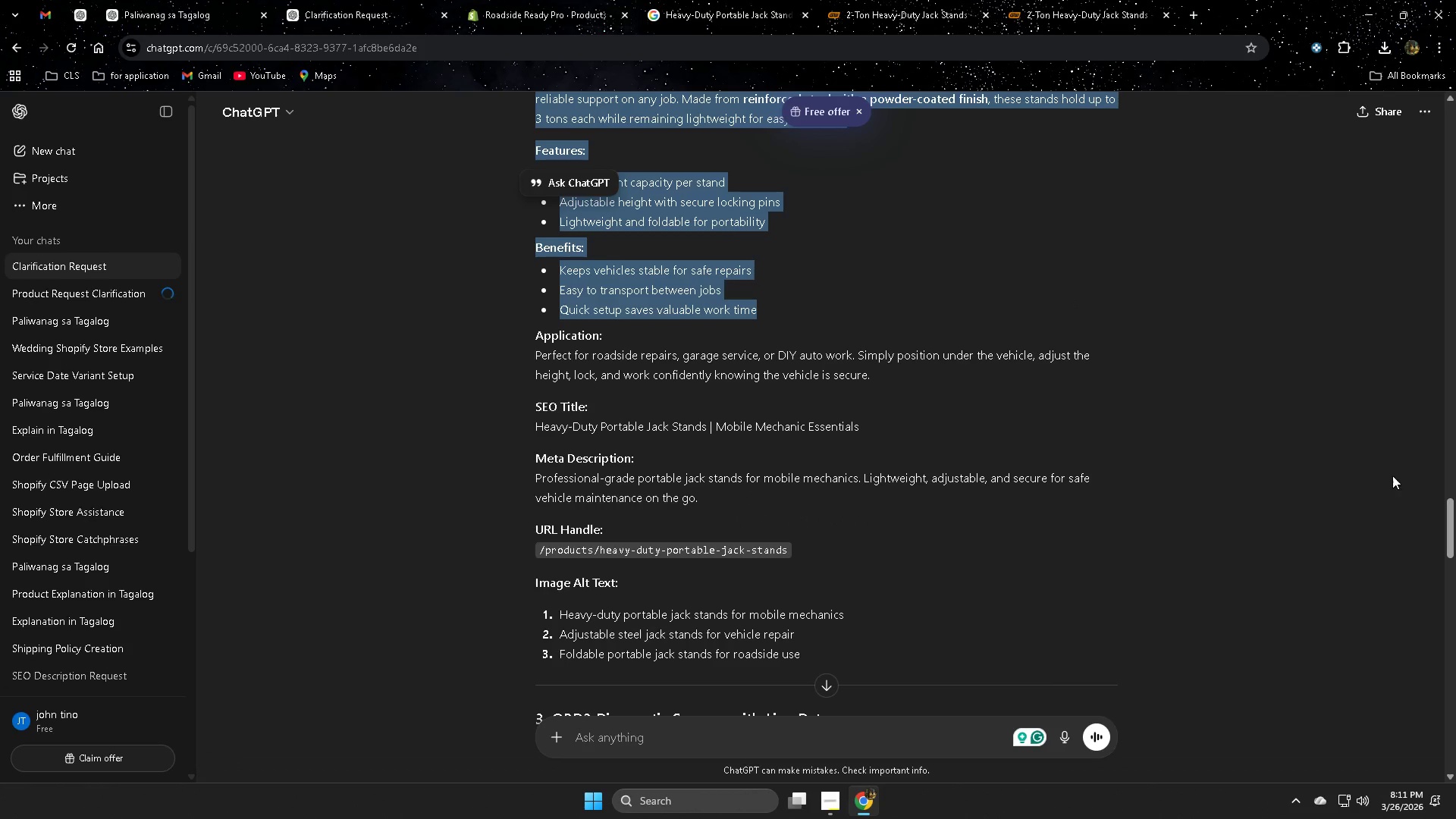 
scroll: coordinate [1338, 519], scroll_direction: up, amount: 5.0
 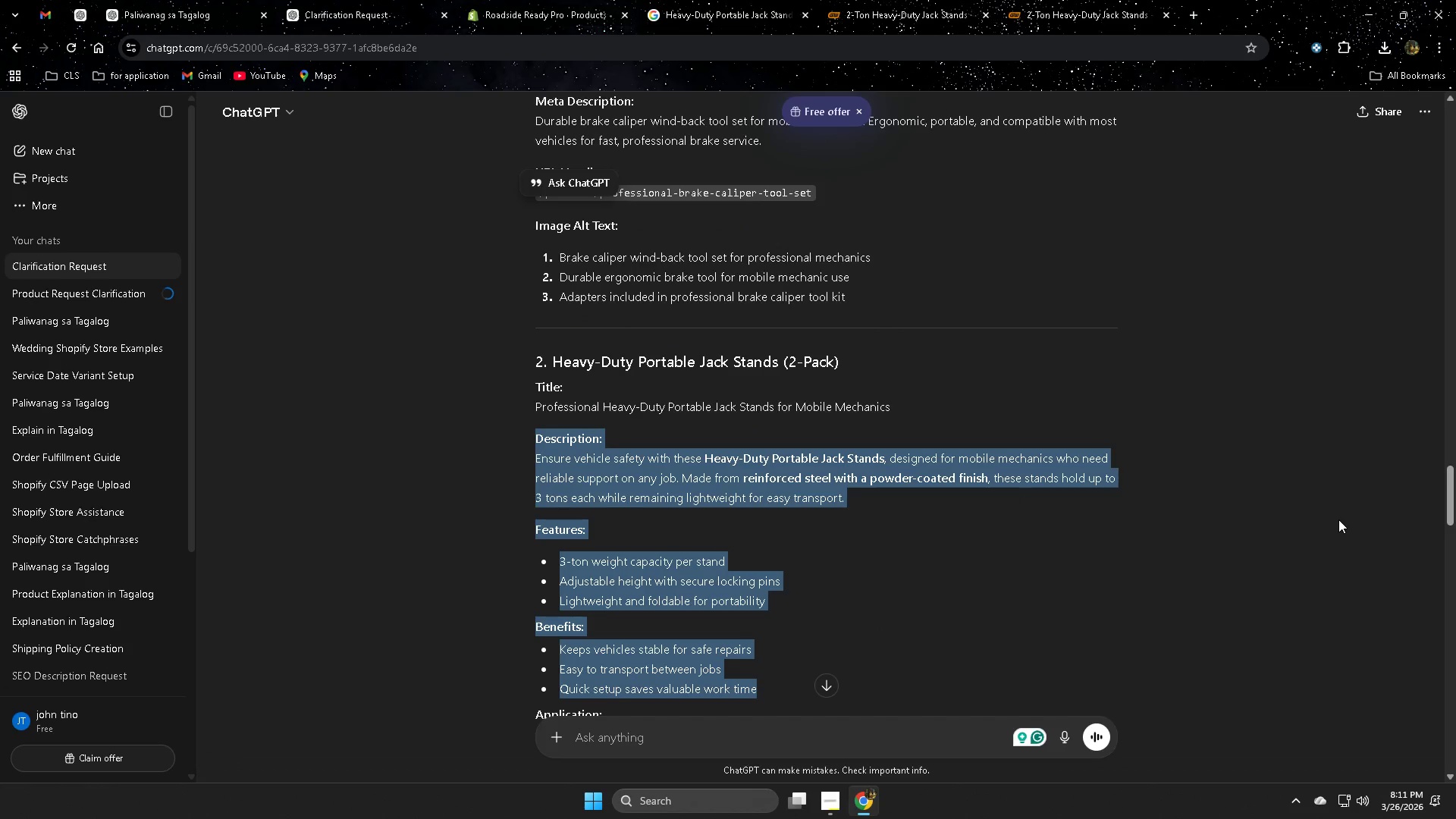 
scroll: coordinate [1338, 519], scroll_direction: down, amount: 2.0
 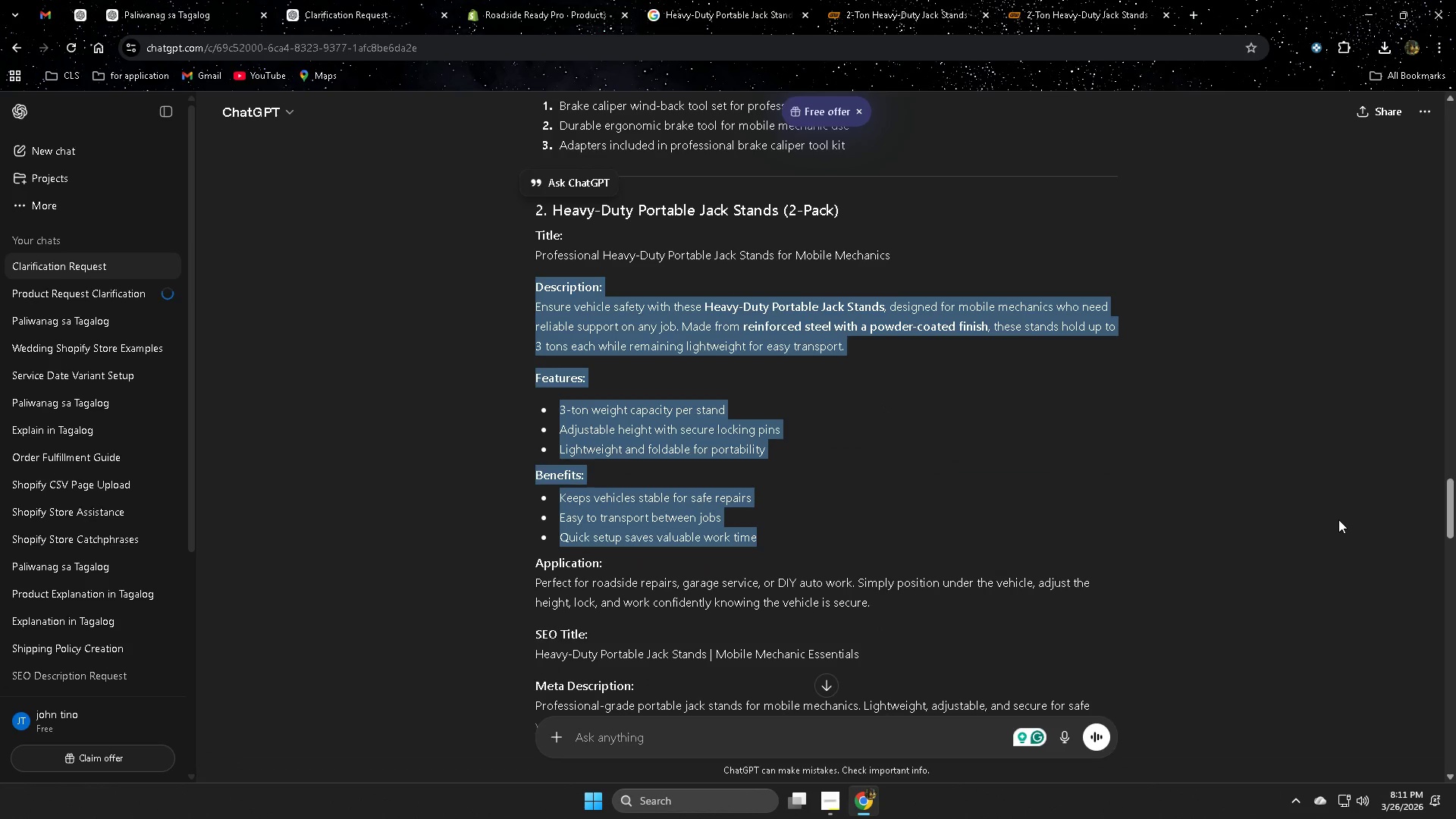 
left_click([1342, 516])
 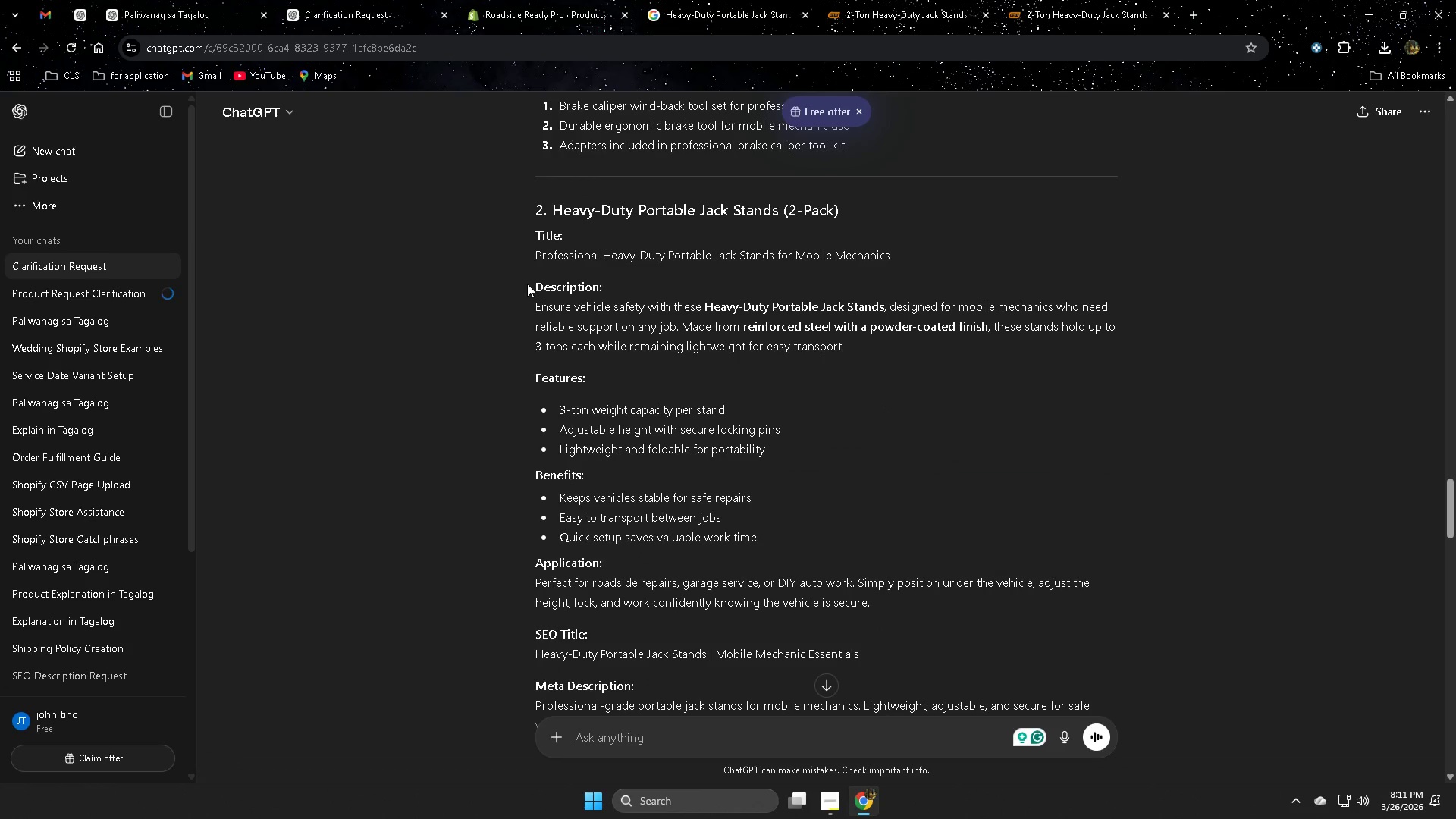 
left_click_drag(start_coordinate=[535, 281], to_coordinate=[909, 608])
 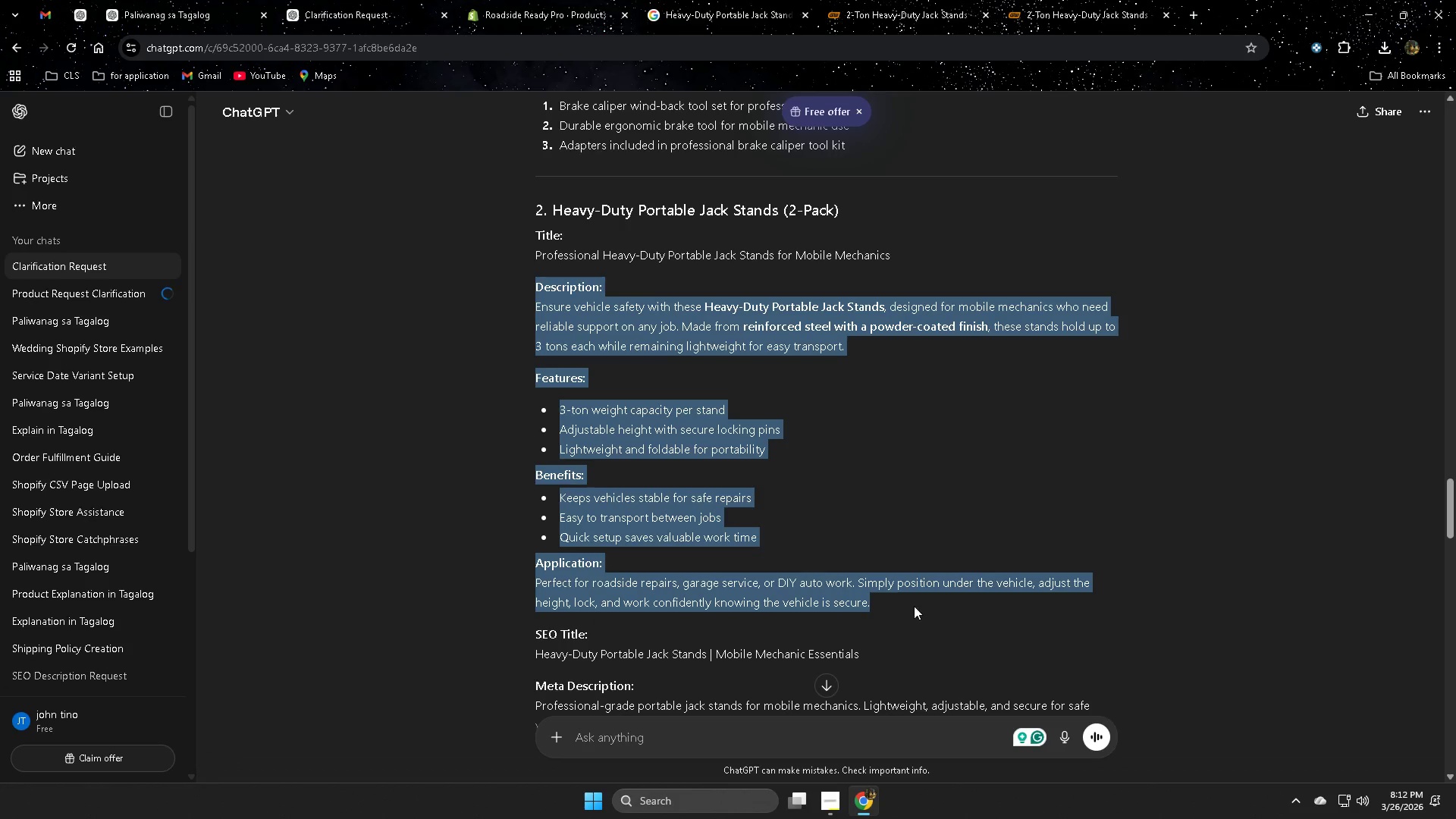 
hold_key(key=ControlLeft, duration=0.88)
 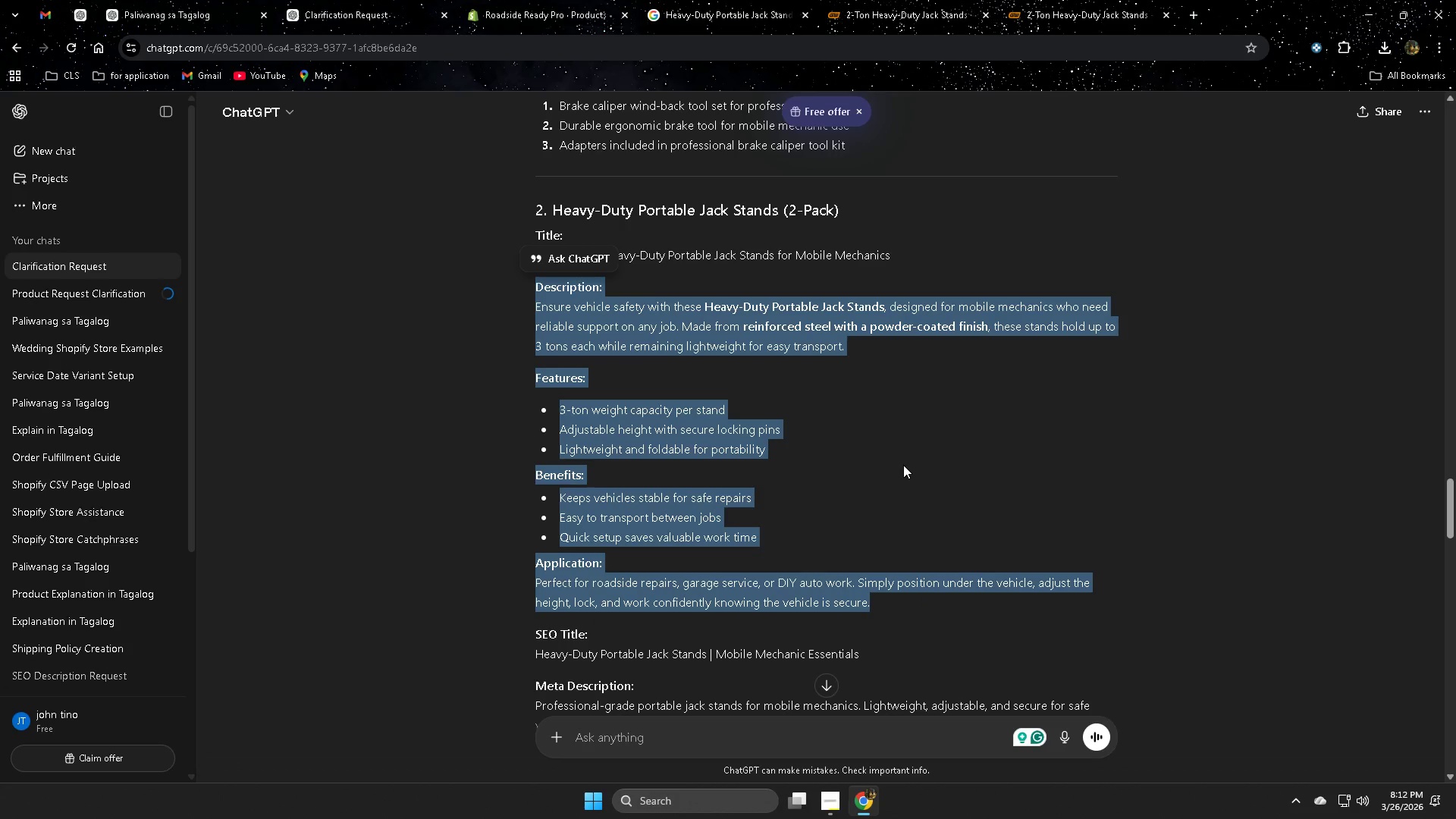 
key(Control+C)
 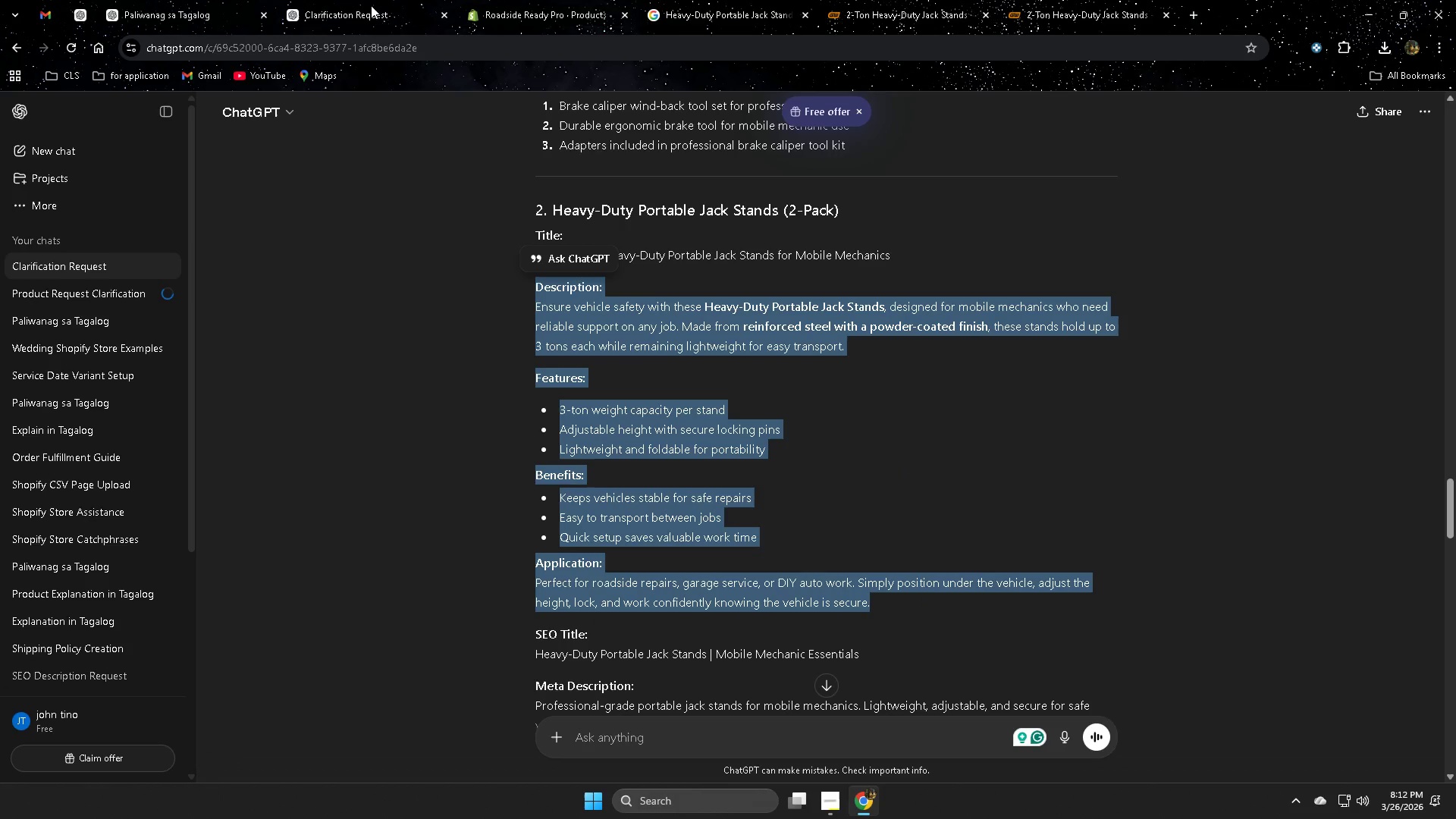 
left_click([372, 5])
 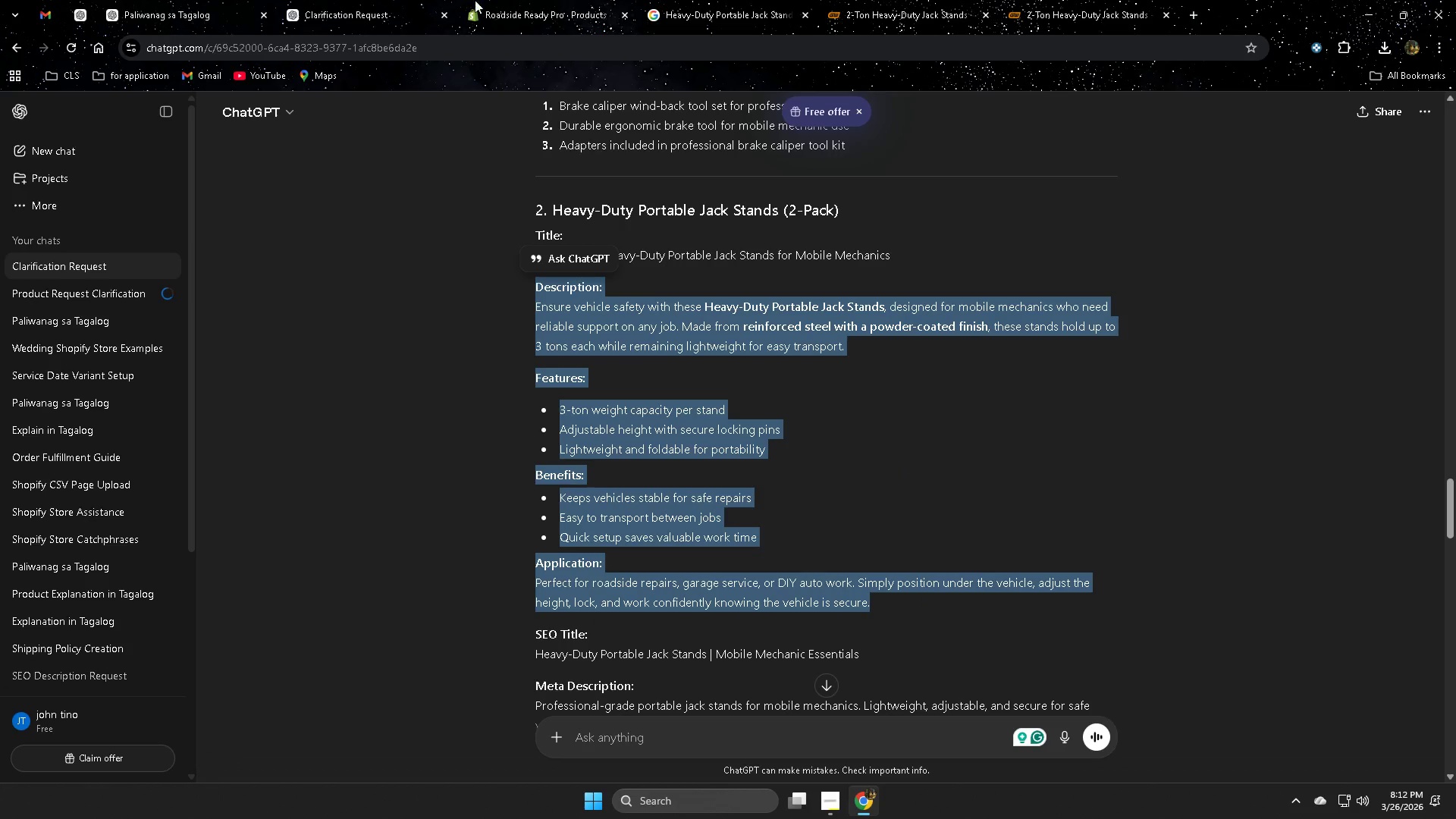 
left_click([498, 0])
 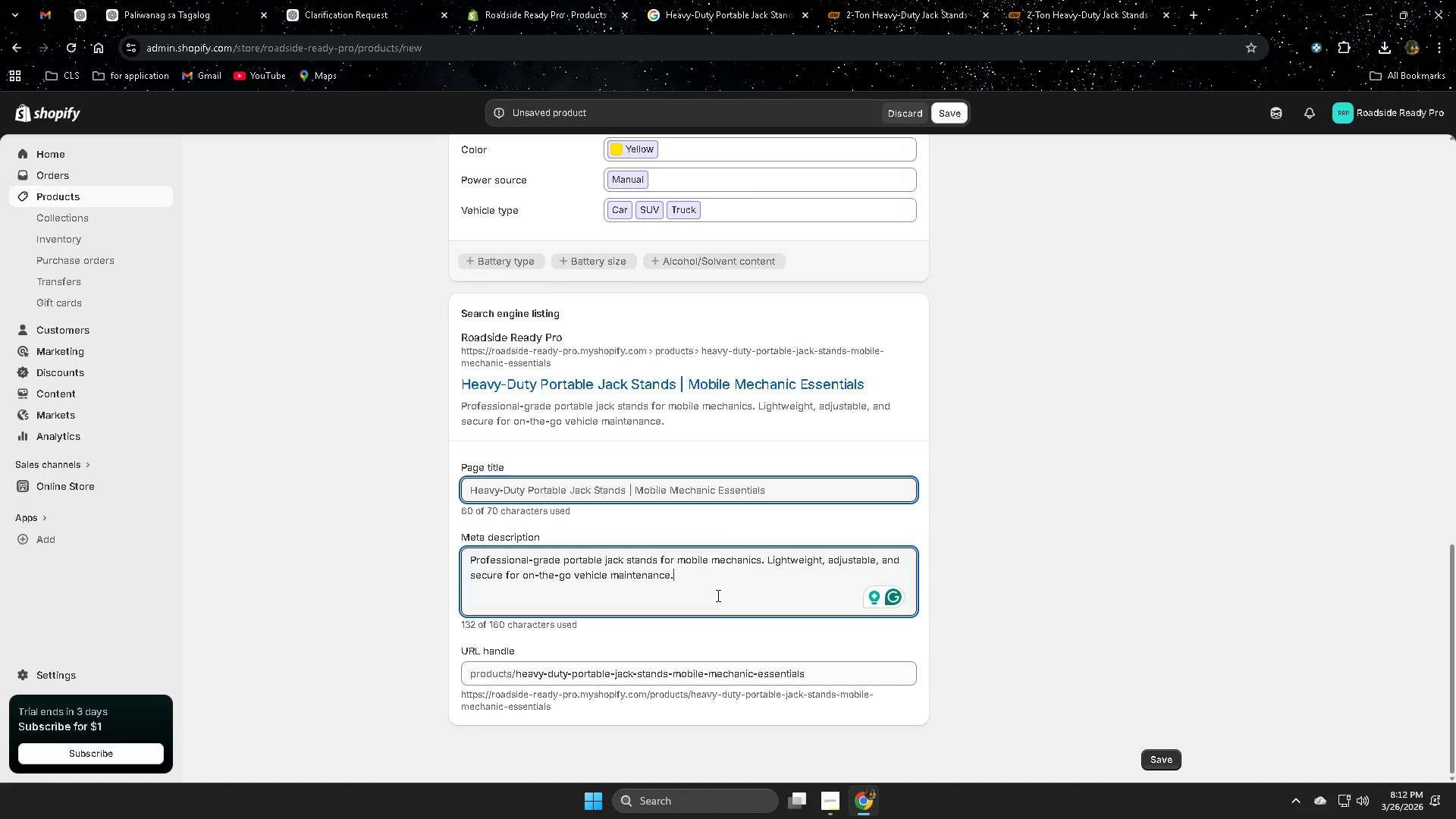 
wait(9.31)
 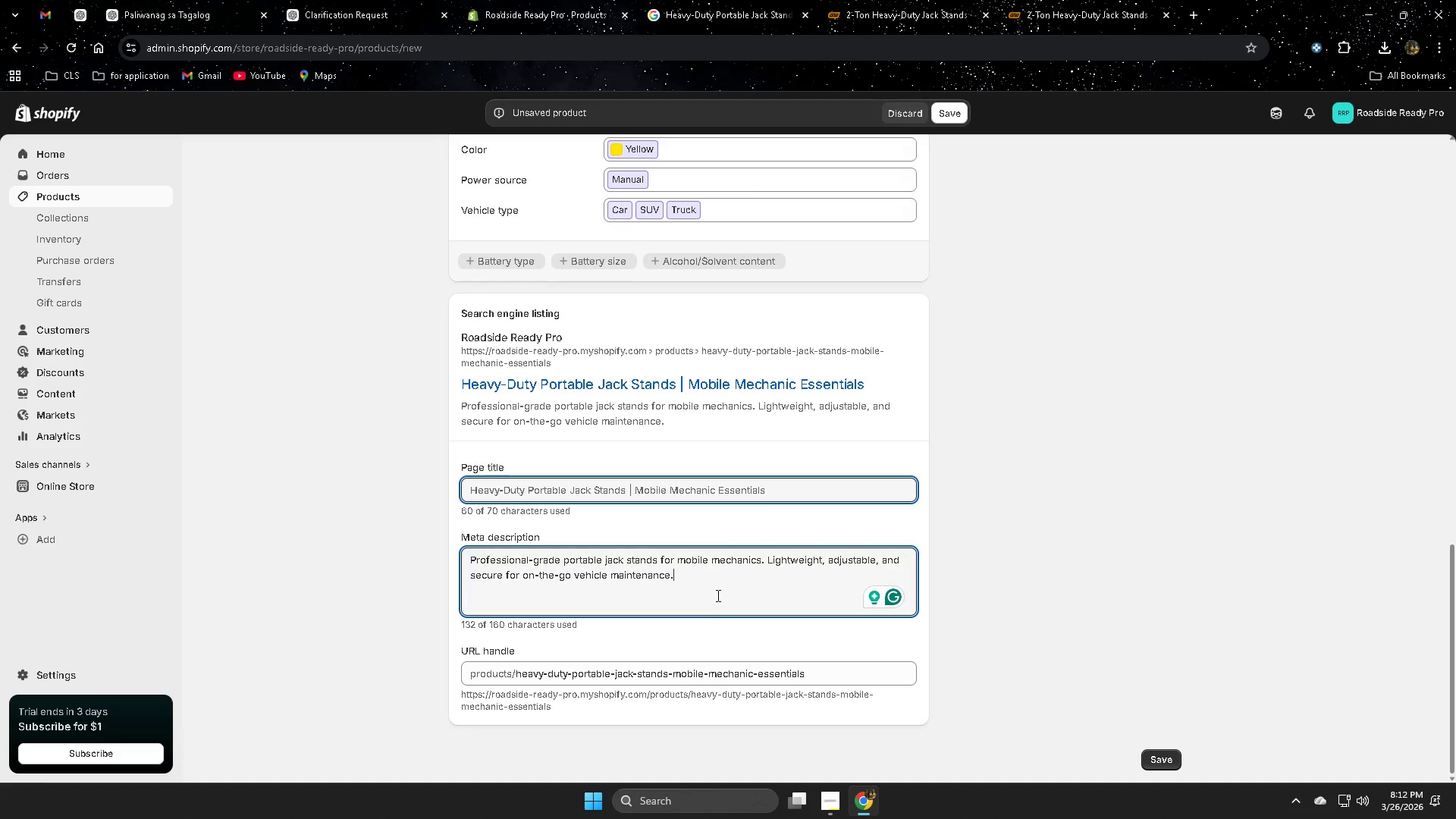 
left_click_drag(start_coordinate=[670, 572], to_coordinate=[451, 541])
 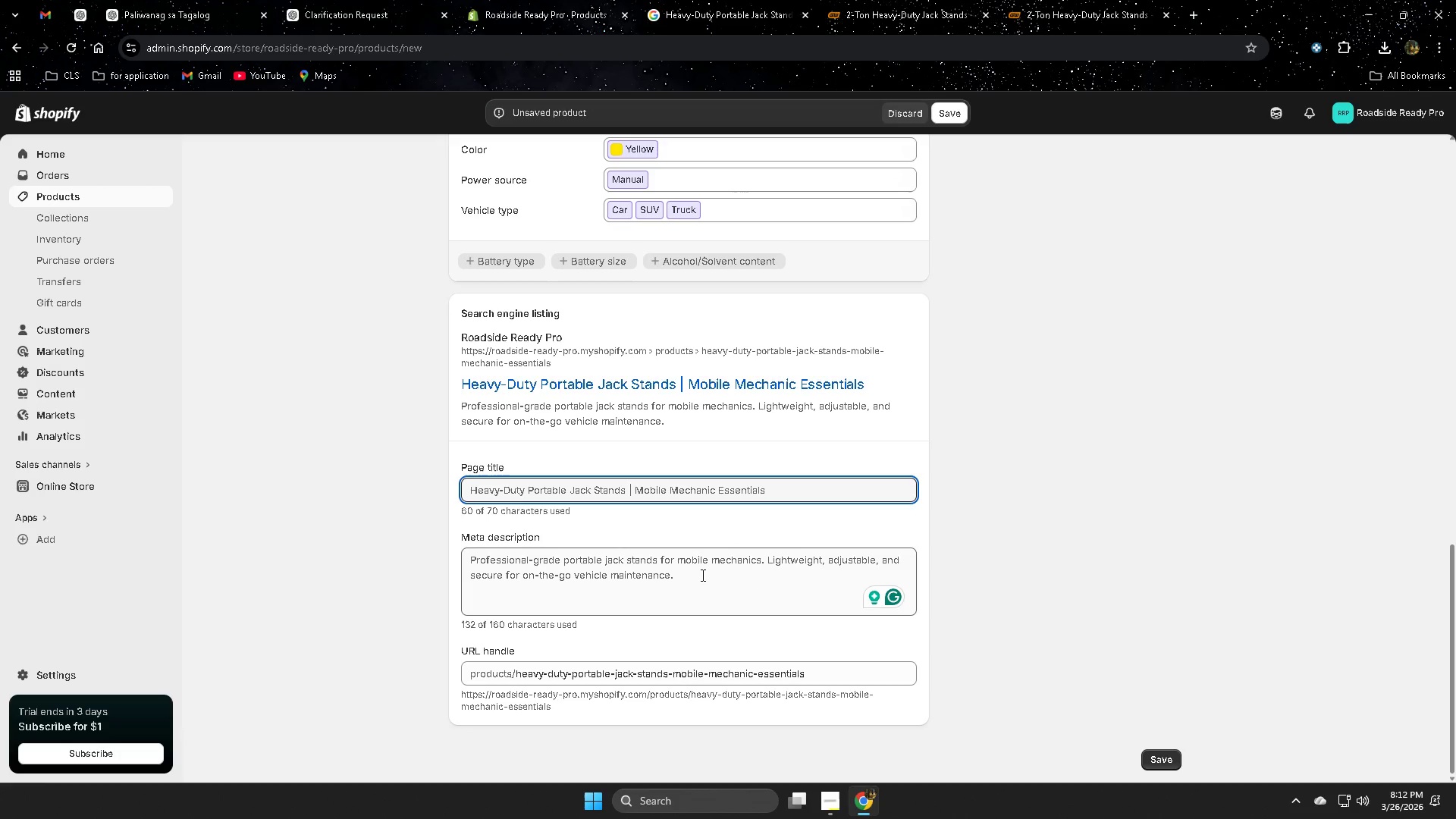 
wait(8.22)
 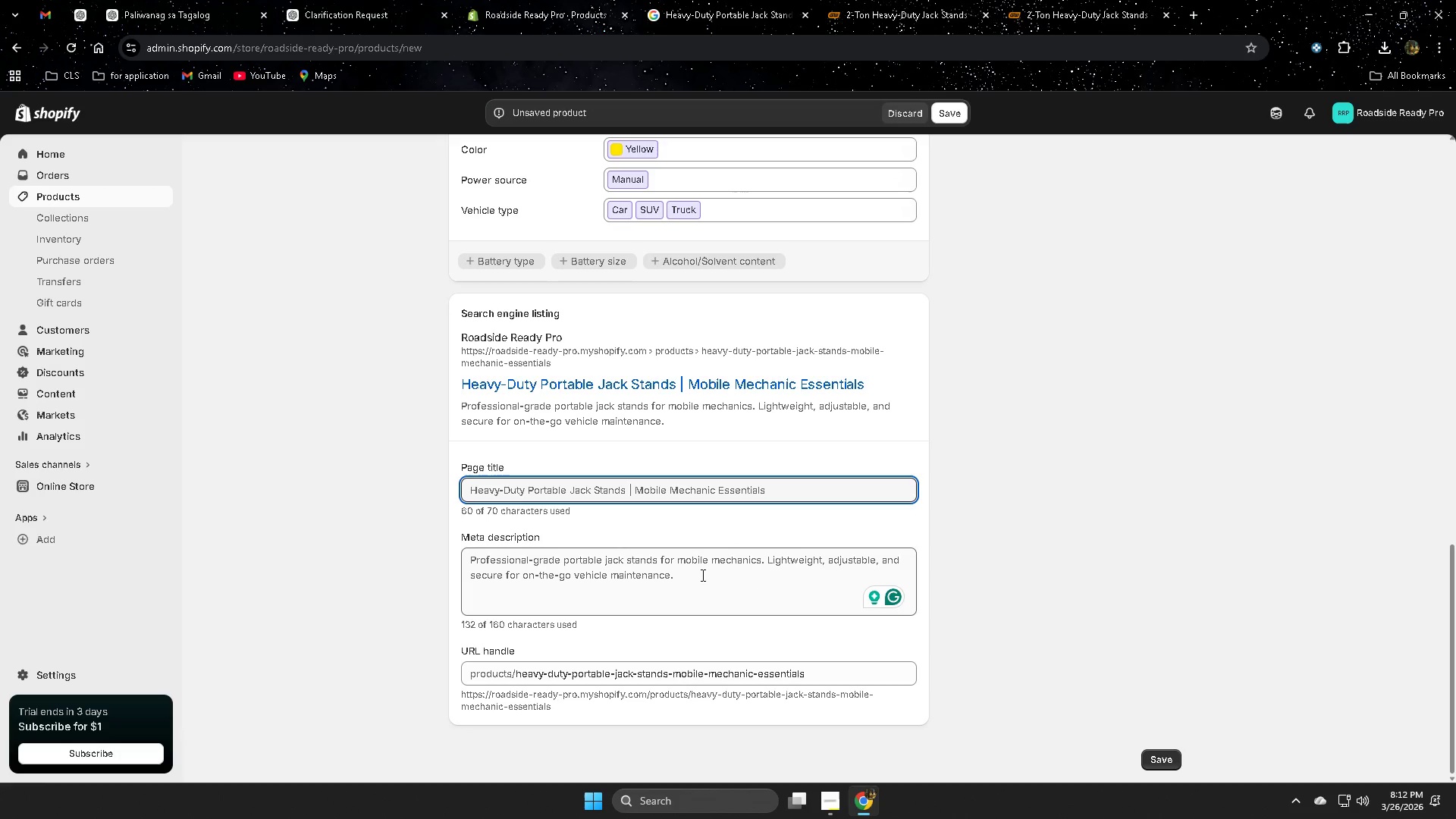 
left_click_drag(start_coordinate=[680, 568], to_coordinate=[466, 564])
 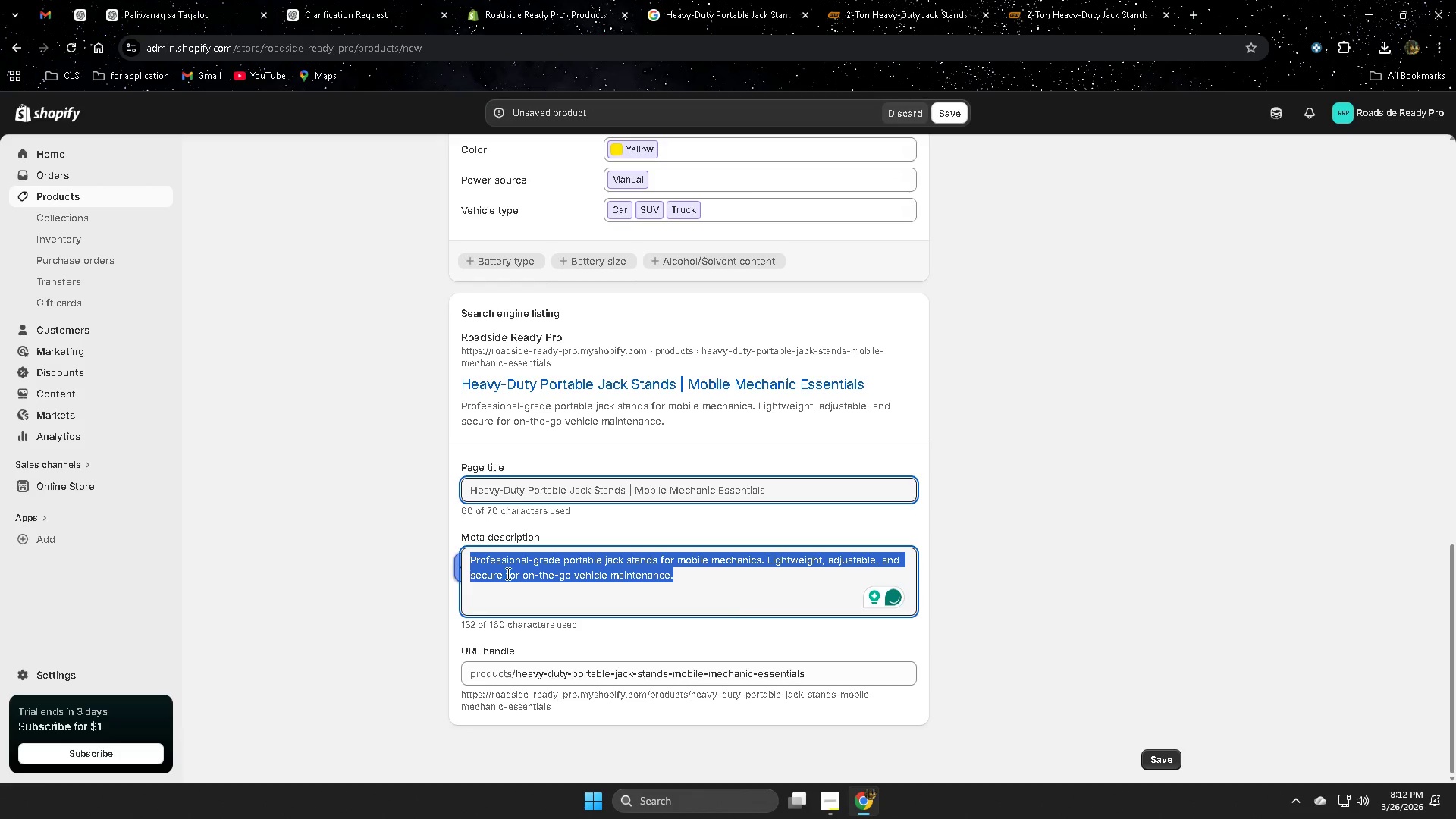 
key(Control+V)
 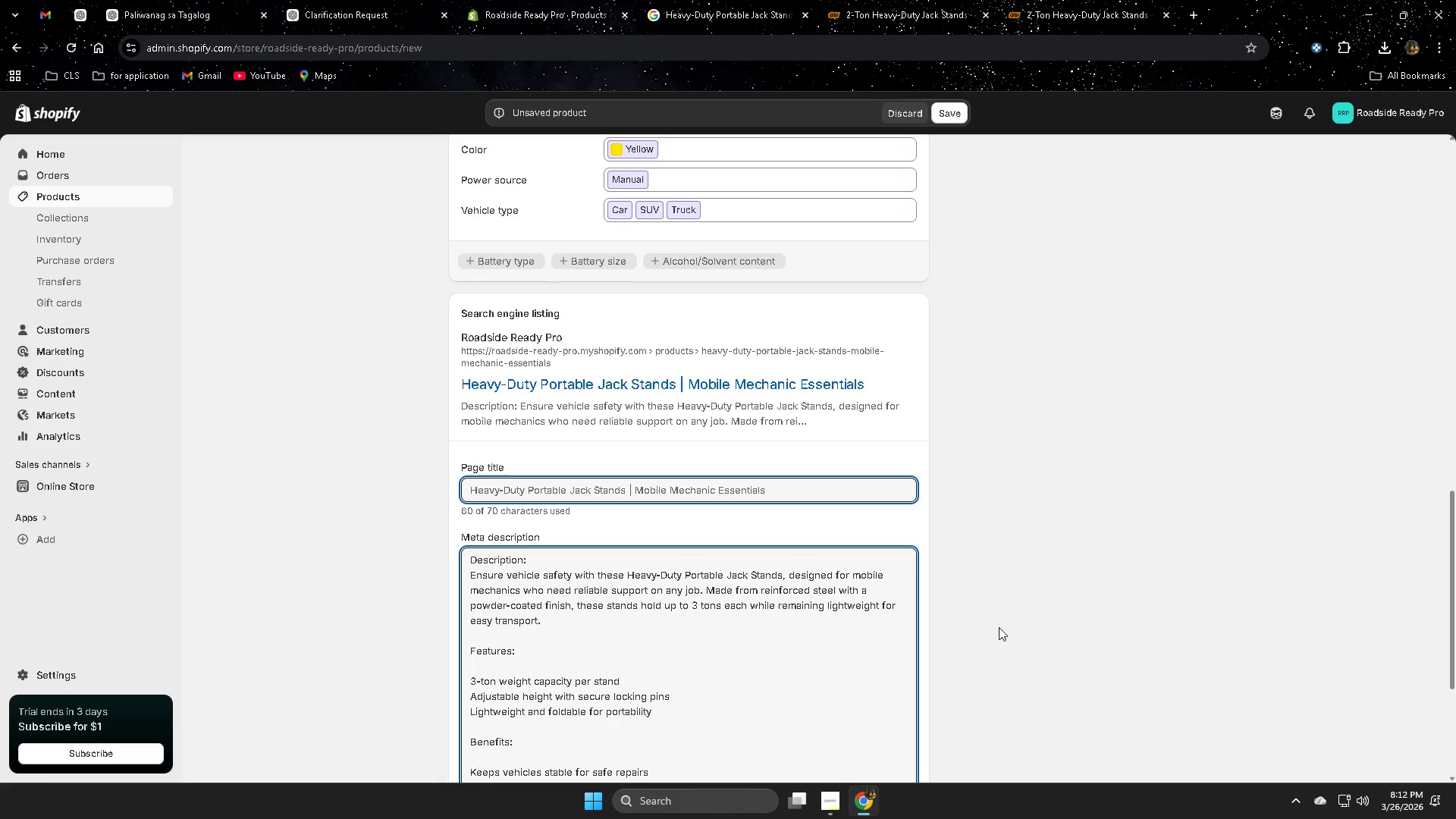 
scroll: coordinate [1043, 627], scroll_direction: down, amount: 2.0
 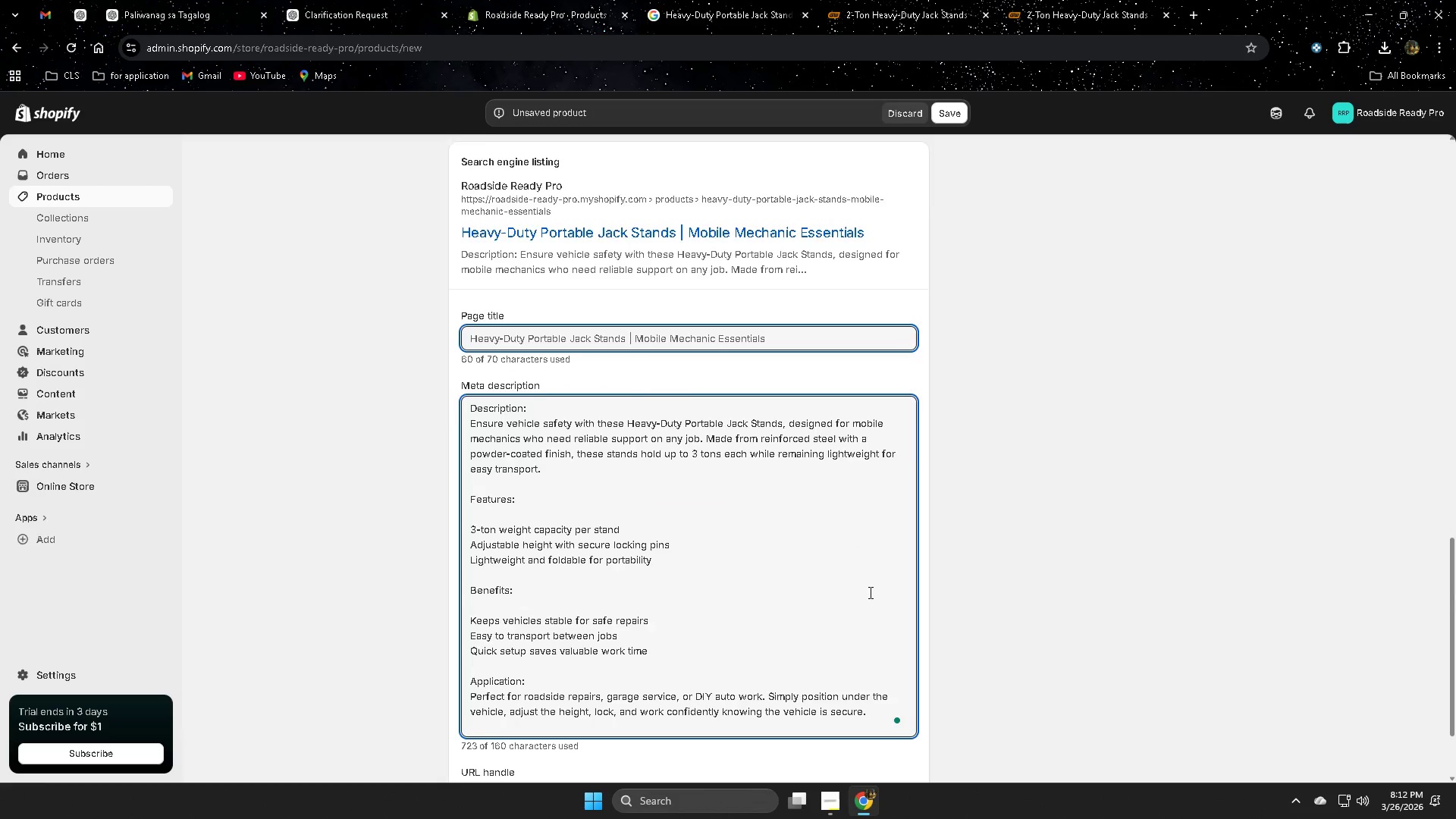 
scroll: coordinate [863, 590], scroll_direction: up, amount: 1.0
 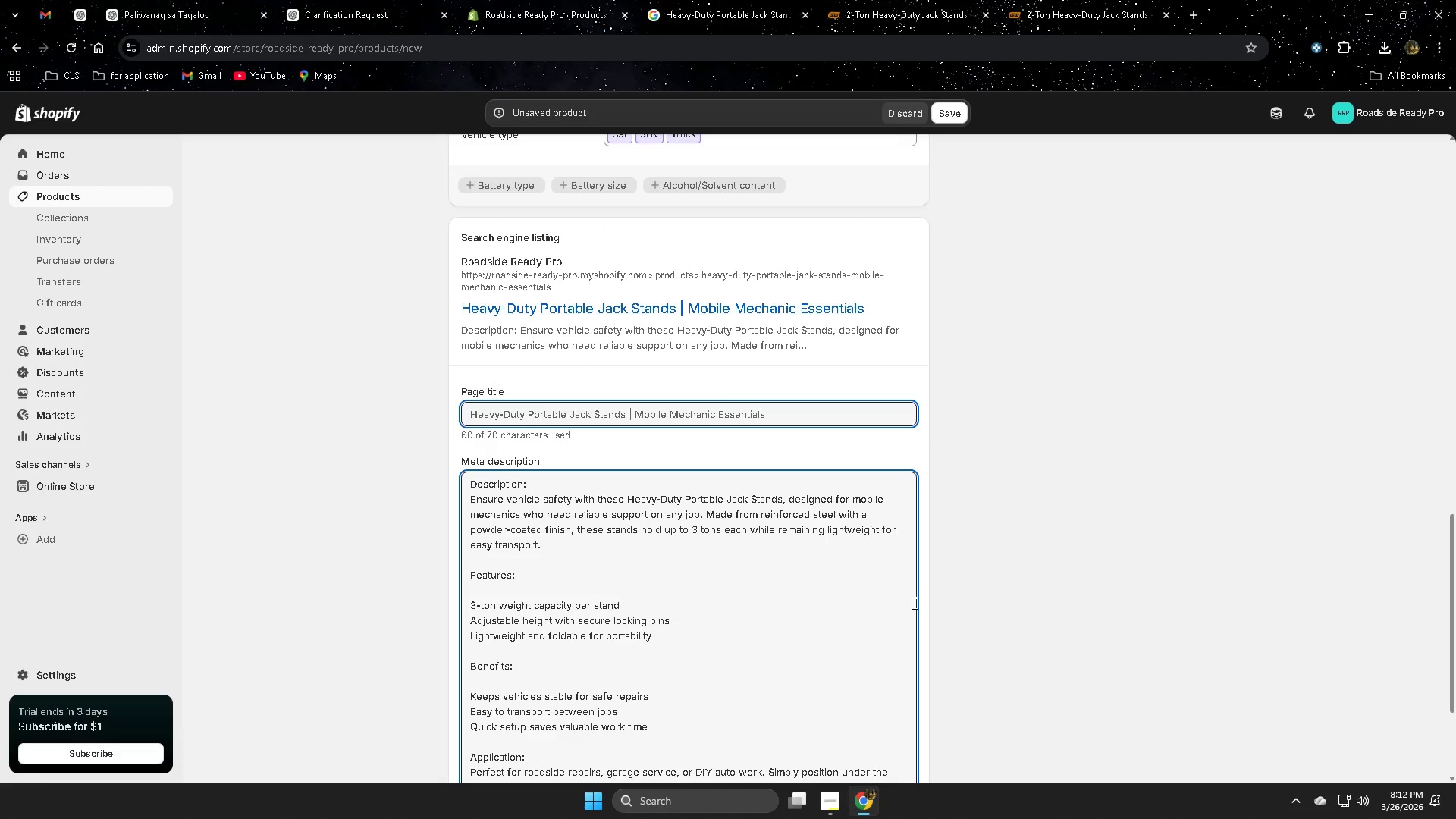 
left_click([912, 607])
 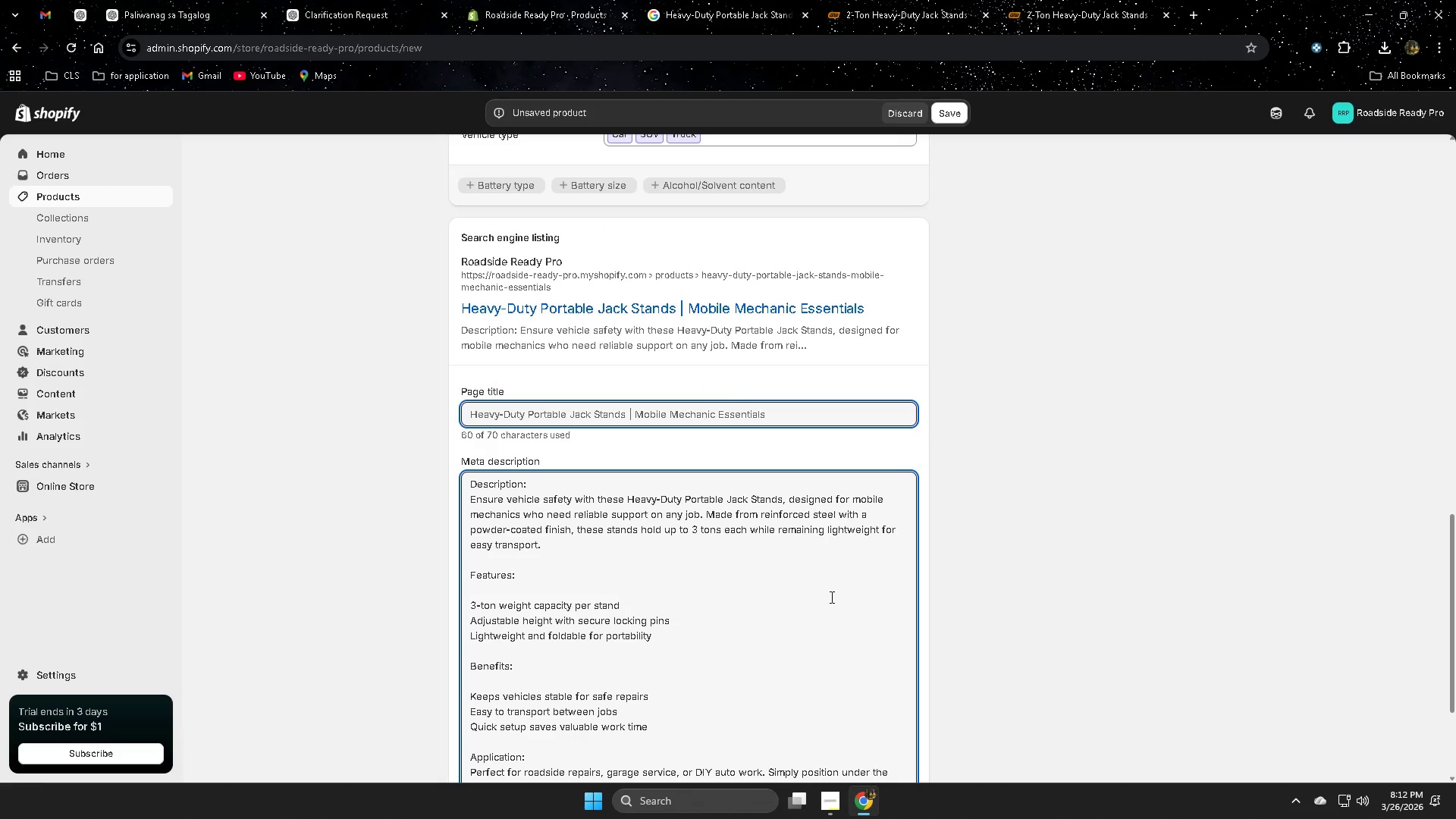 
scroll: coordinate [817, 601], scroll_direction: down, amount: 2.0
 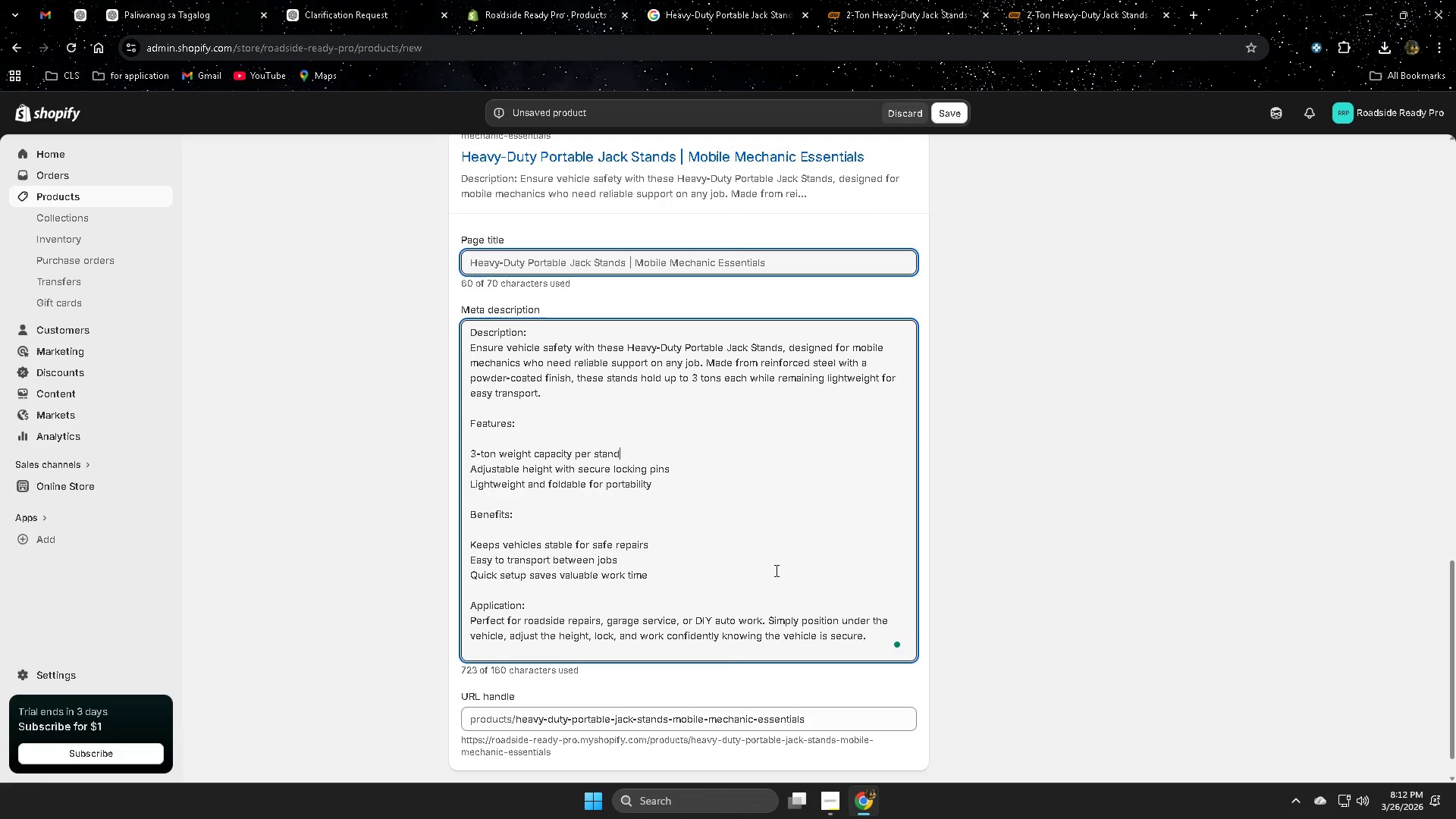 
left_click([559, 388])
 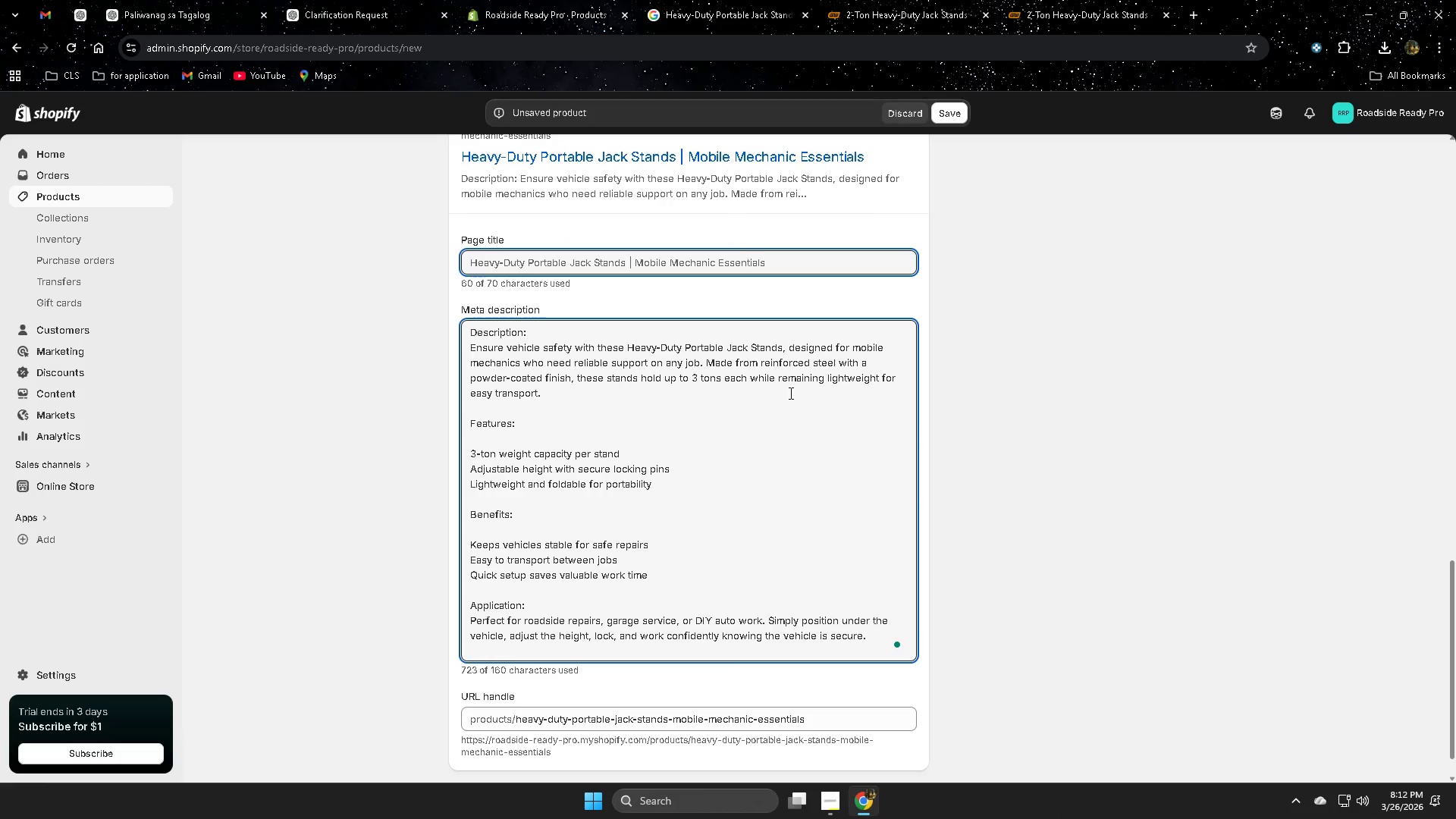 
wait(9.94)
 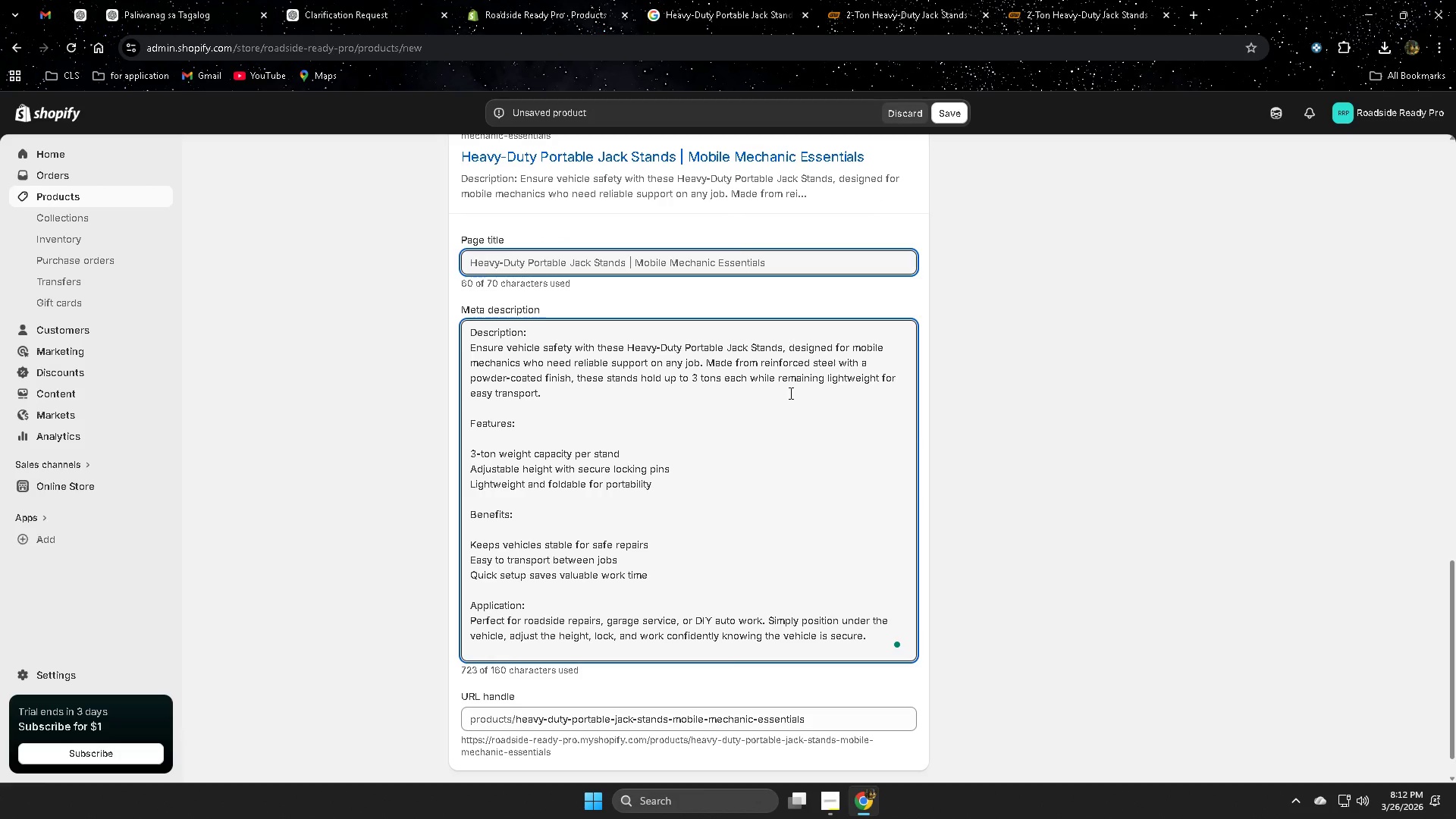 
left_click([469, 450])
 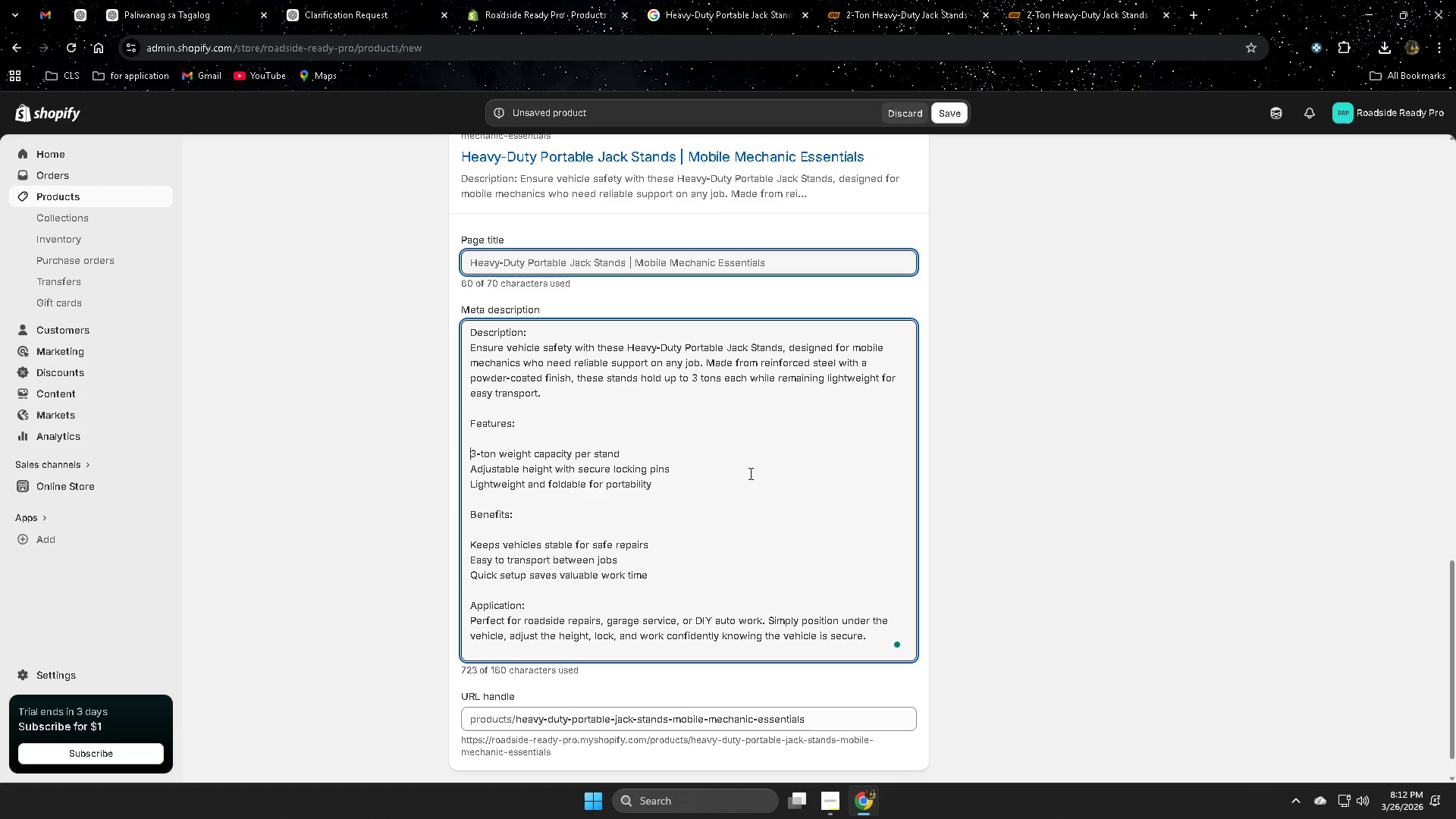 
left_click([754, 463])
 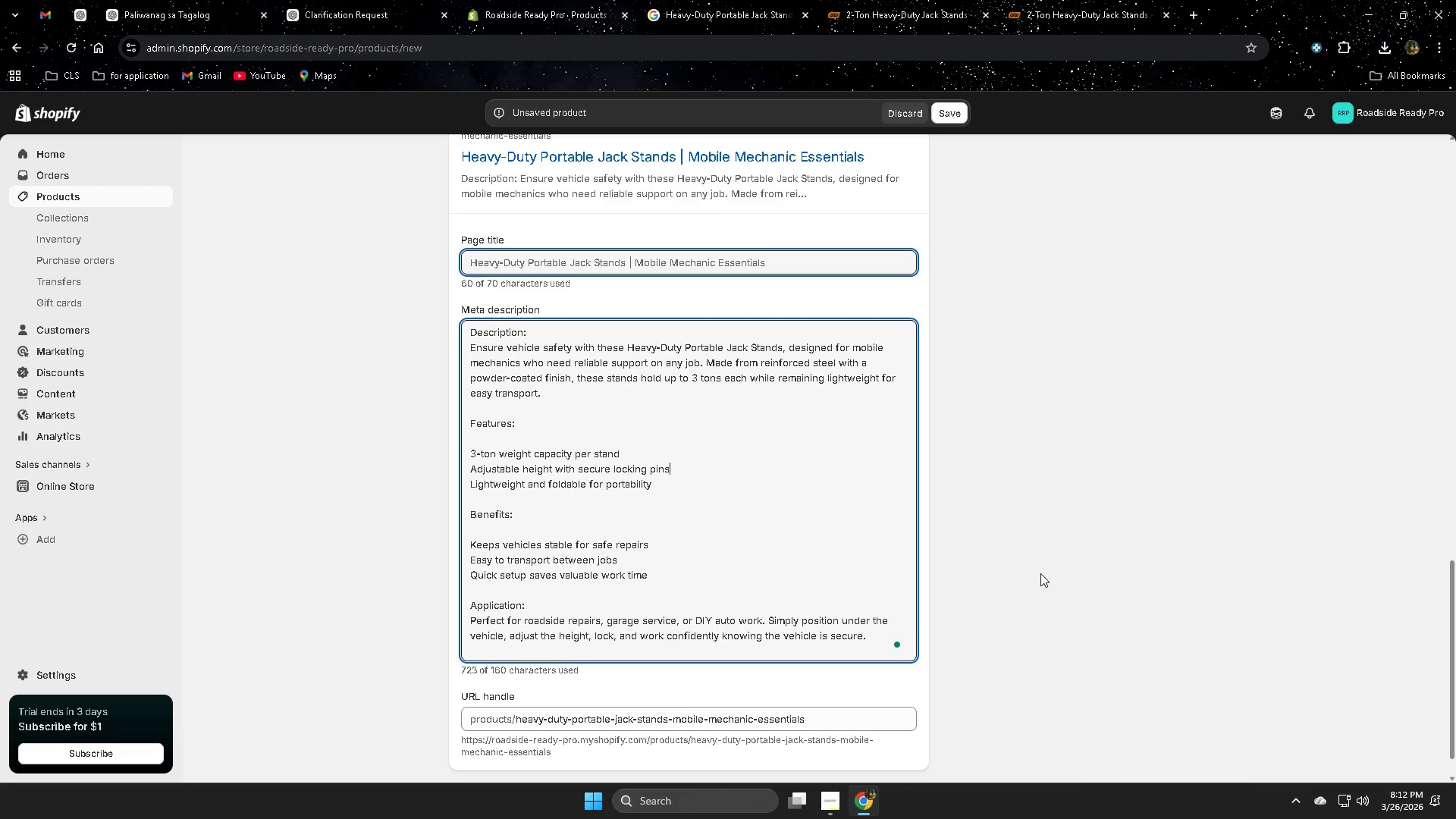 
left_click([469, 455])
 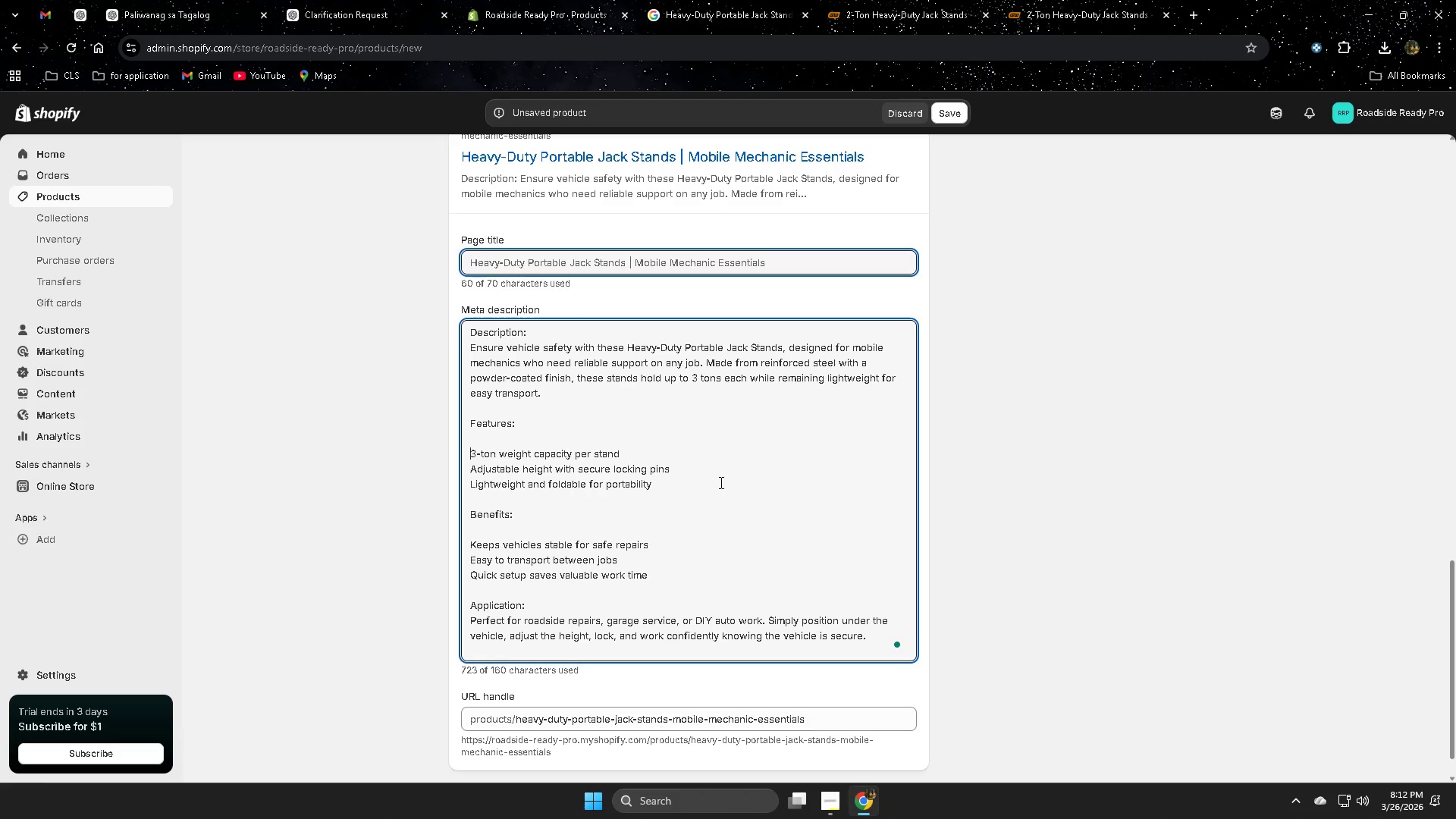 
key(Shift+8)
 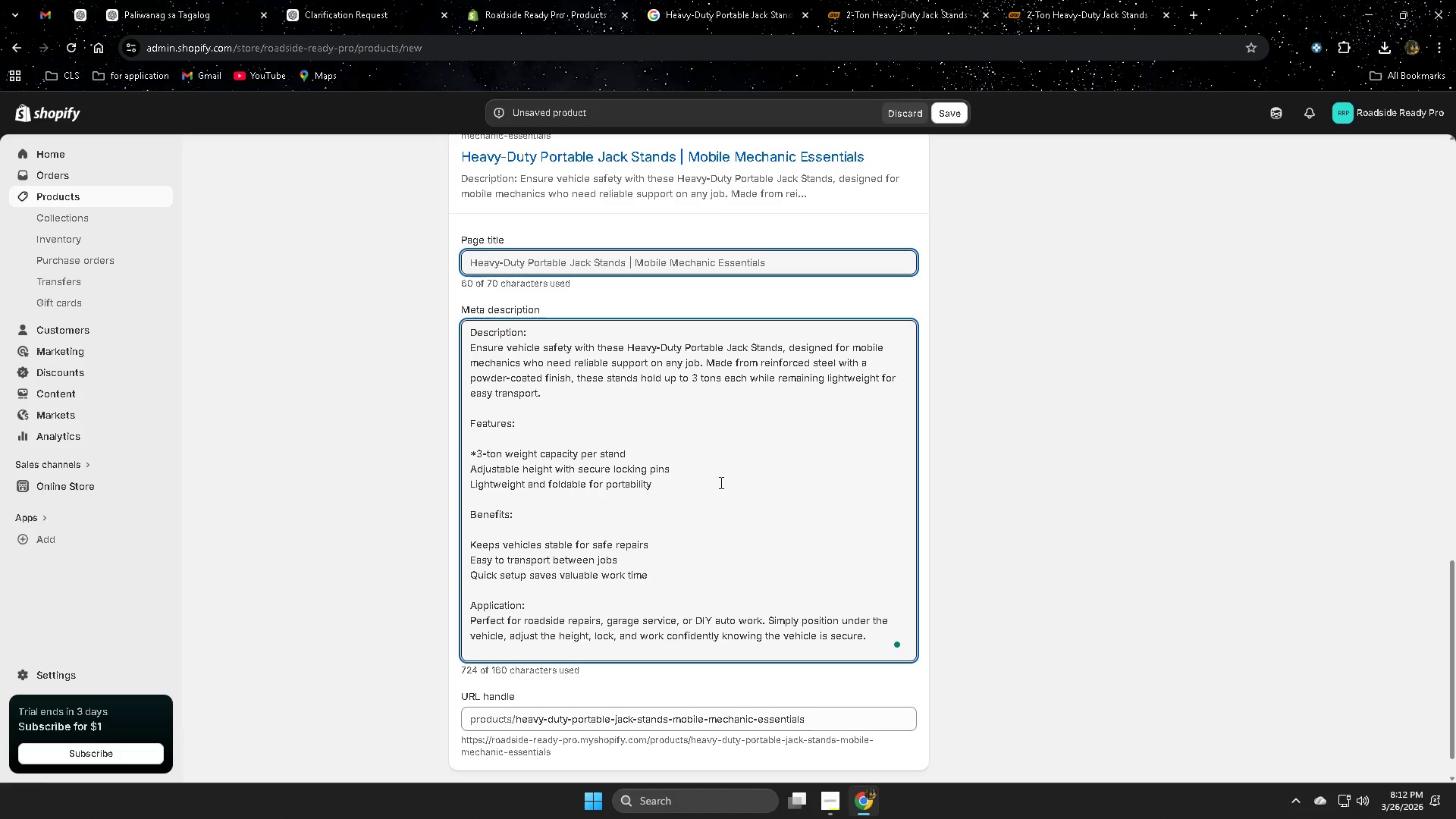 
key(Space)
 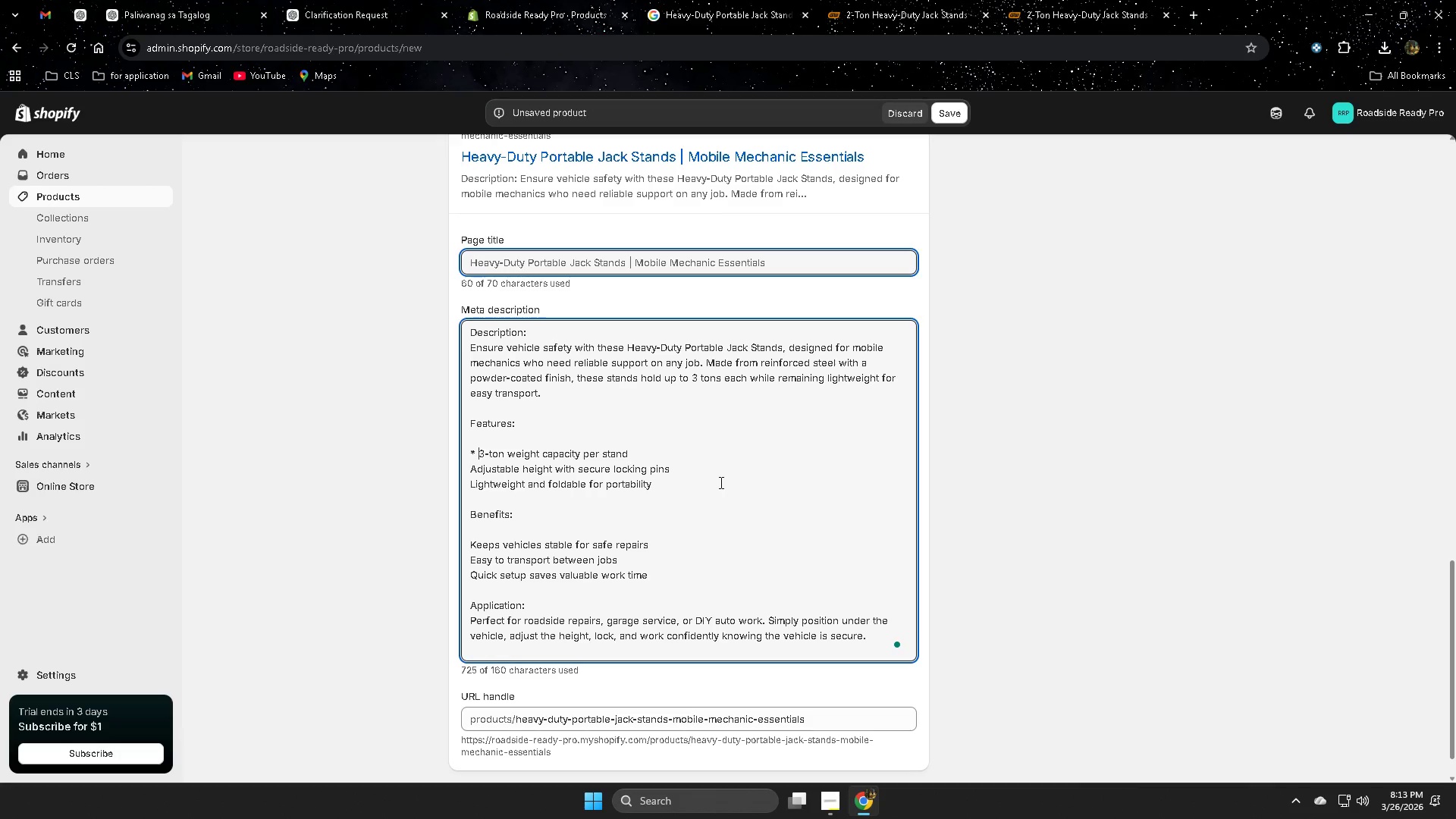 
key(ArrowLeft)
 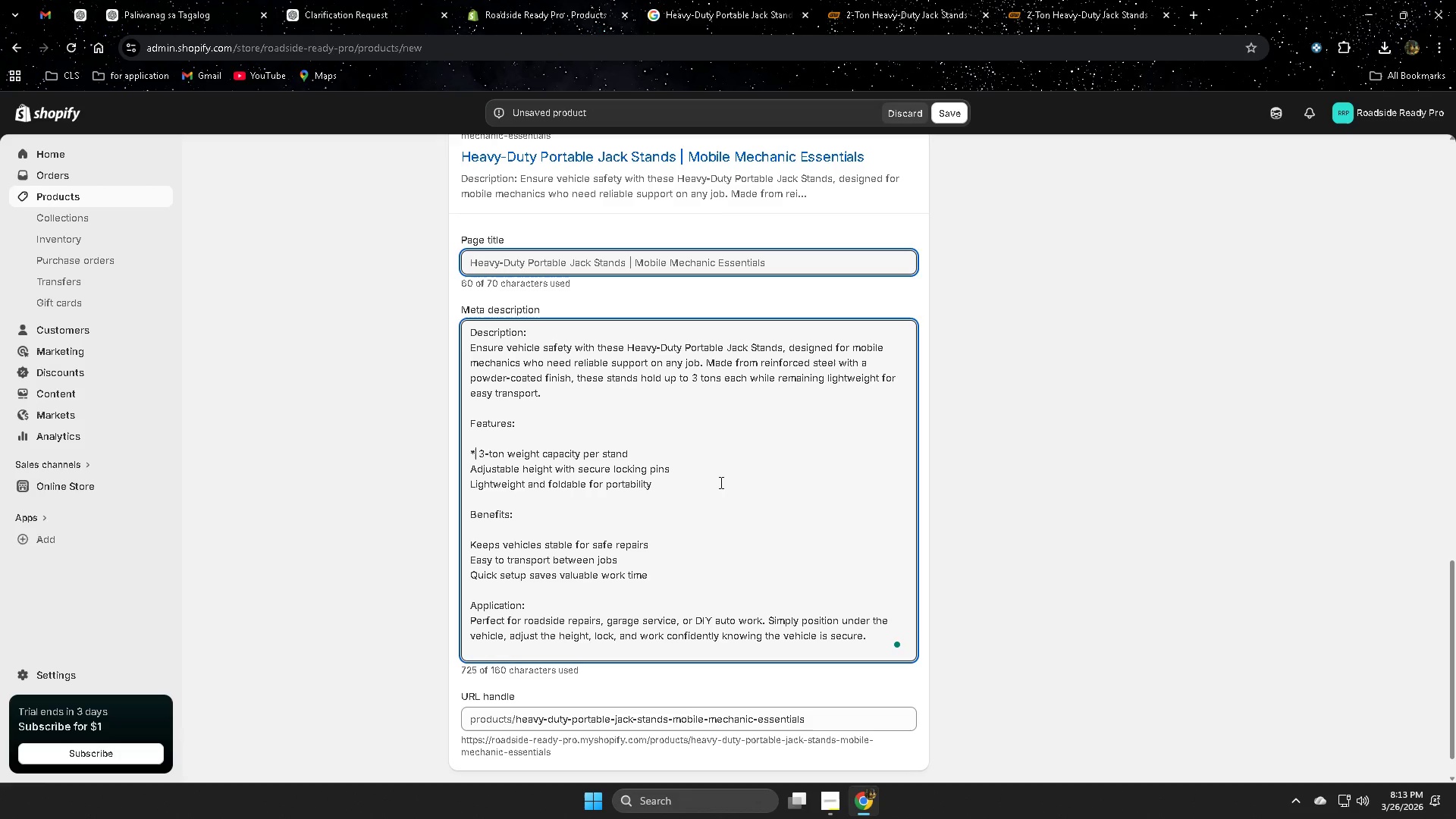 
key(ArrowDown)
 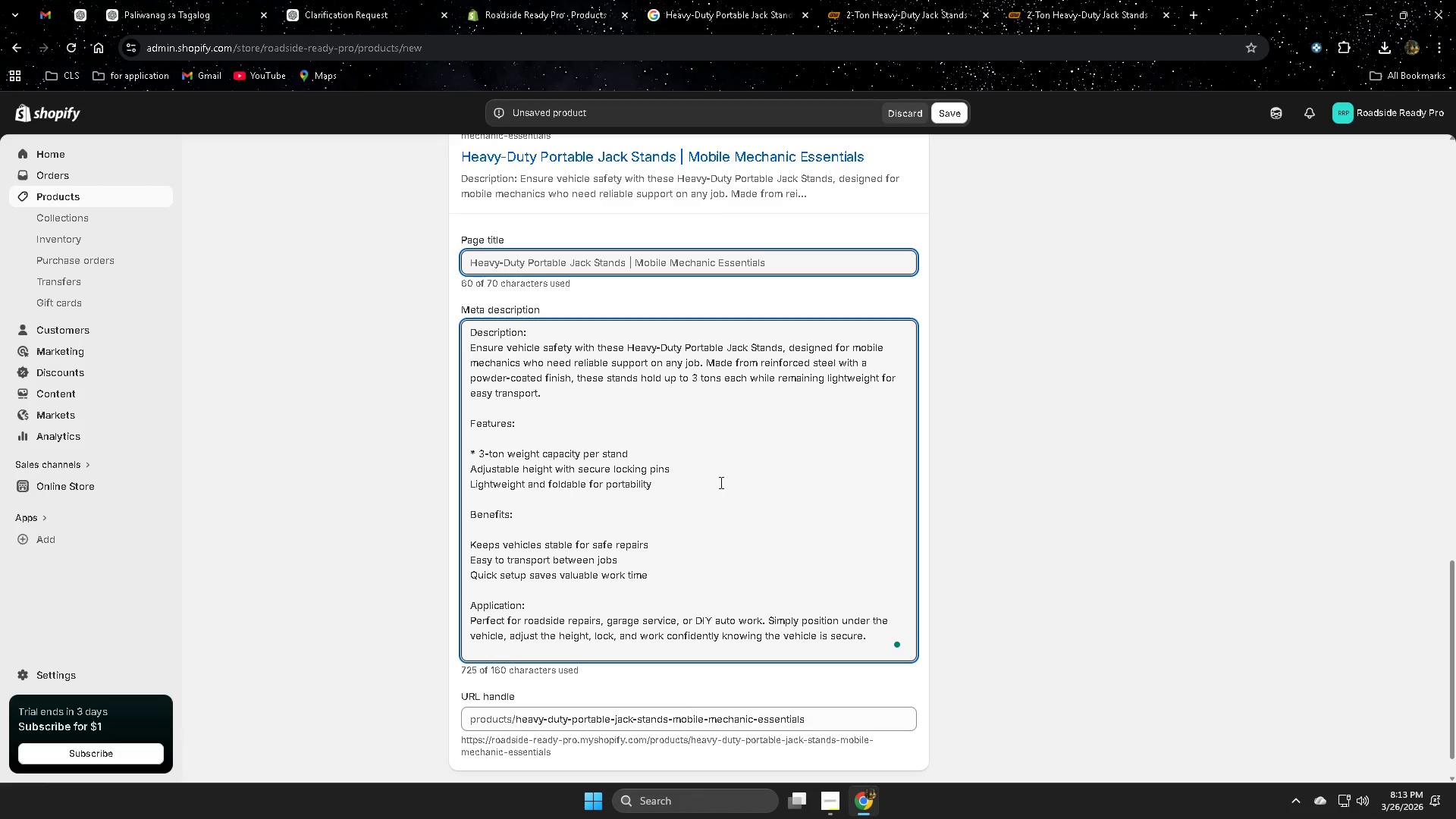 
key(ArrowLeft)
 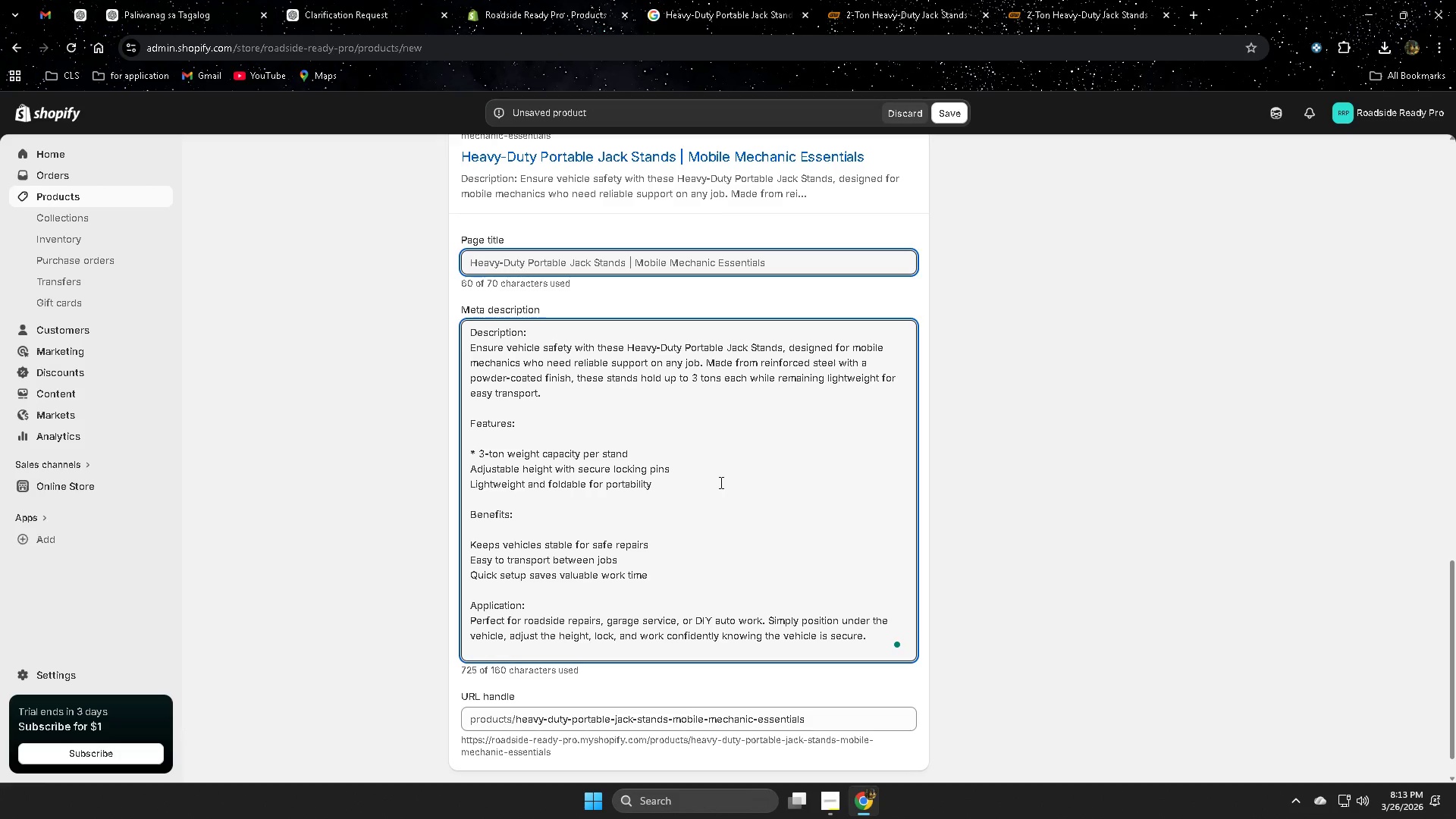 
hold_key(key=Enter, duration=0.47)
 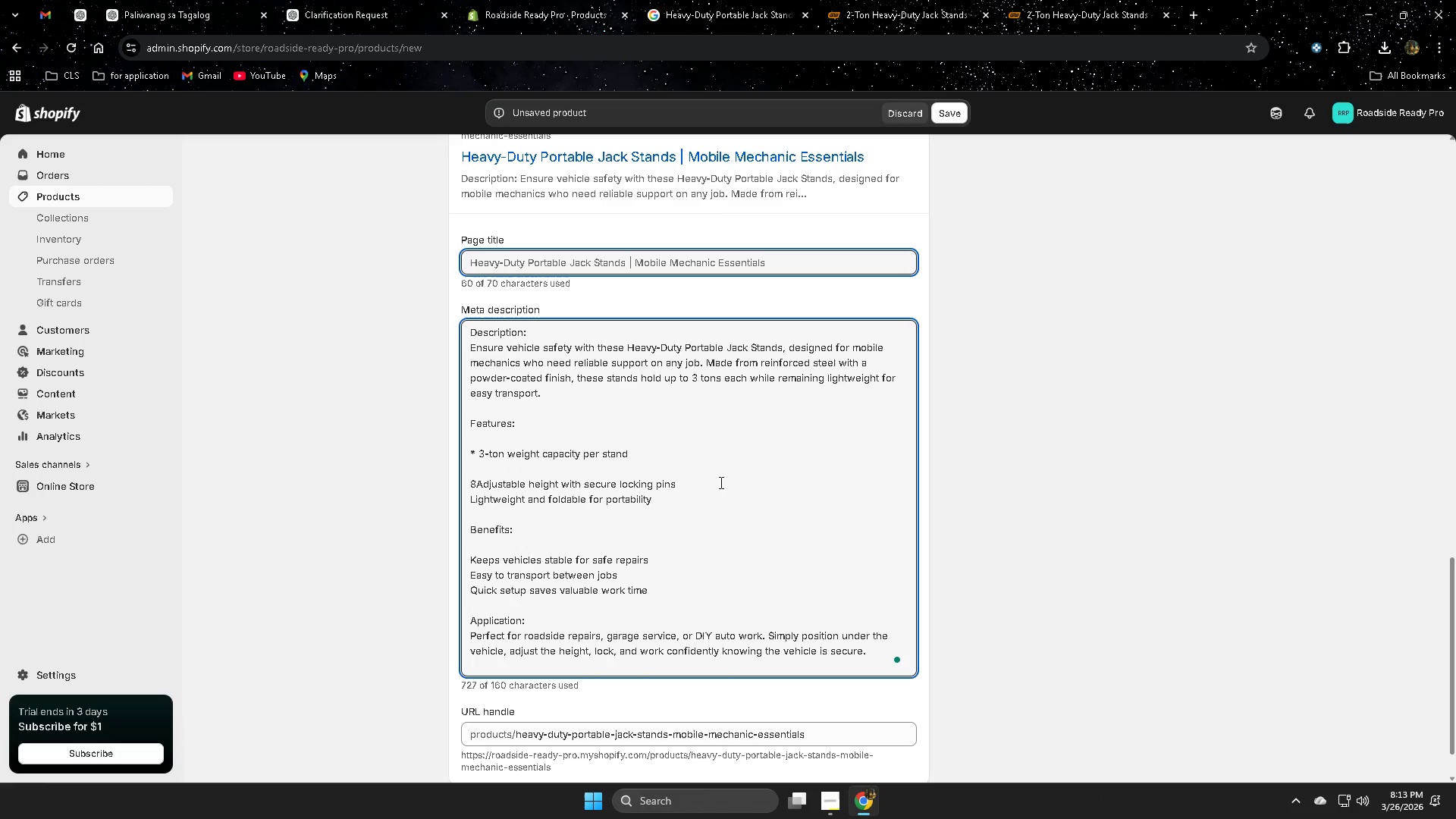 
key(8)
 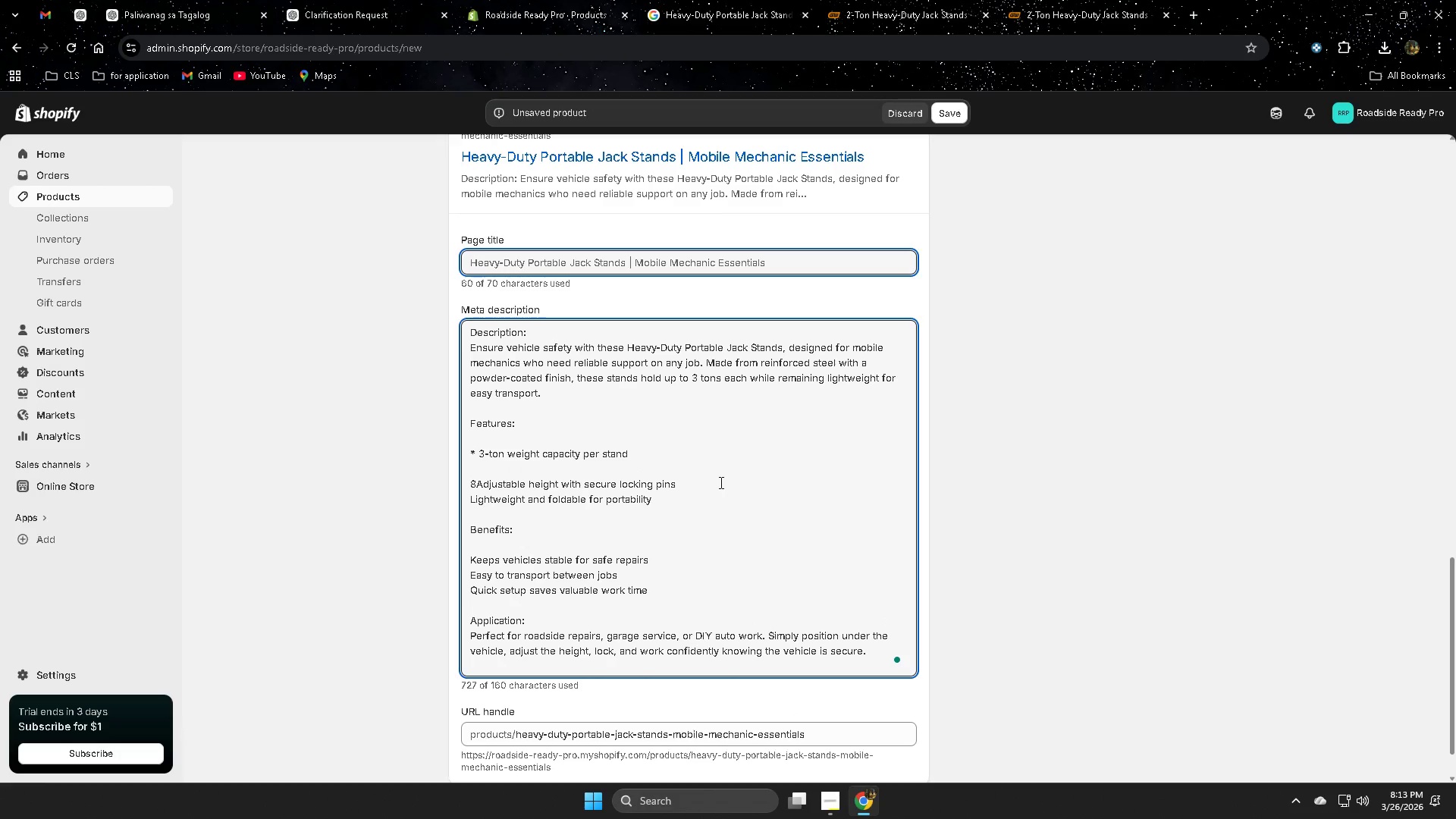 
key(Backspace)
 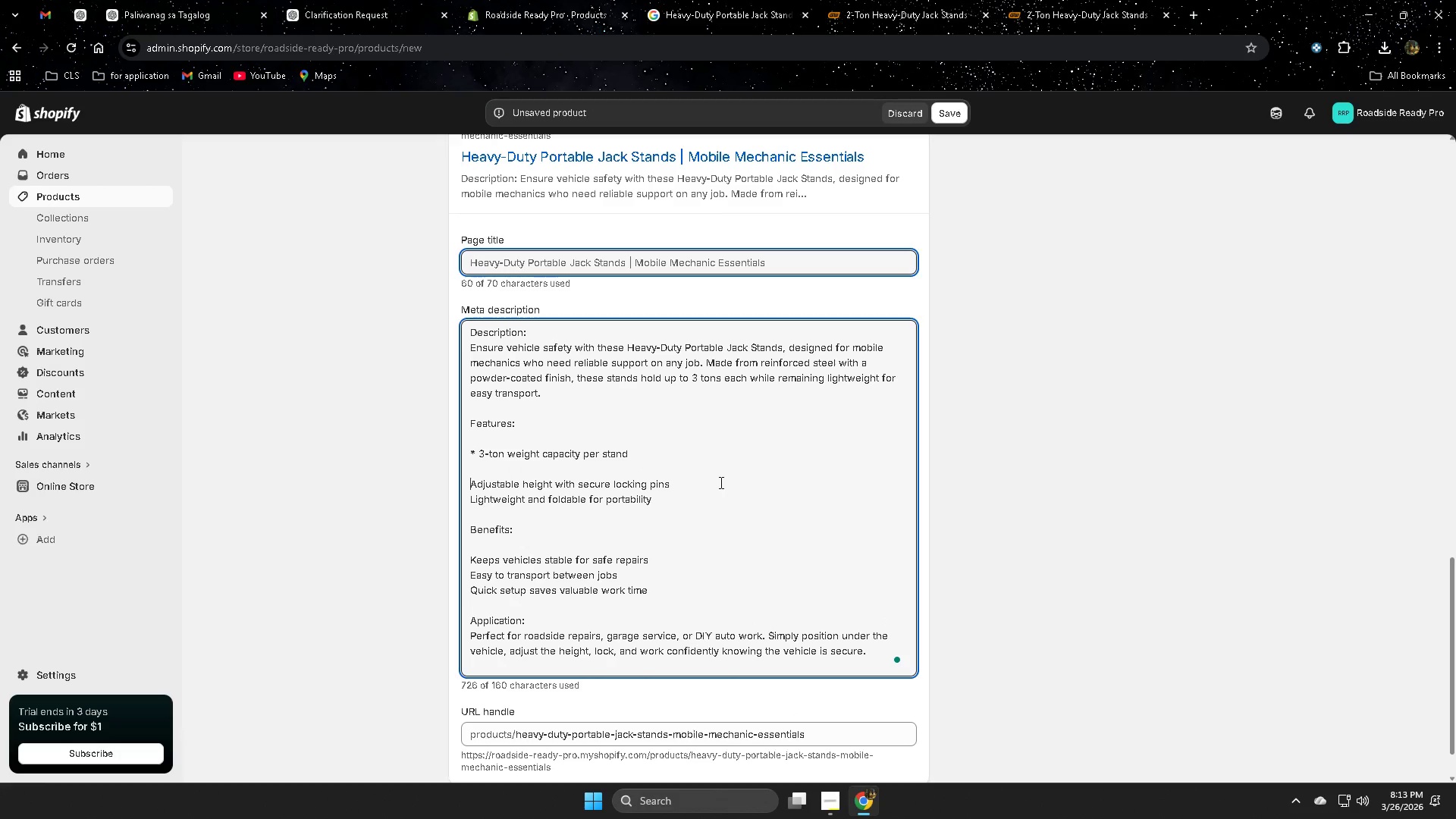 
key(Shift+8)
 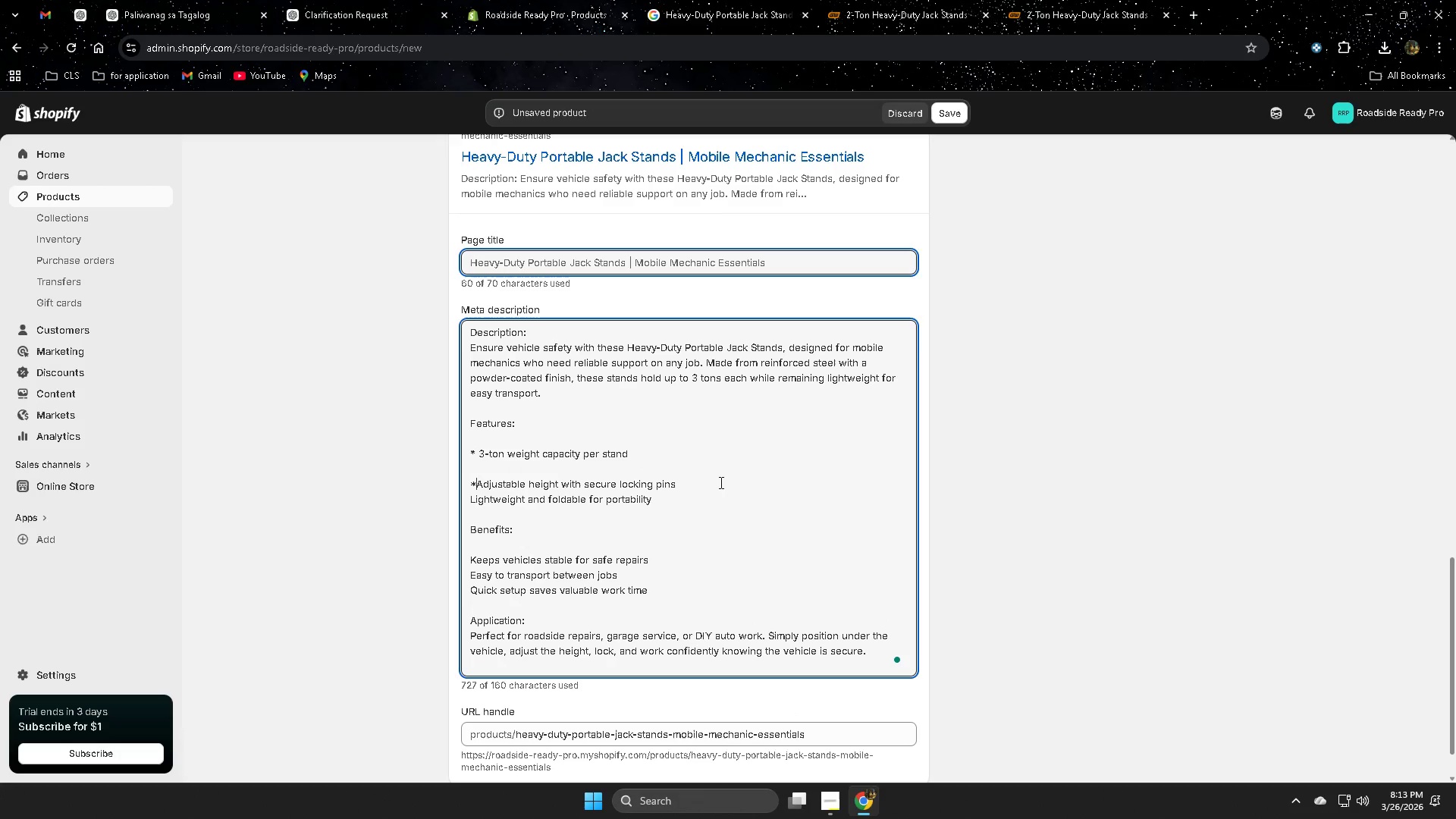 
key(ArrowLeft)
 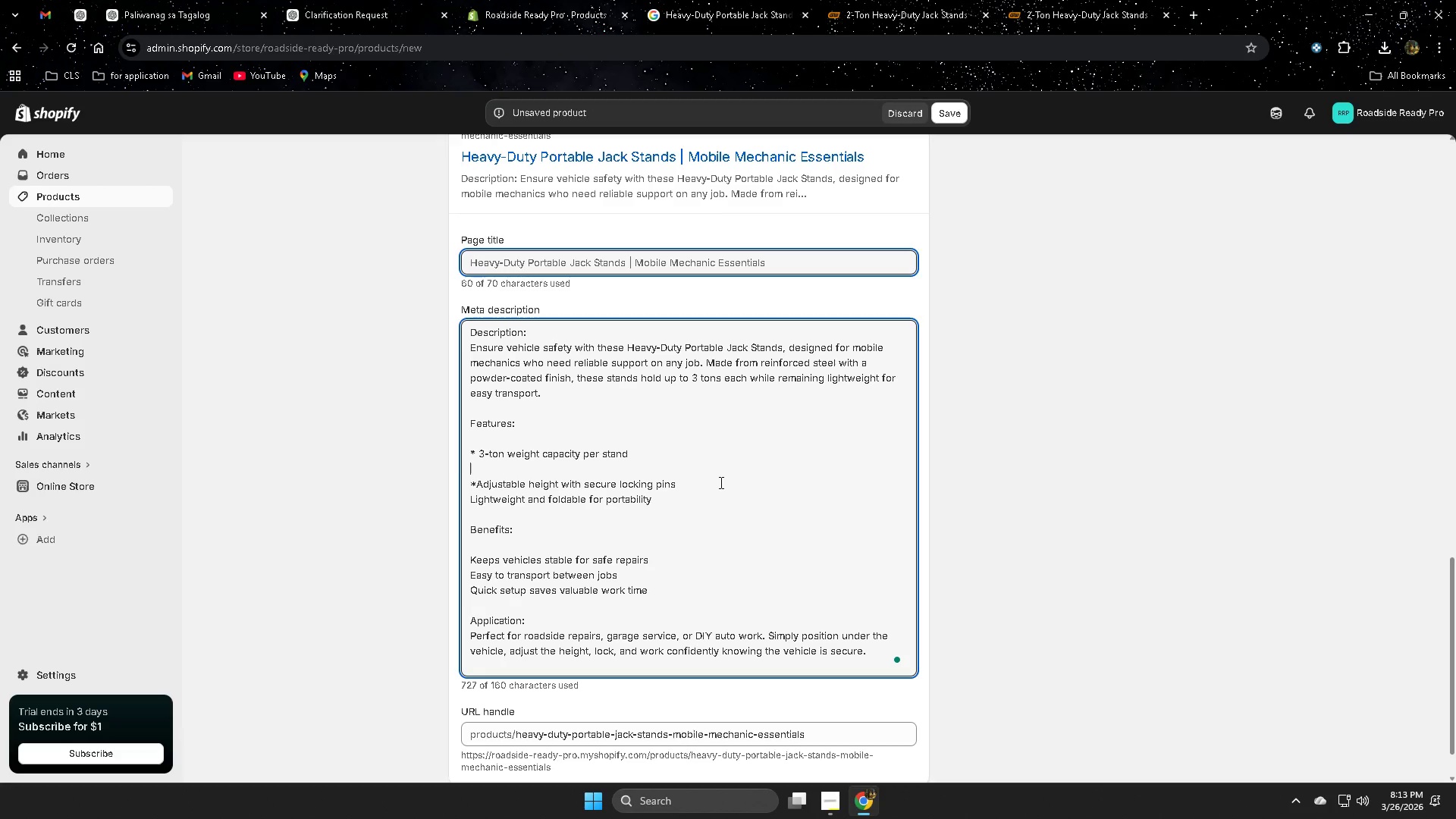 
key(ArrowUp)
 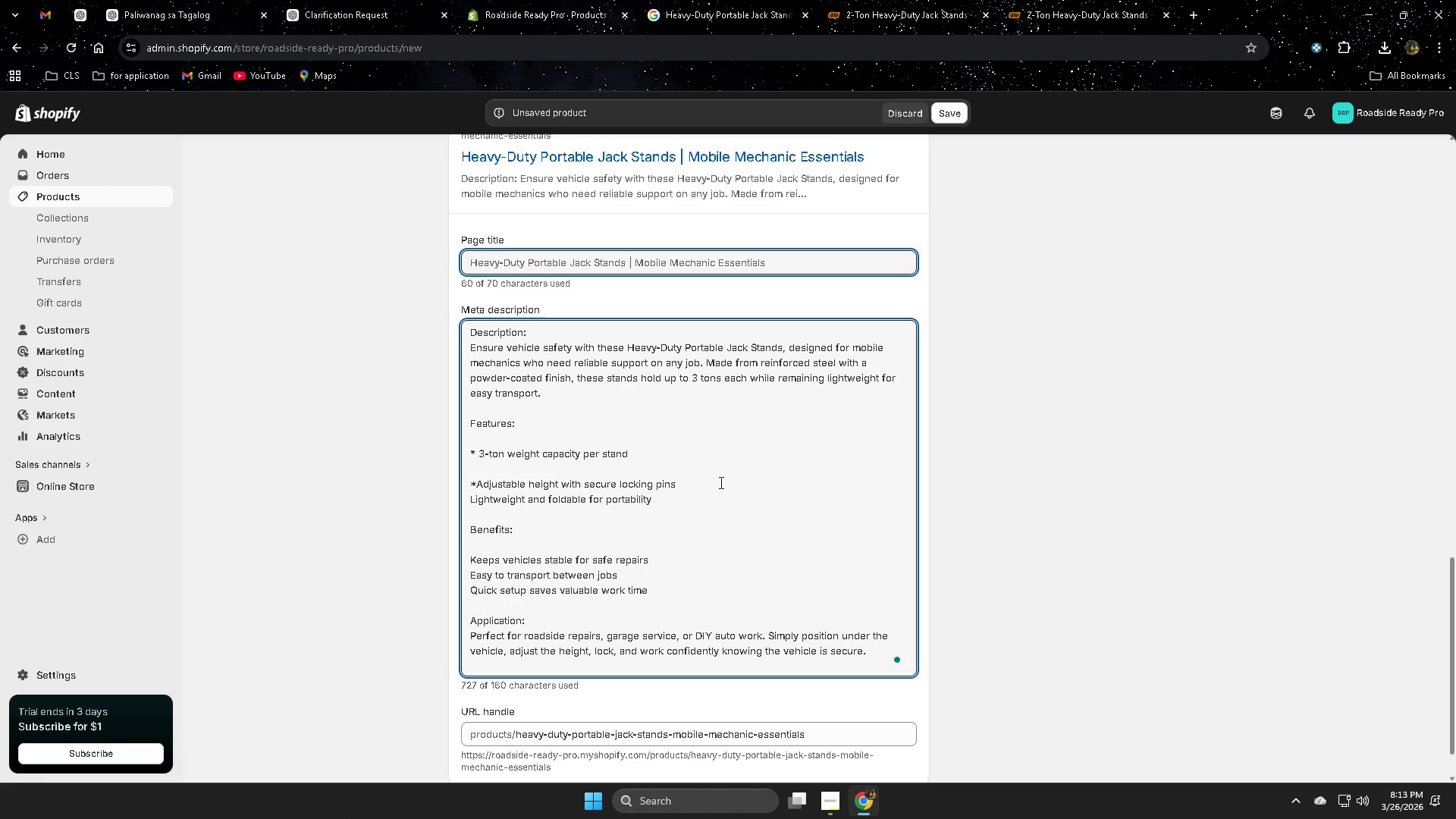 
key(Backspace)
 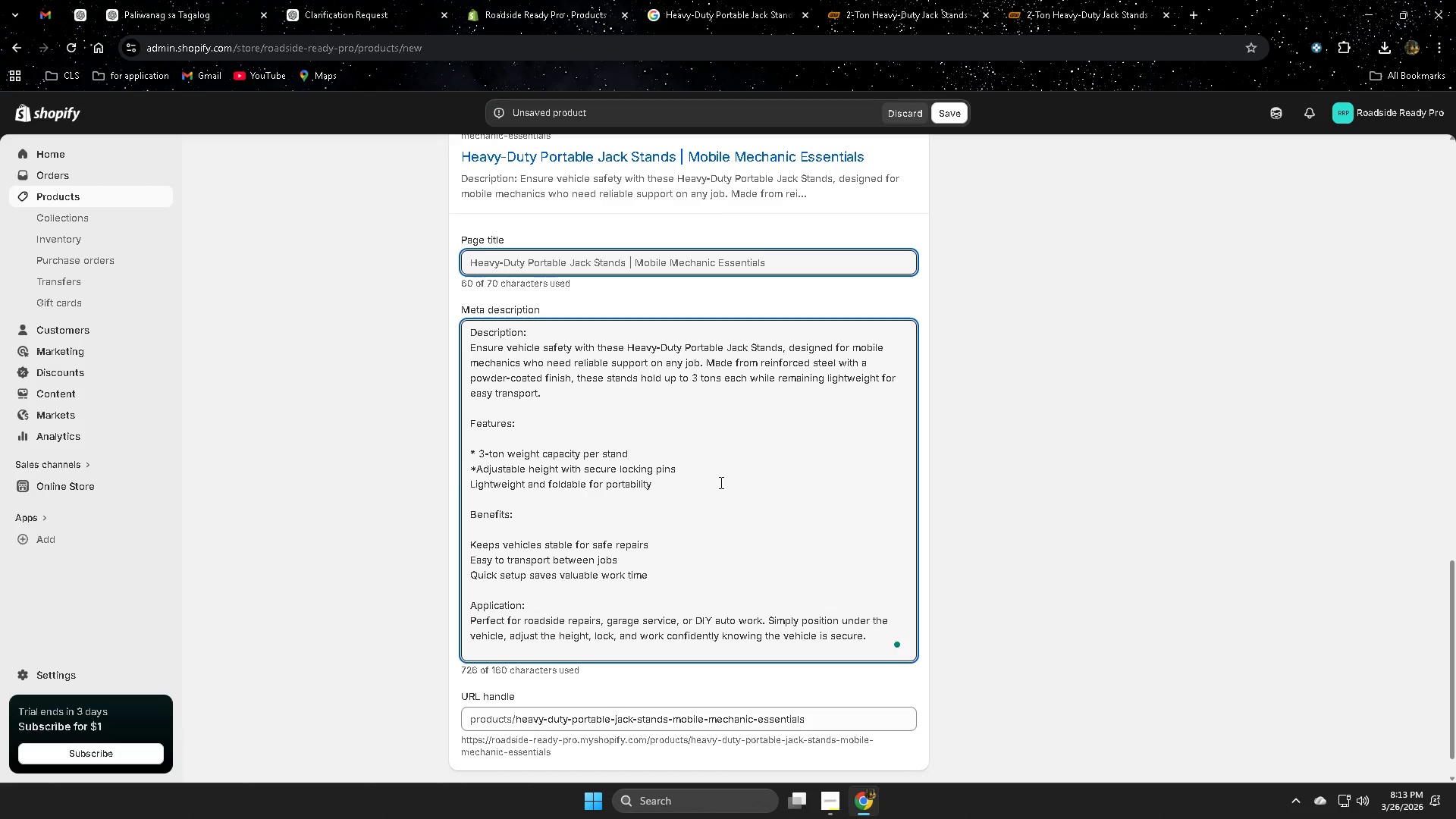 
key(ArrowLeft)
 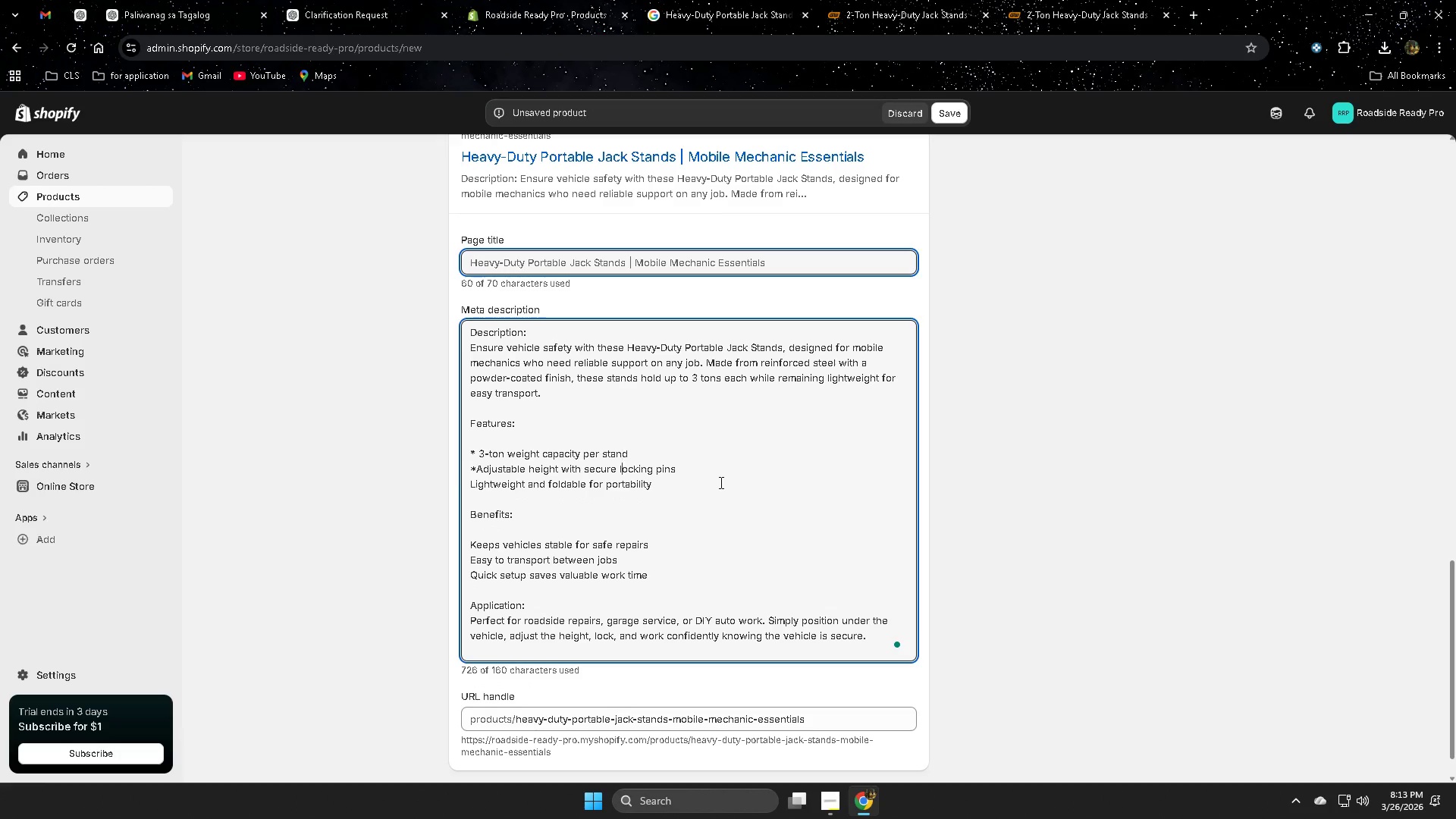 
key(ArrowDown)
 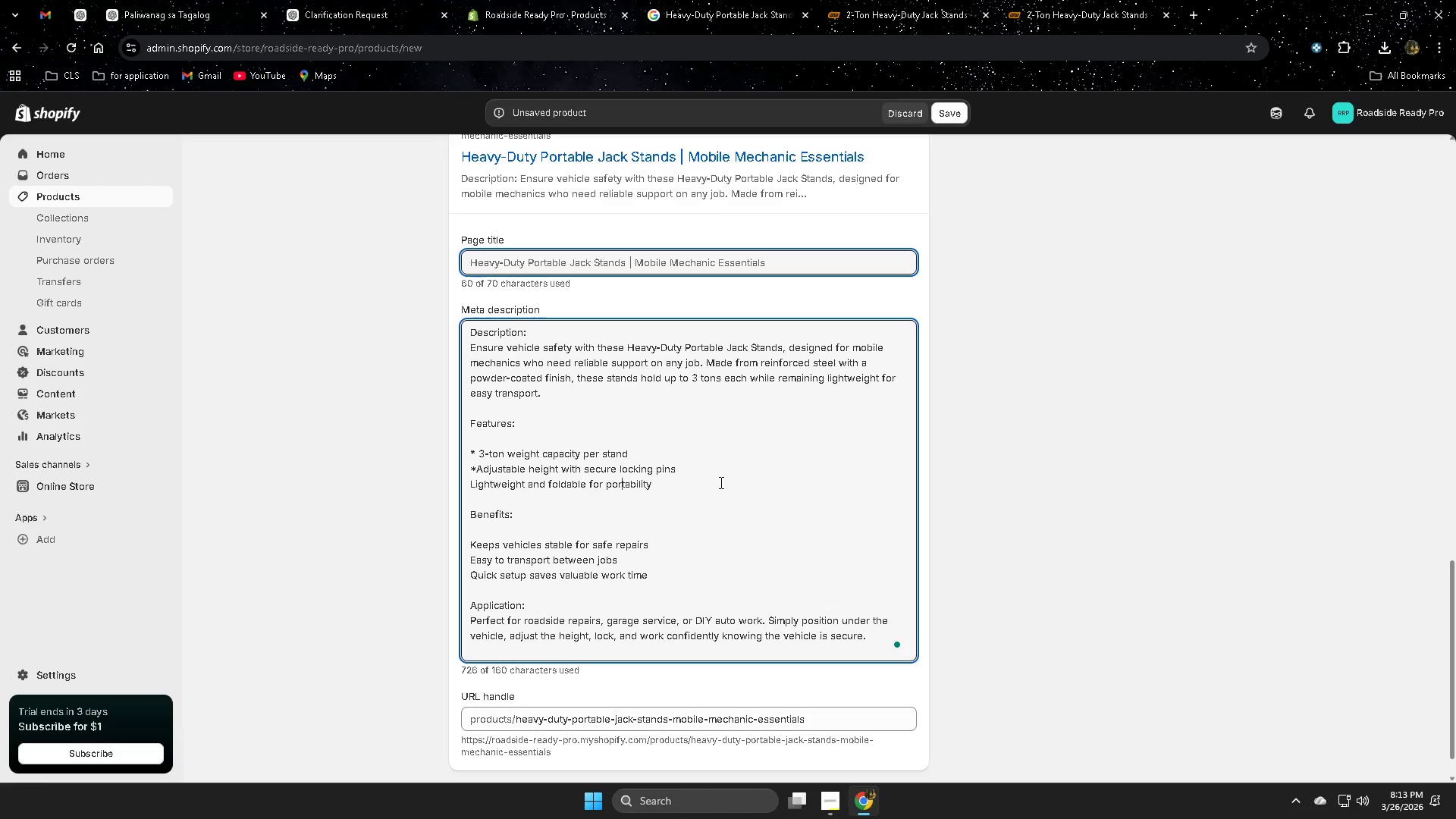 
key(ArrowDown)
 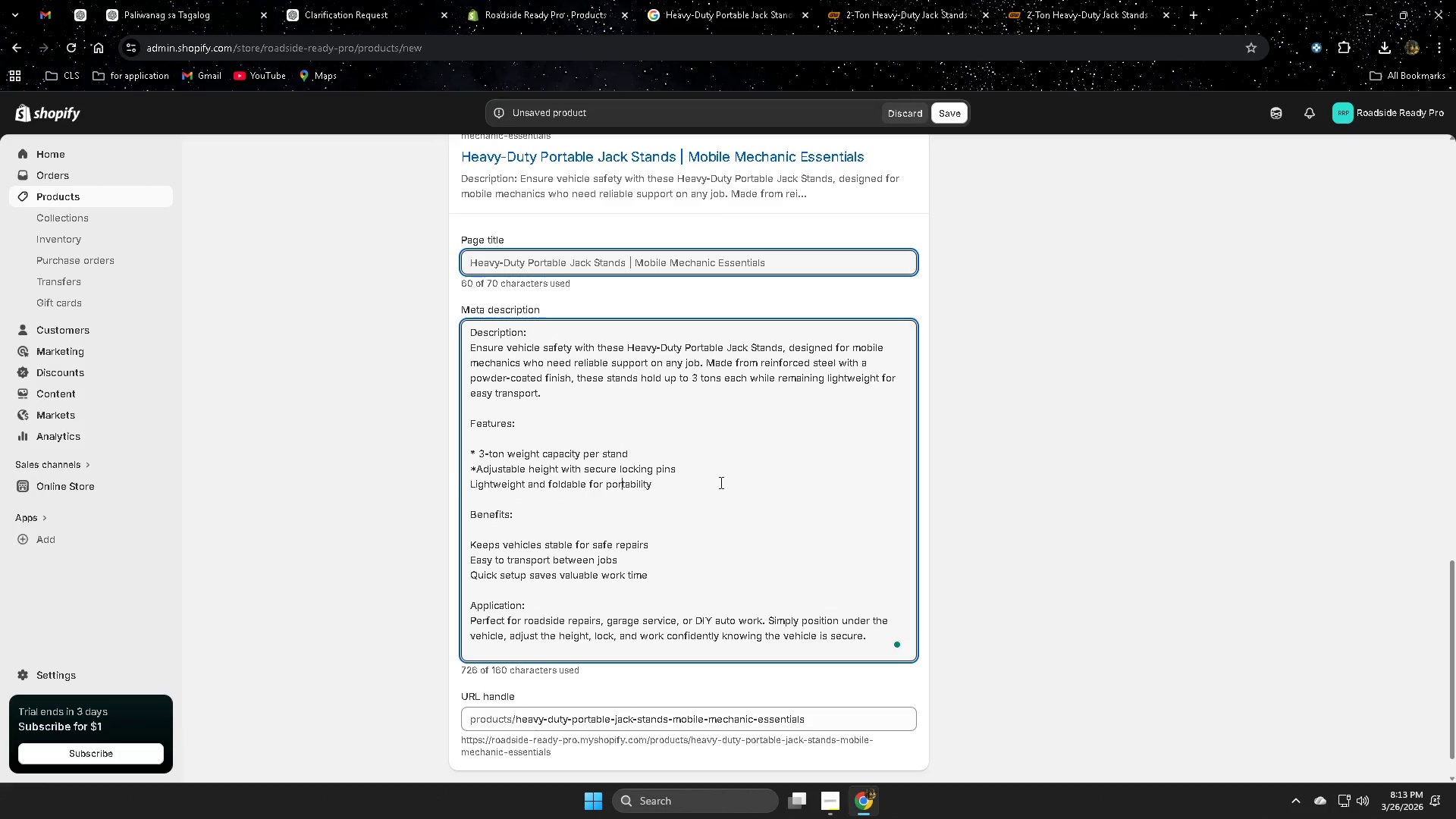 
key(ArrowLeft)
 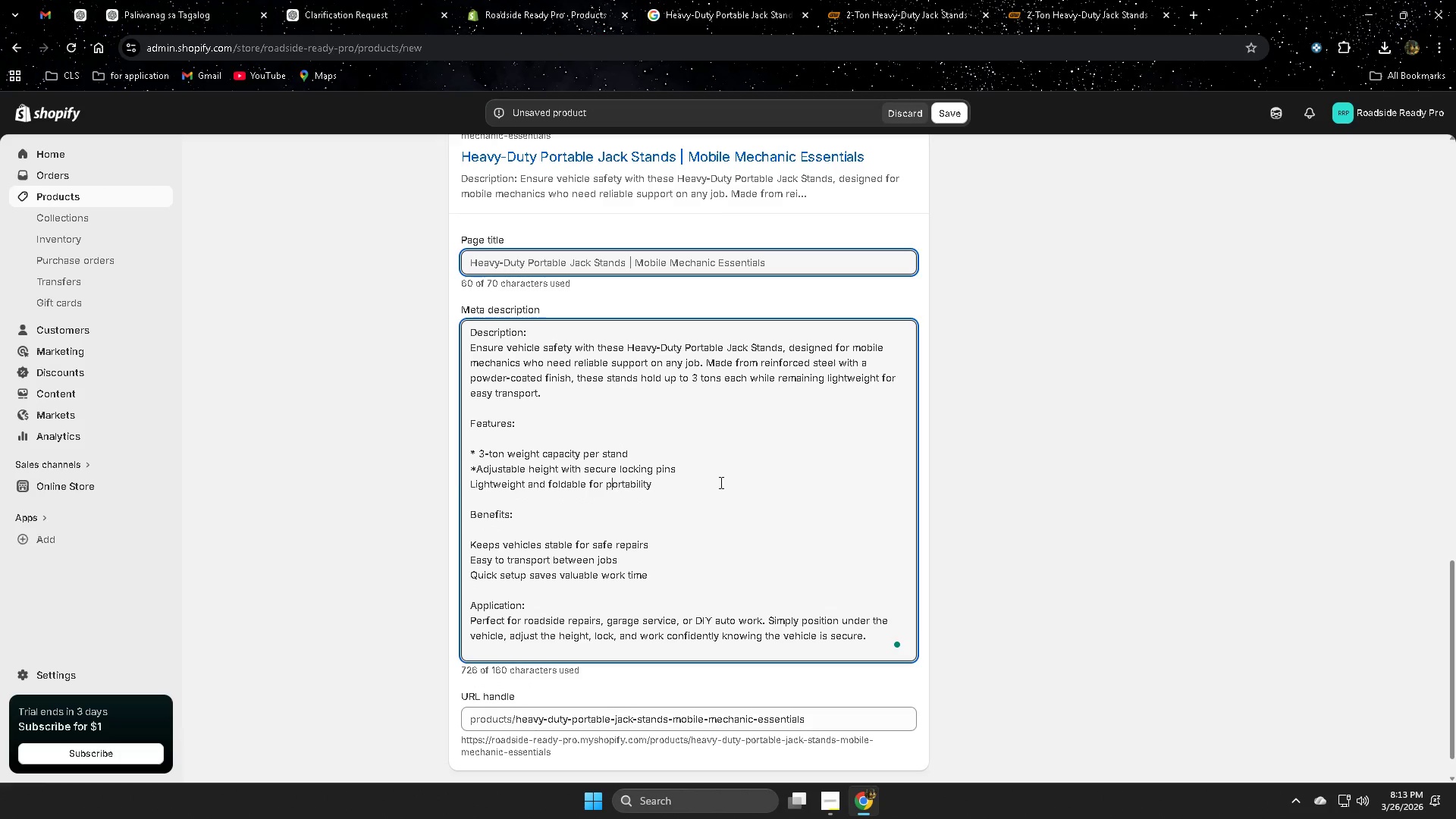 
hold_key(key=ArrowLeft, duration=1.44)
 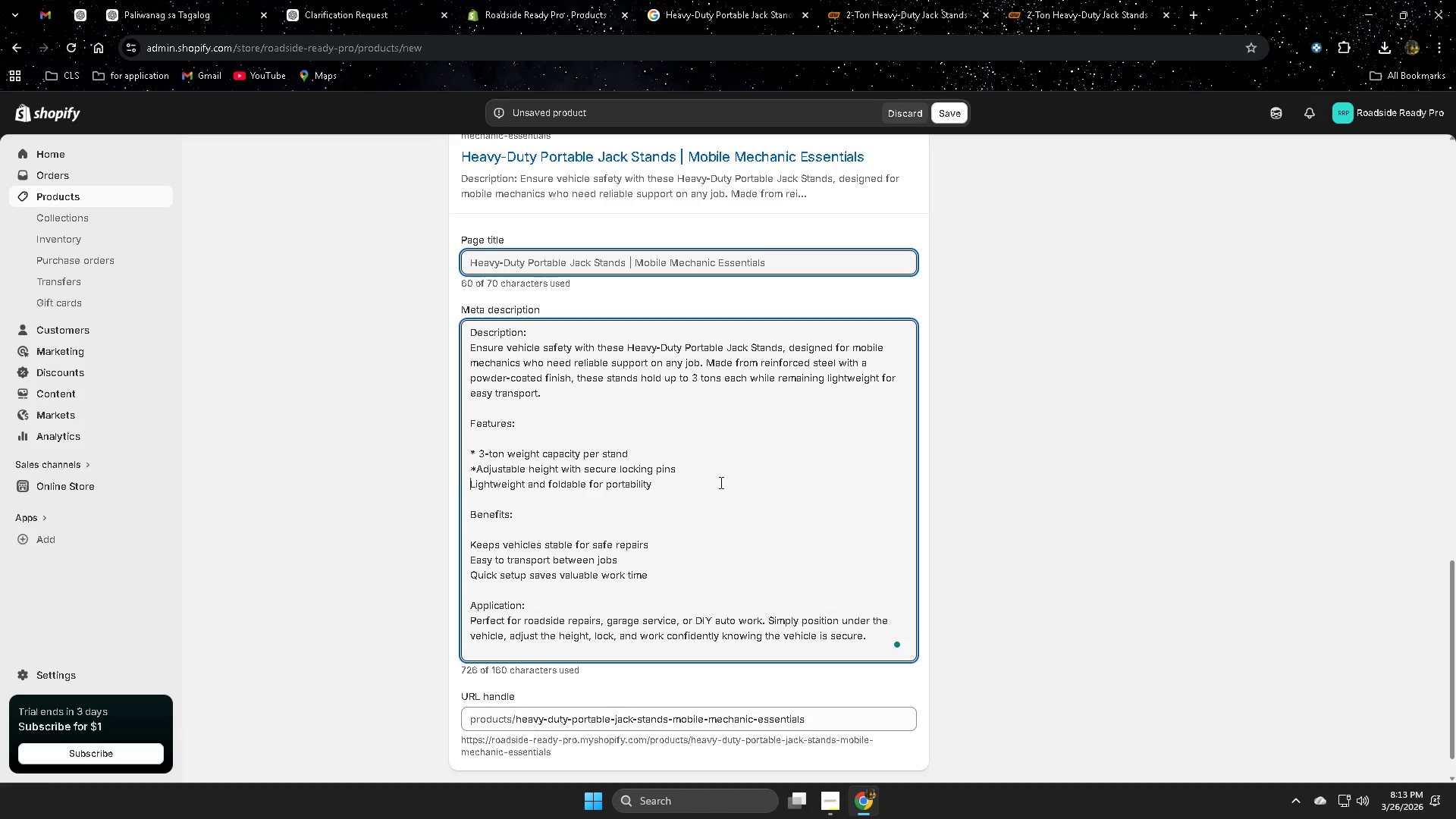 
hold_key(key=ArrowLeft, duration=0.31)
 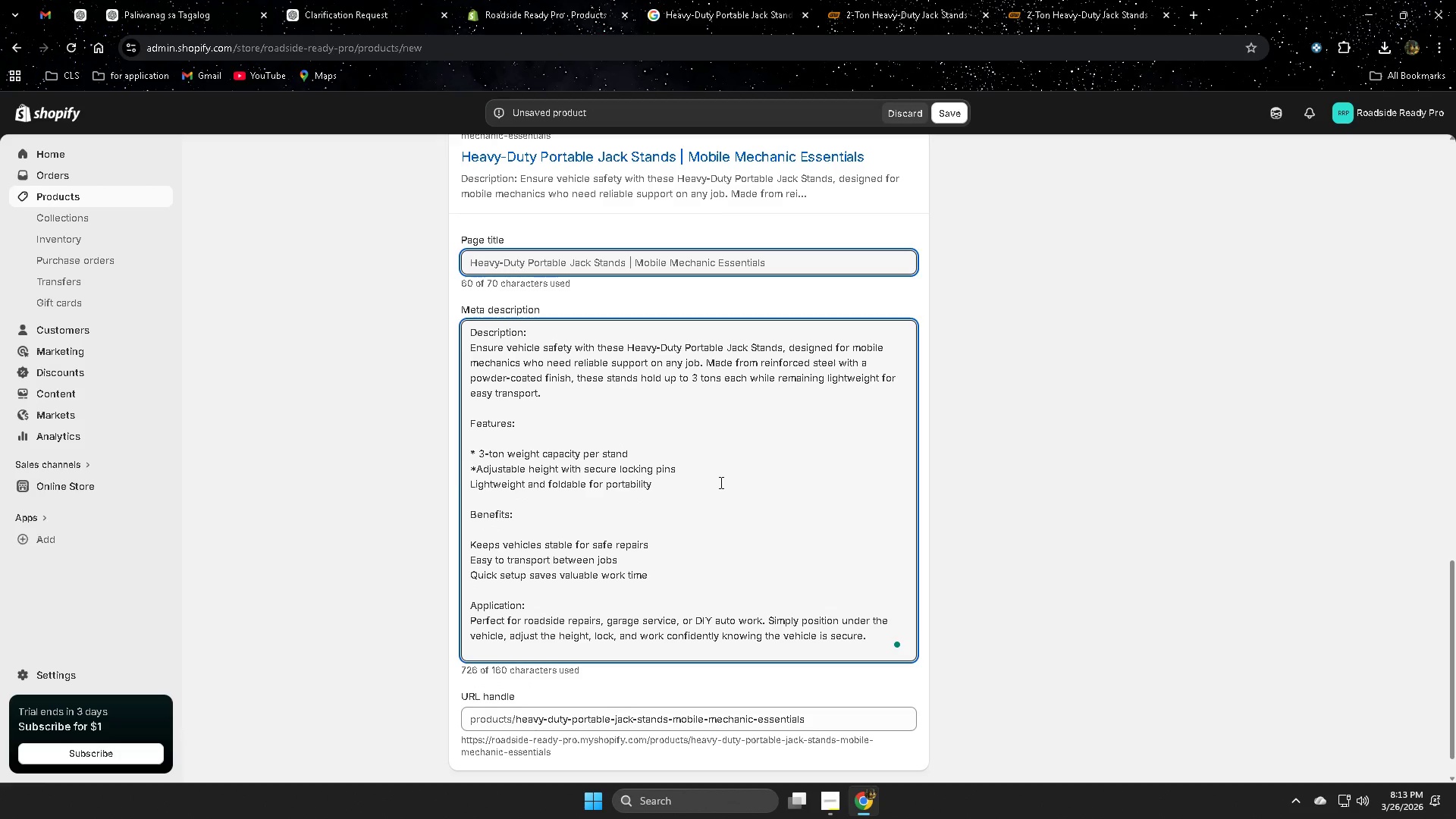 
key(Shift+8)
 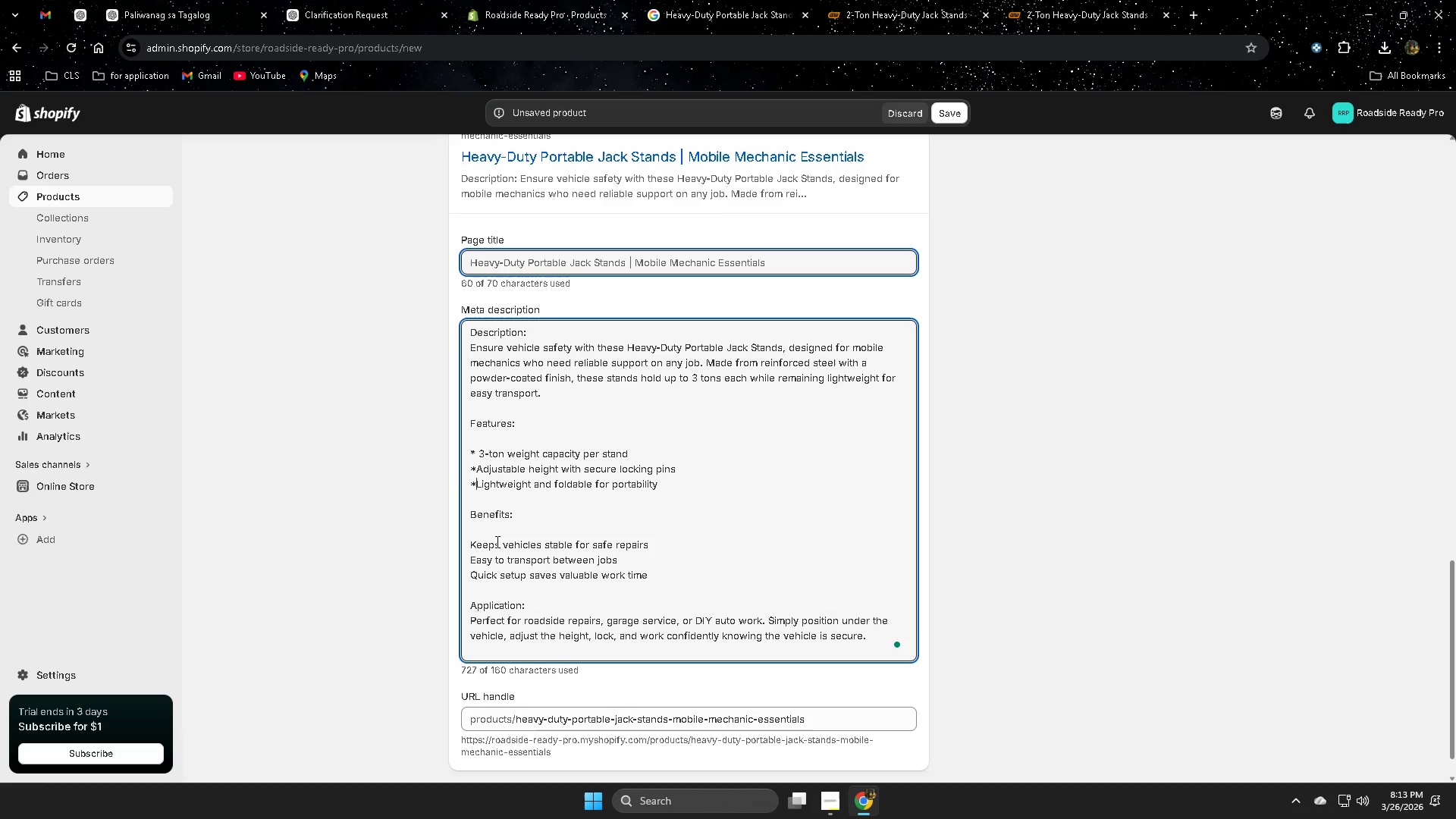 
left_click([481, 535])
 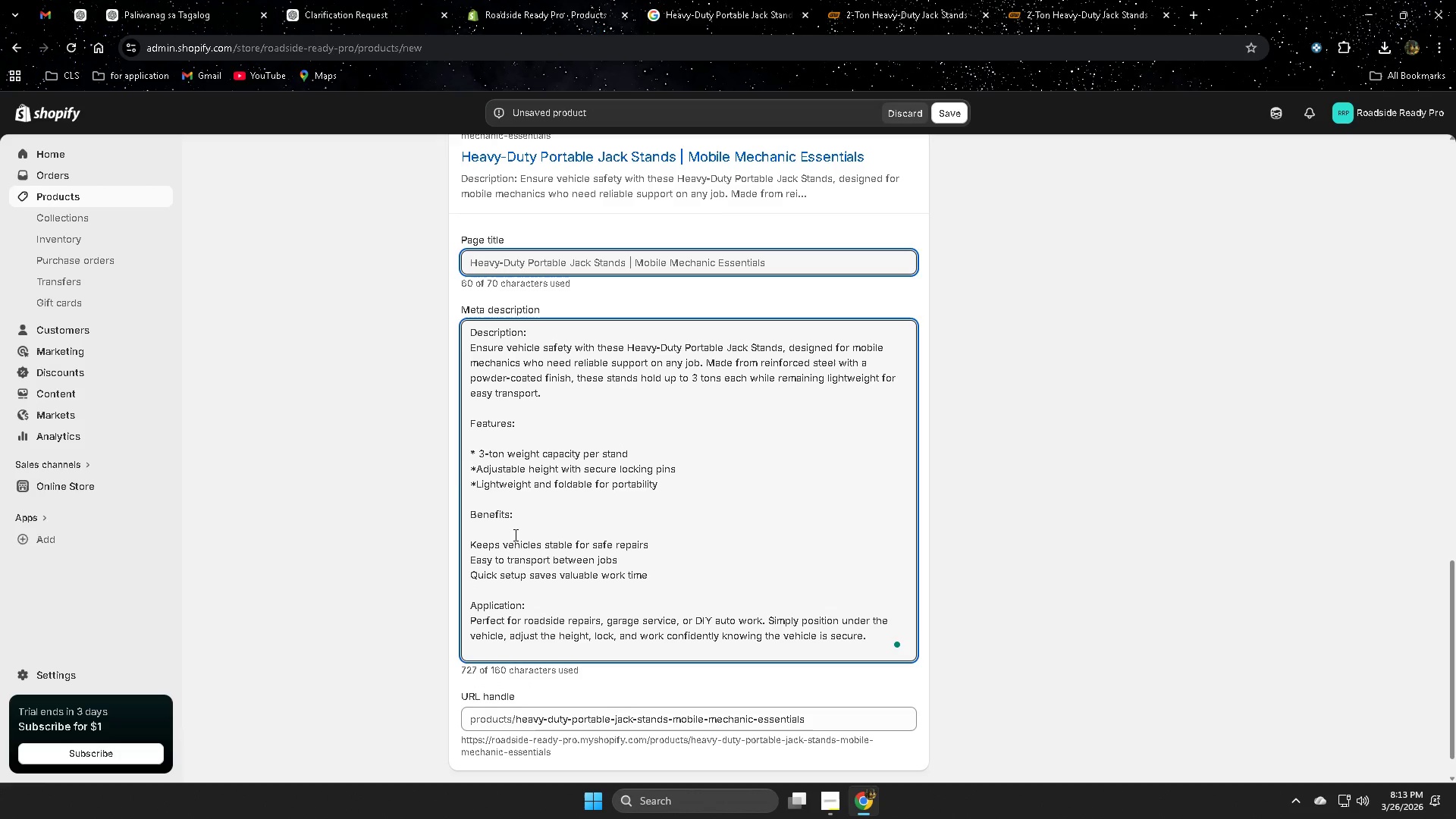 
left_click([471, 548])
 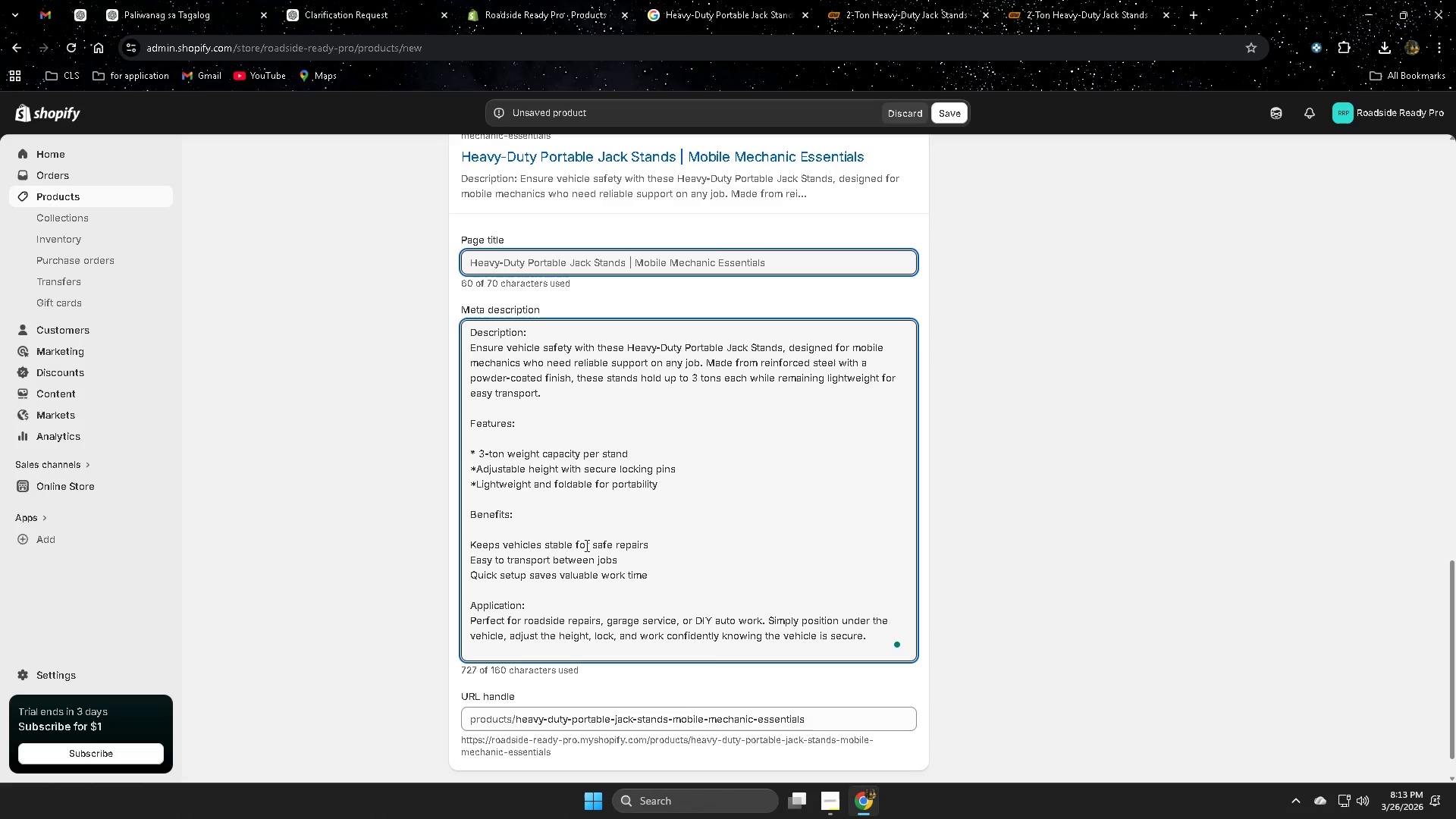 
key(Shift+8)
 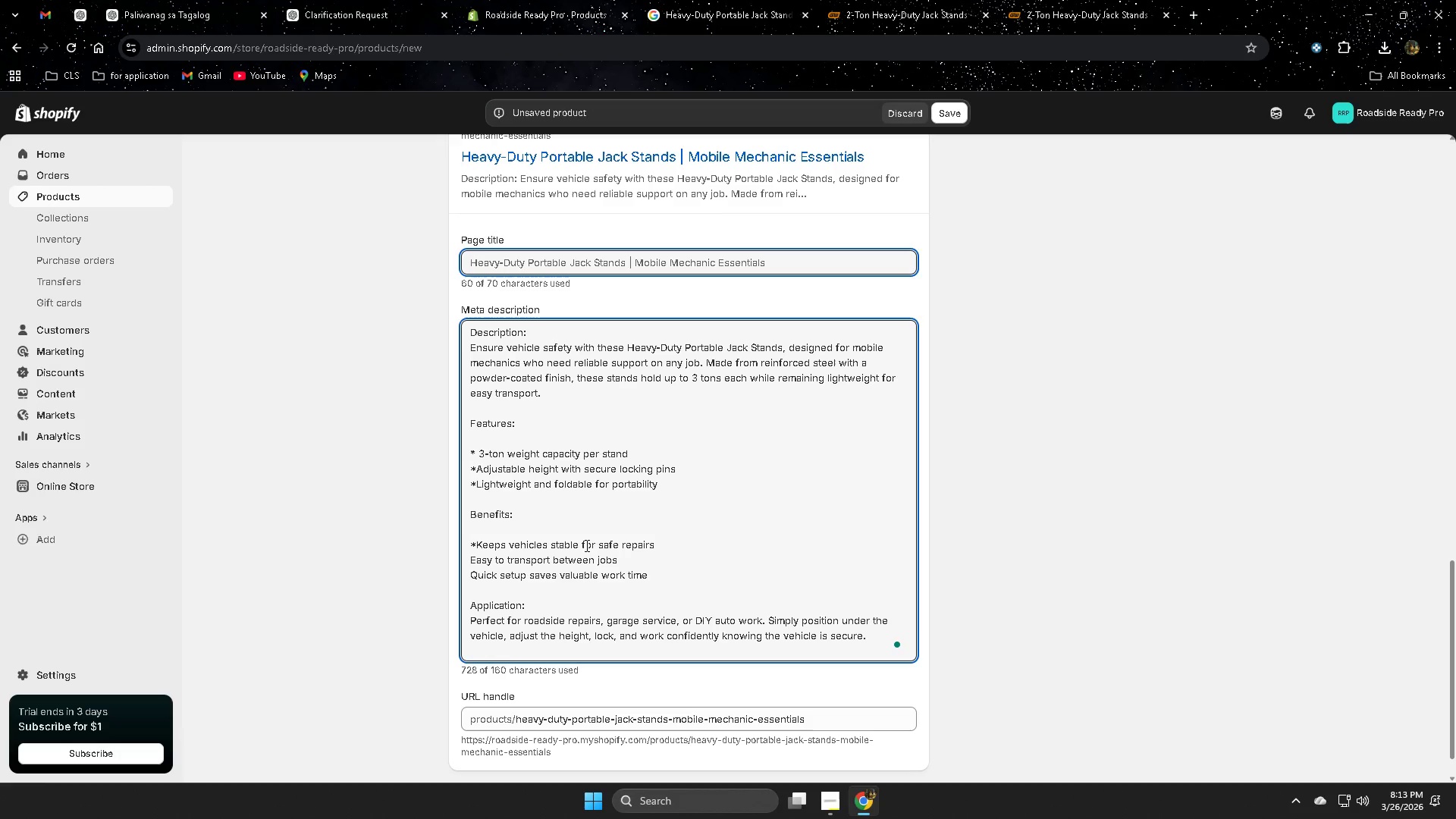 
key(ArrowDown)
 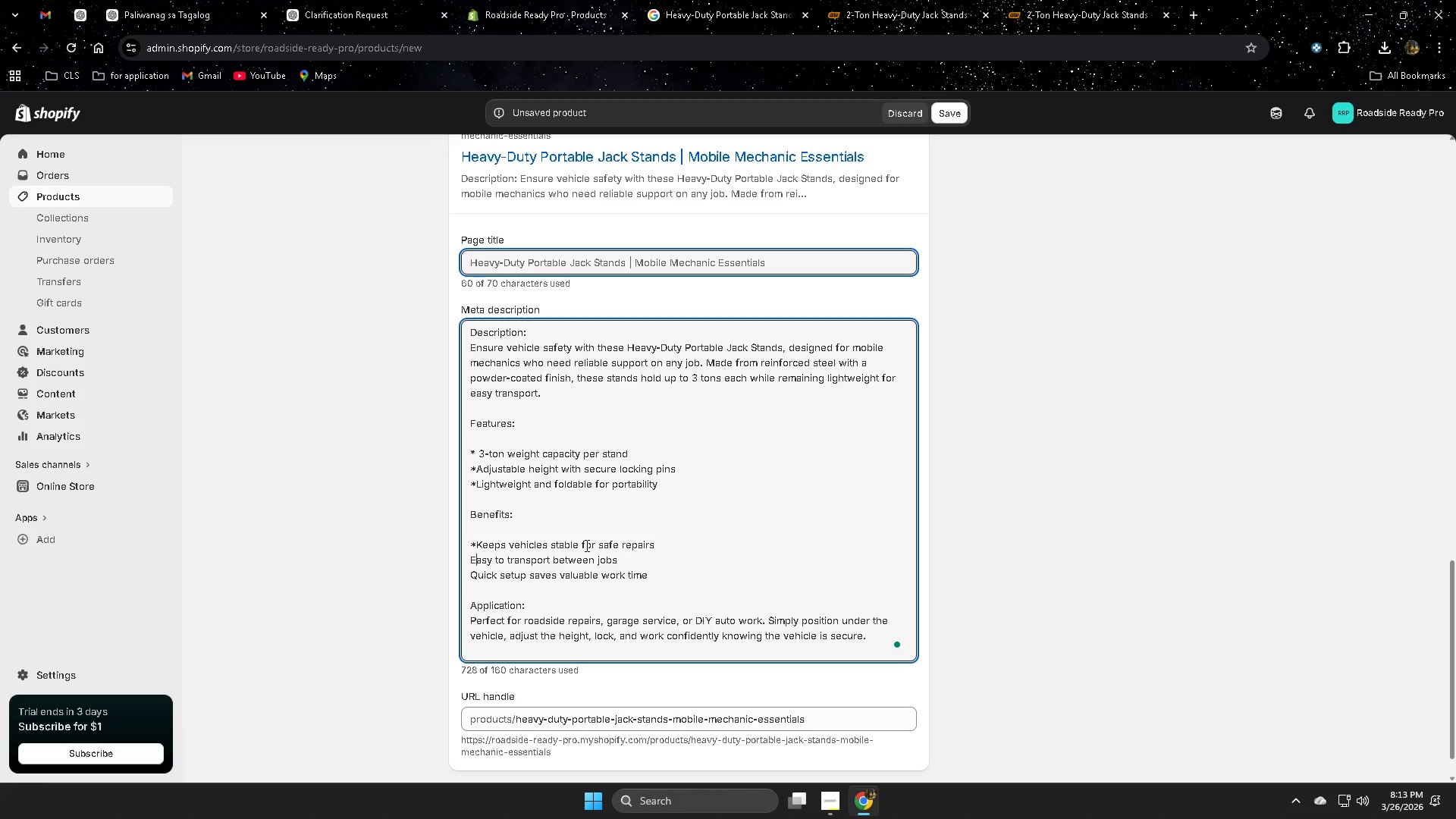 
key(ArrowLeft)
 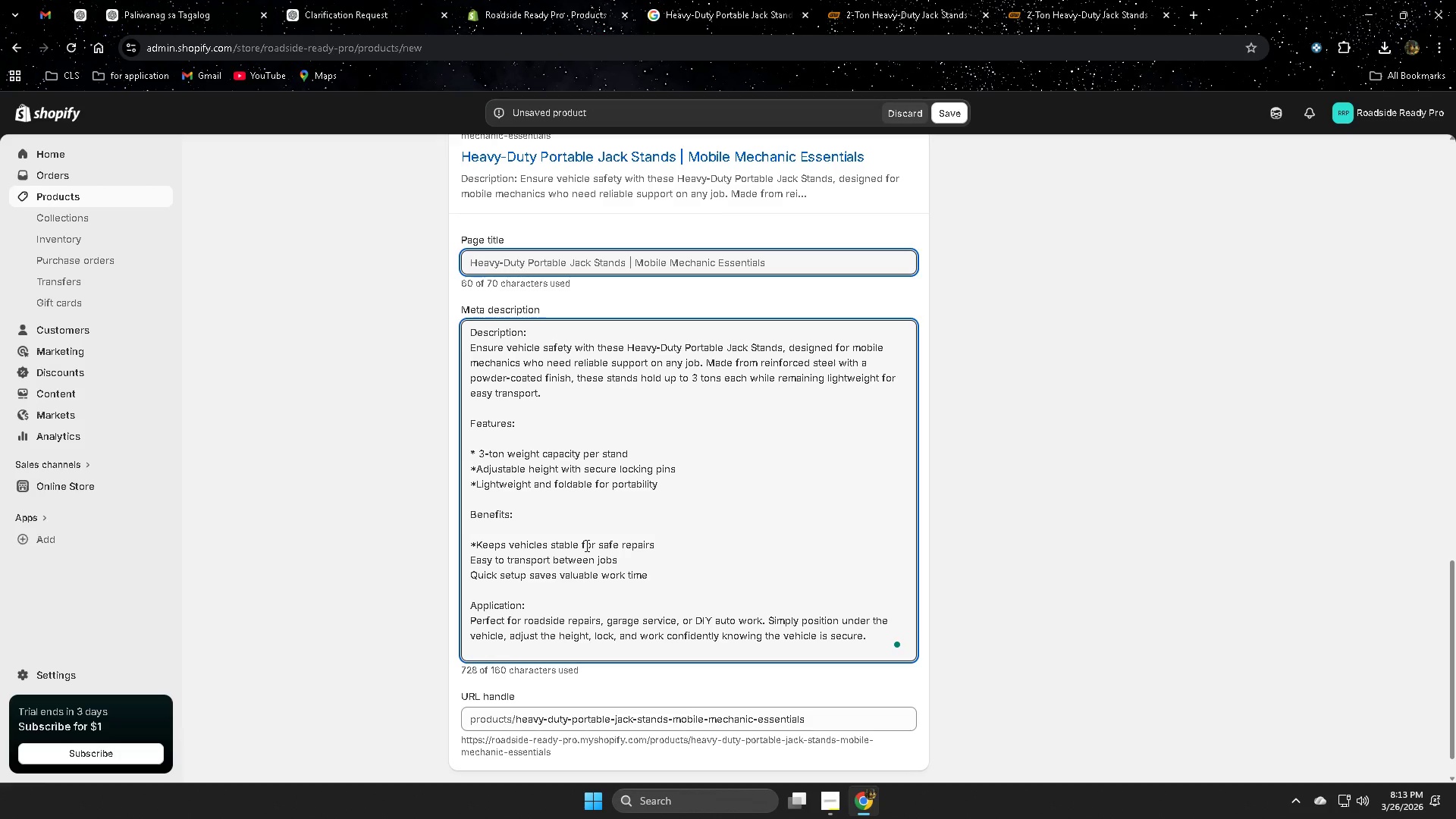 
hold_key(key=Enter, duration=1.05)
 